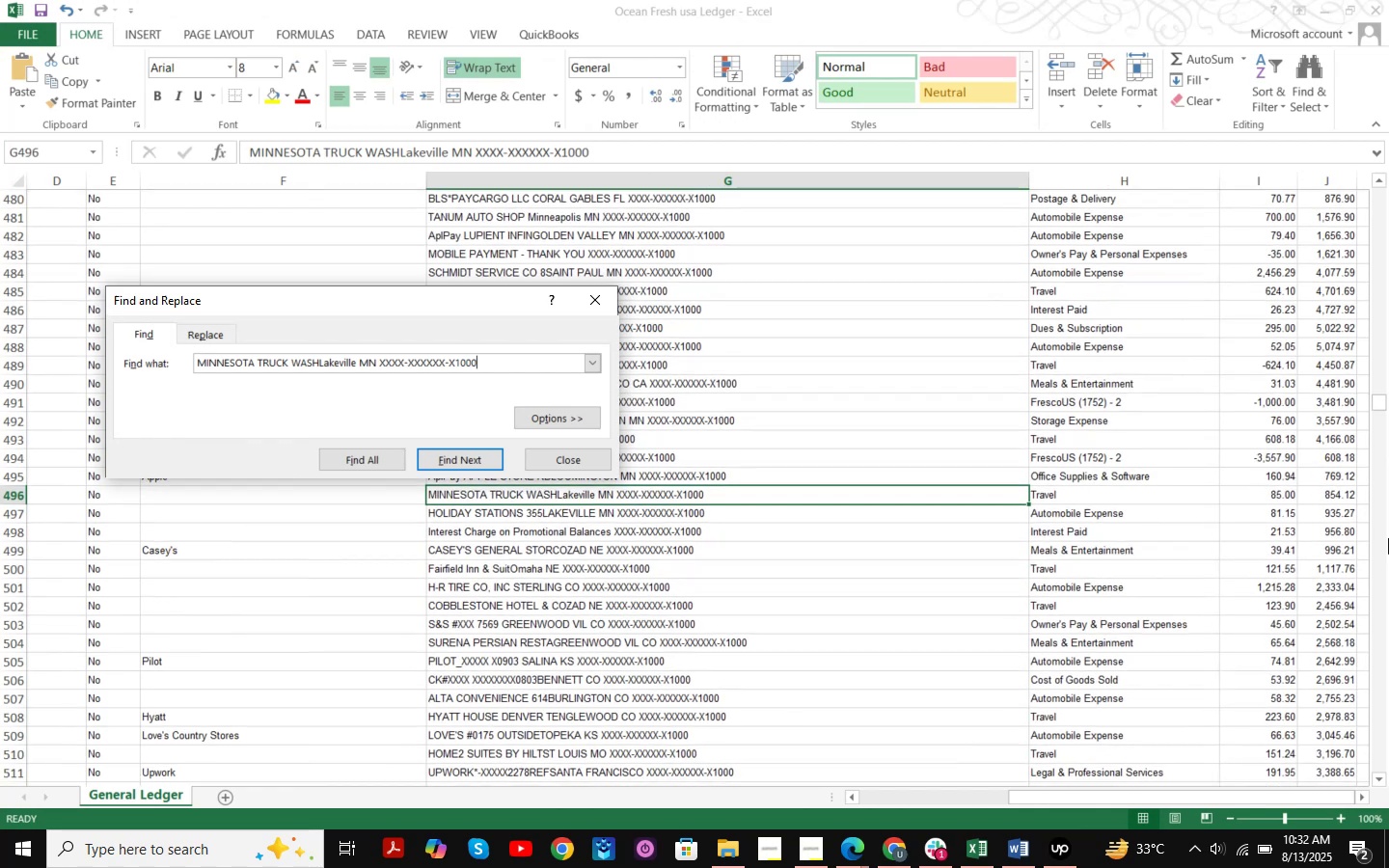 
key(NumpadEnter)
 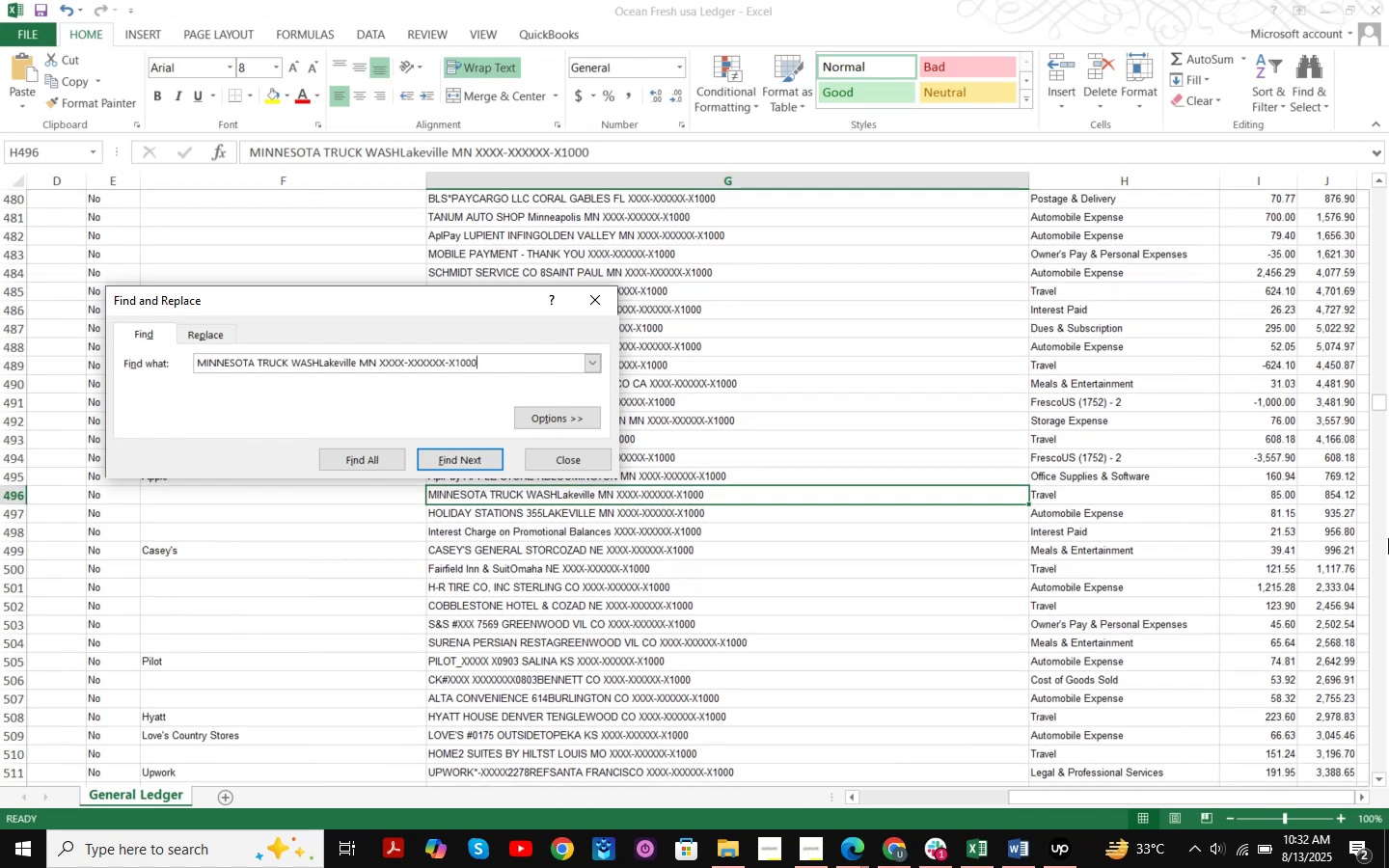 
key(NumpadEnter)
 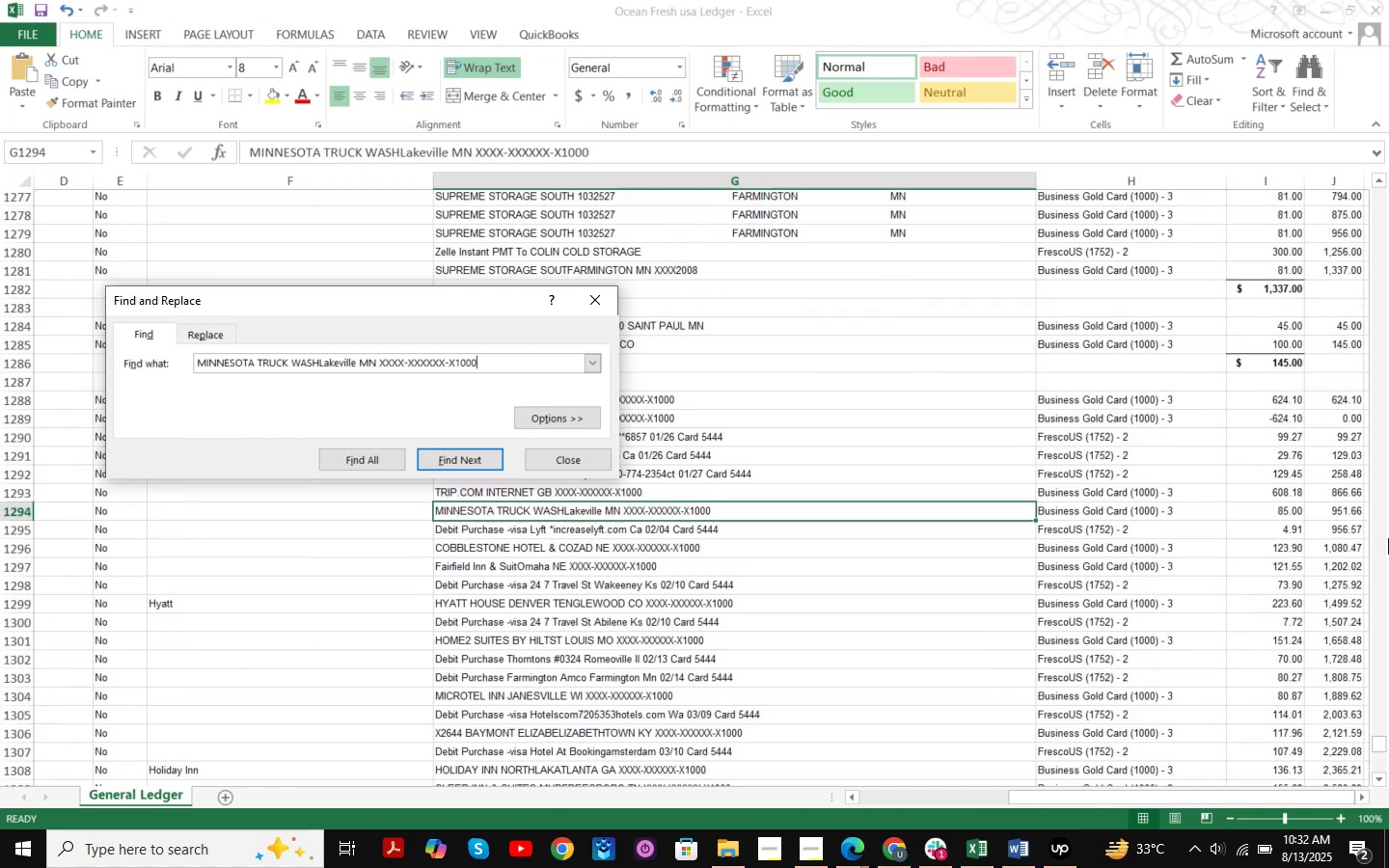 
key(NumpadEnter)
 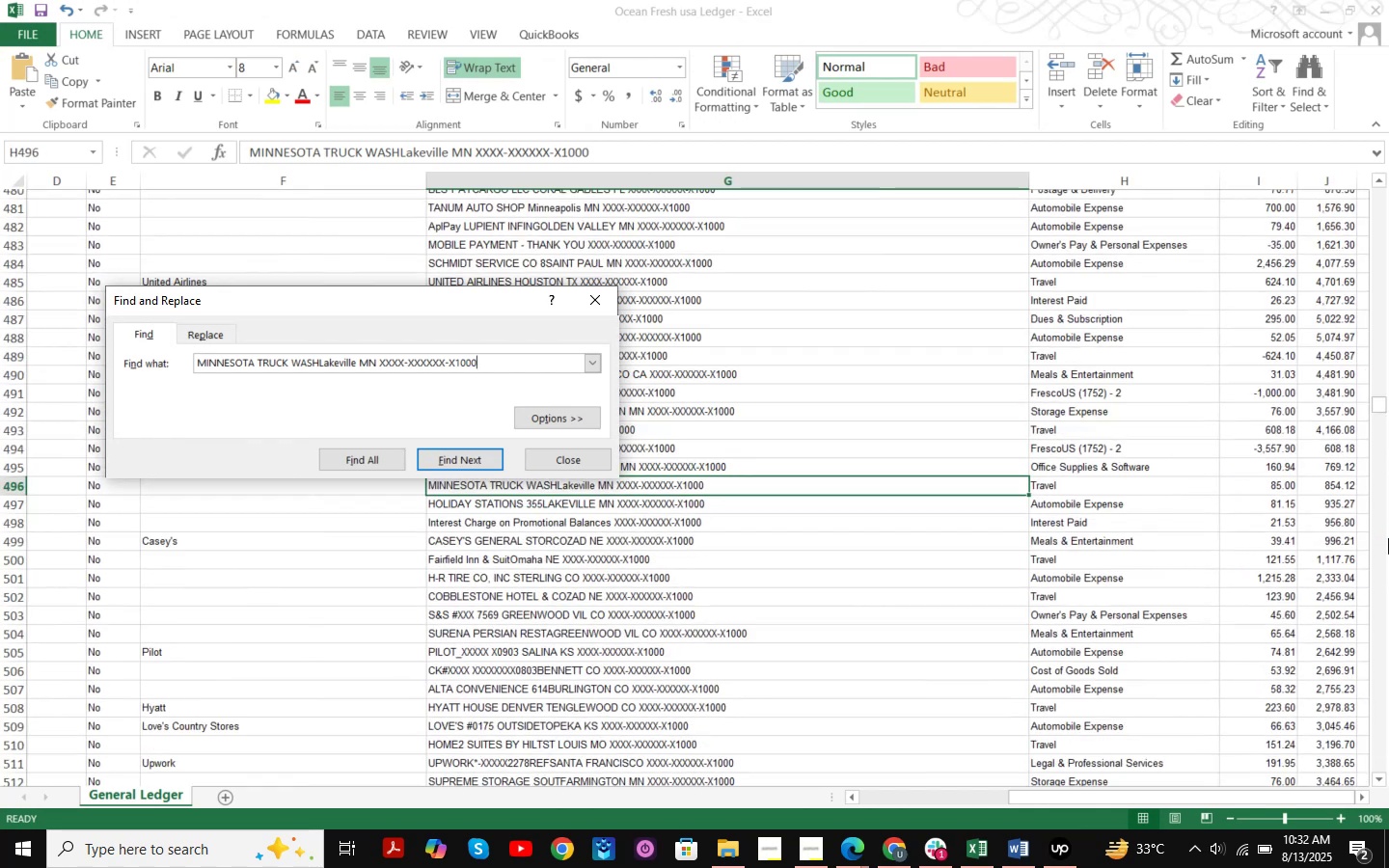 
key(NumpadEnter)
 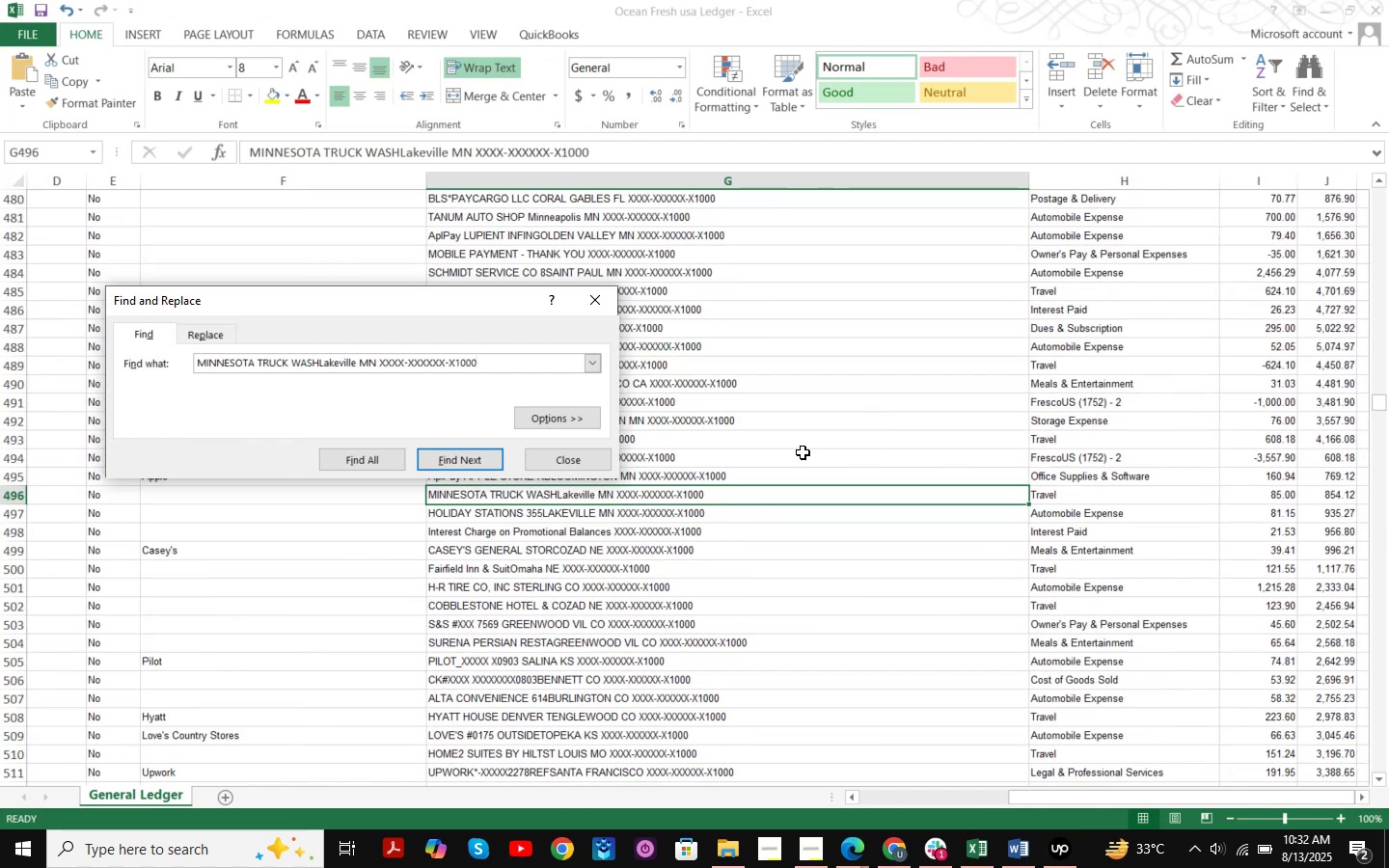 
left_click([574, 464])
 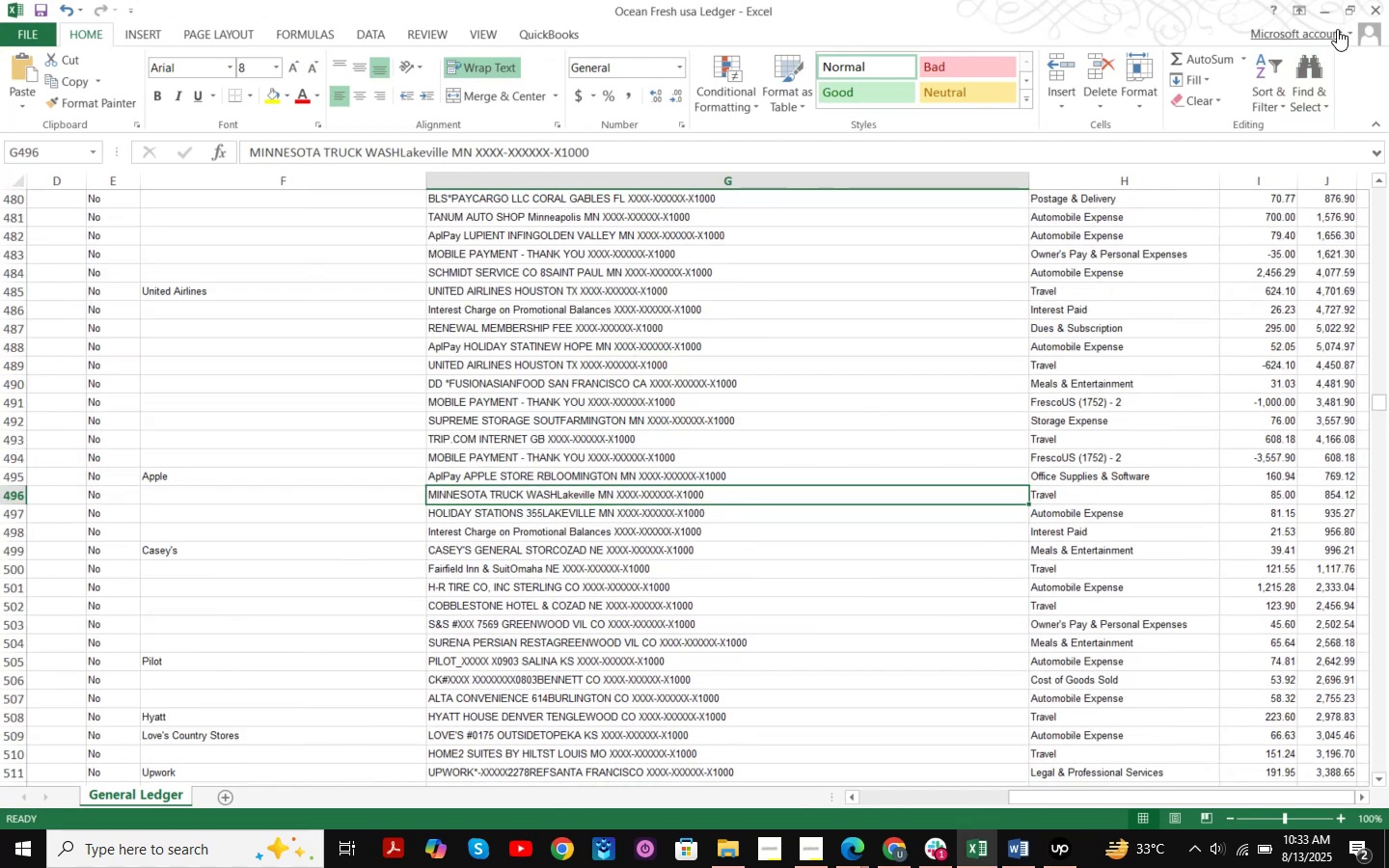 
left_click([1331, 11])
 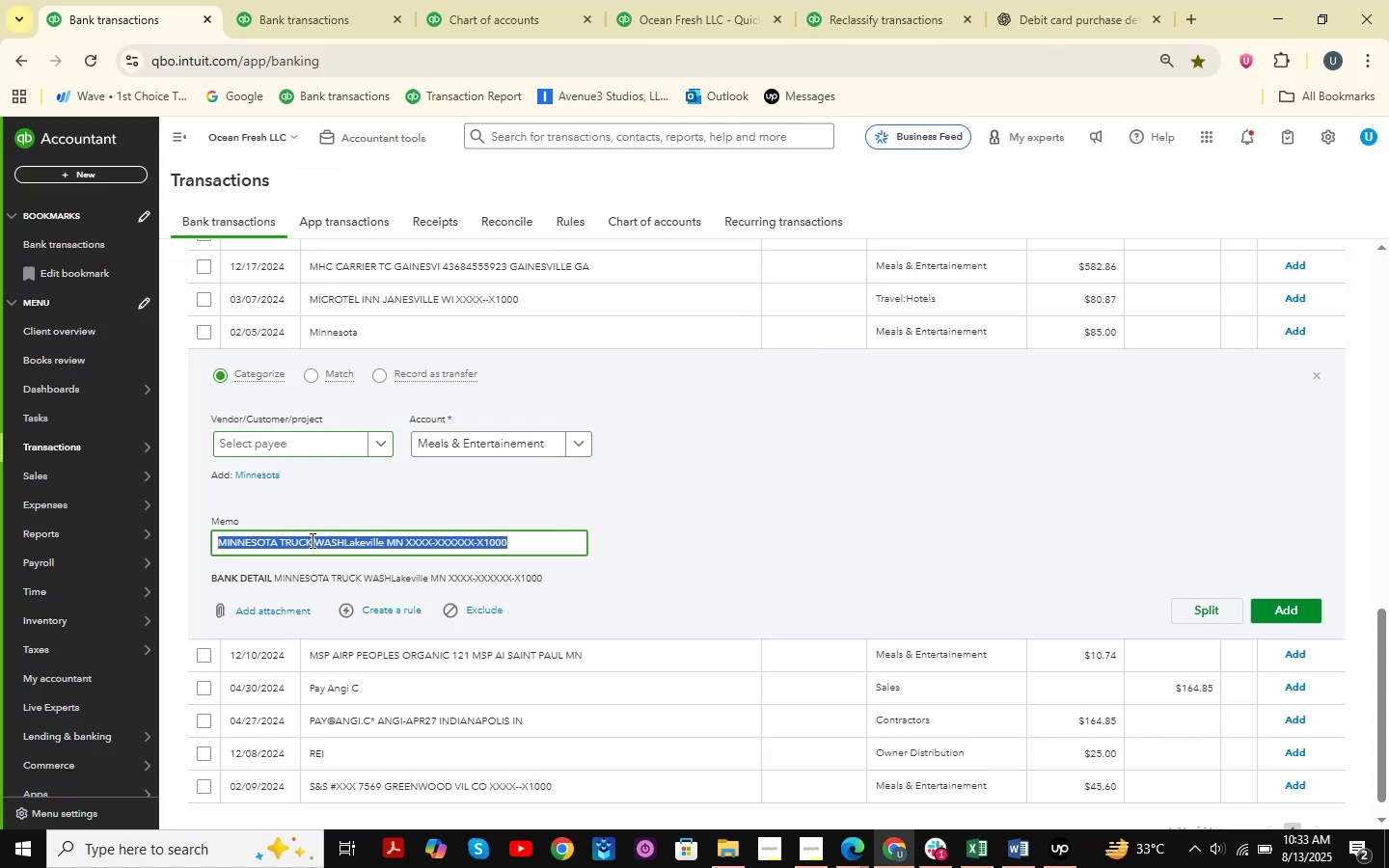 
double_click([279, 543])
 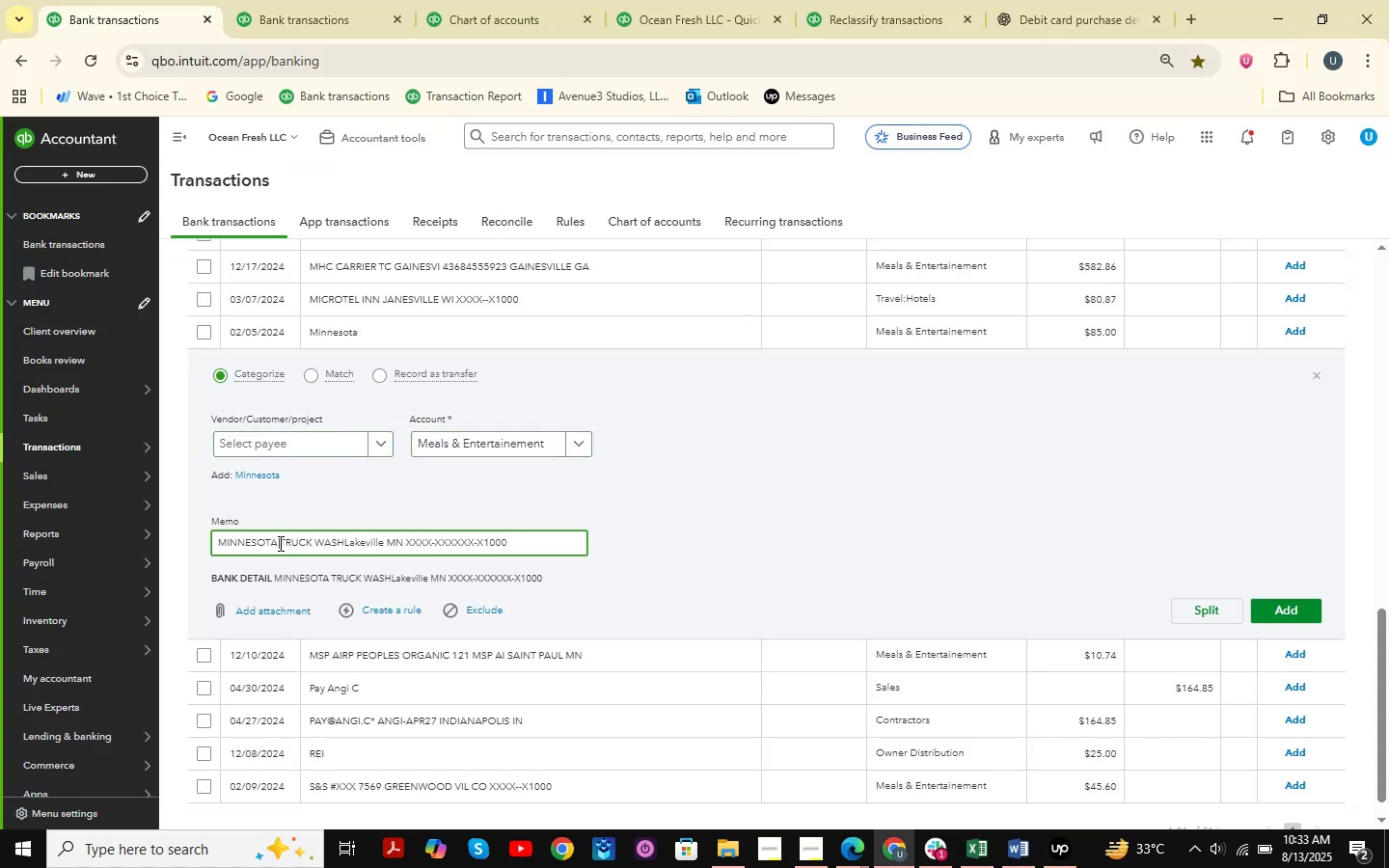 
left_click_drag(start_coordinate=[279, 543], to_coordinate=[144, 543])
 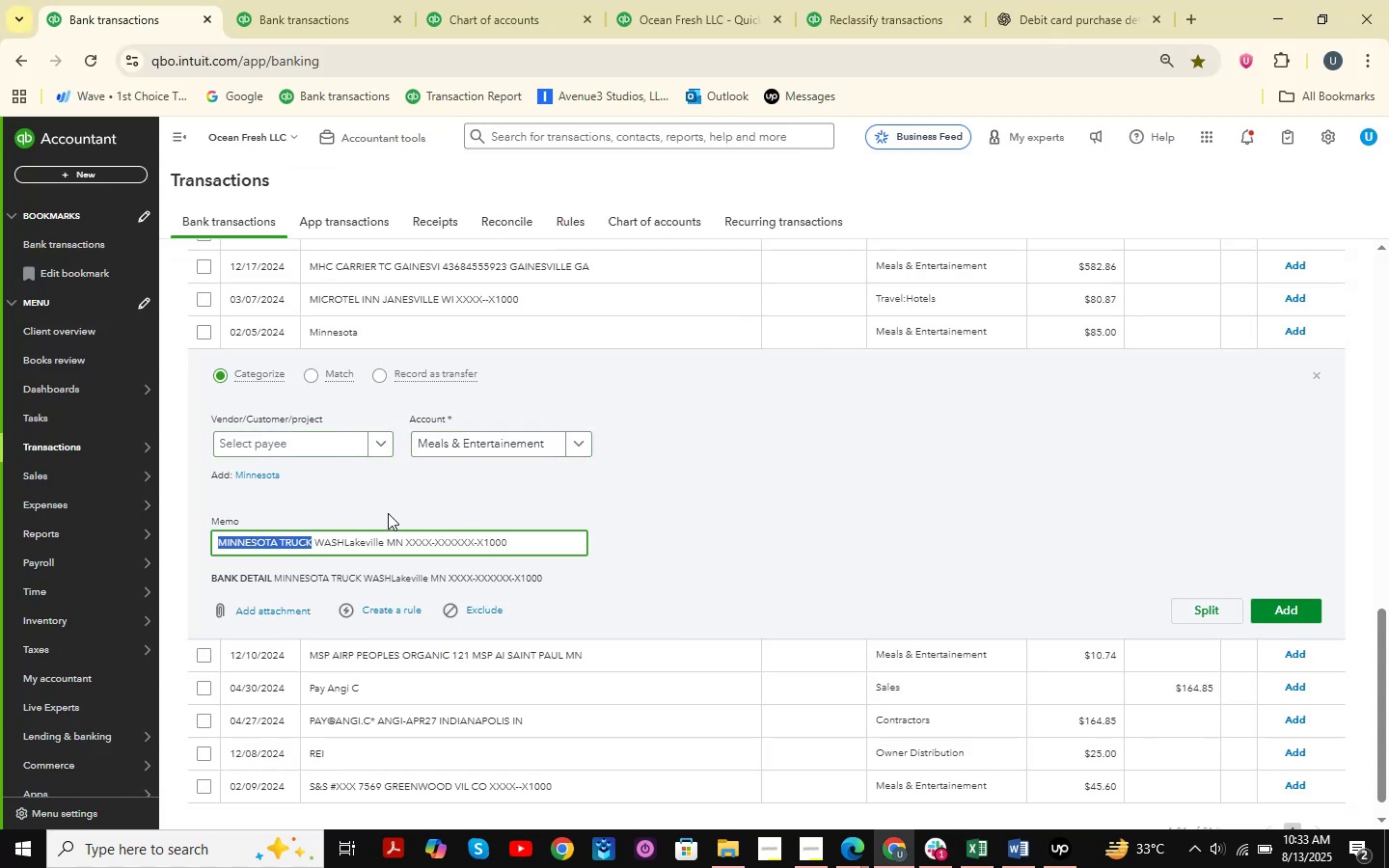 
key(Control+C)
 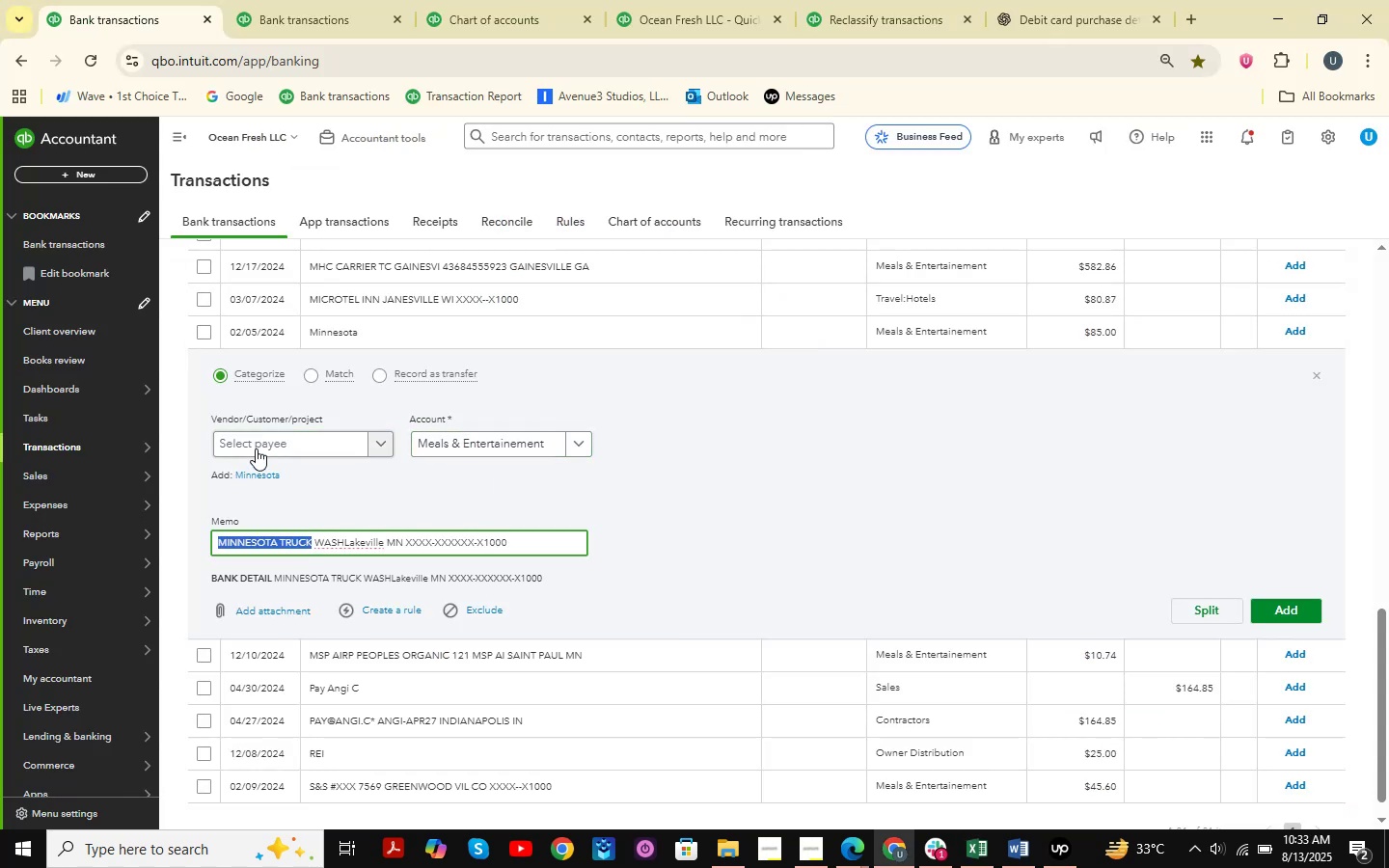 
key(Control+ControlLeft)
 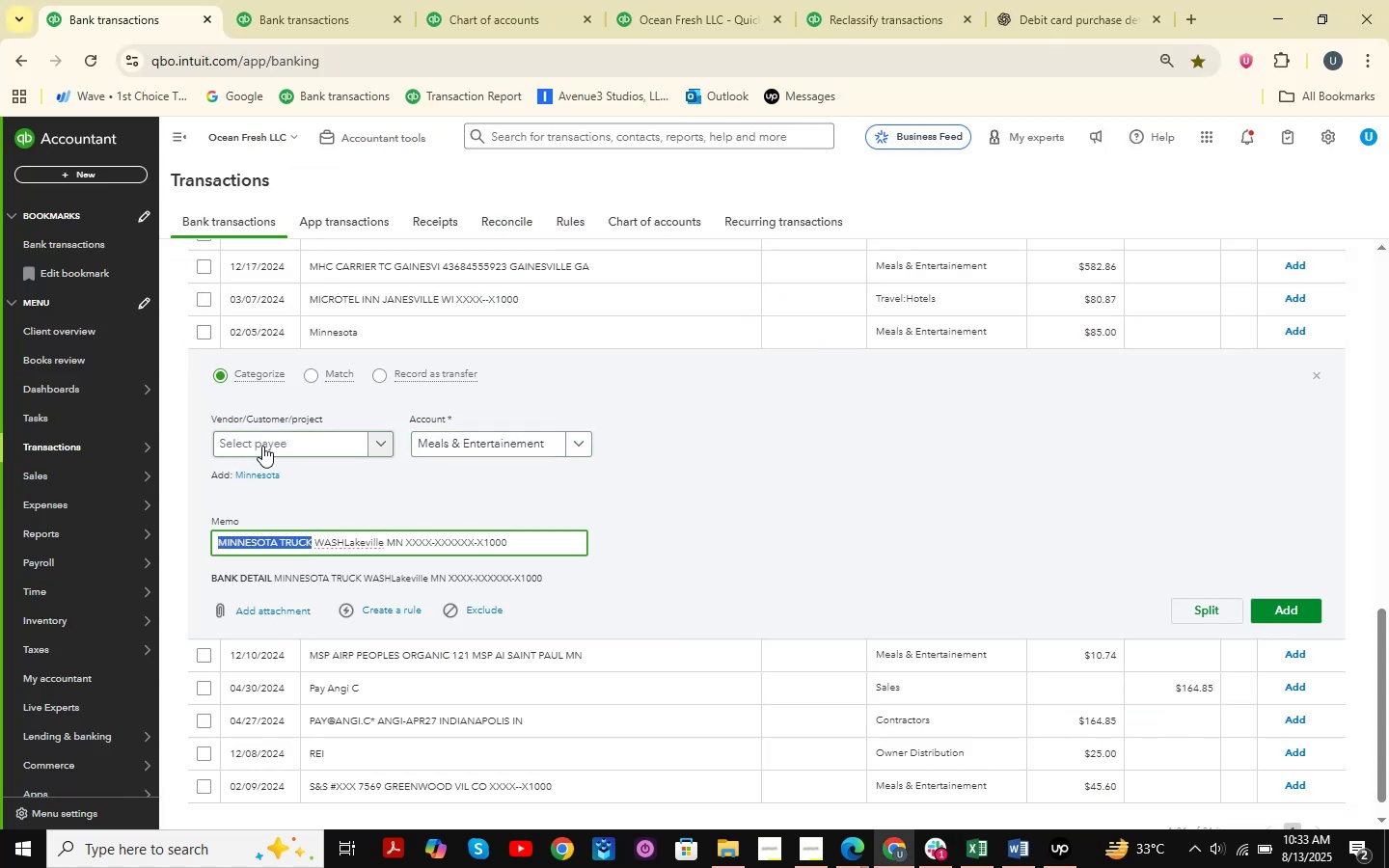 
key(Control+V)
 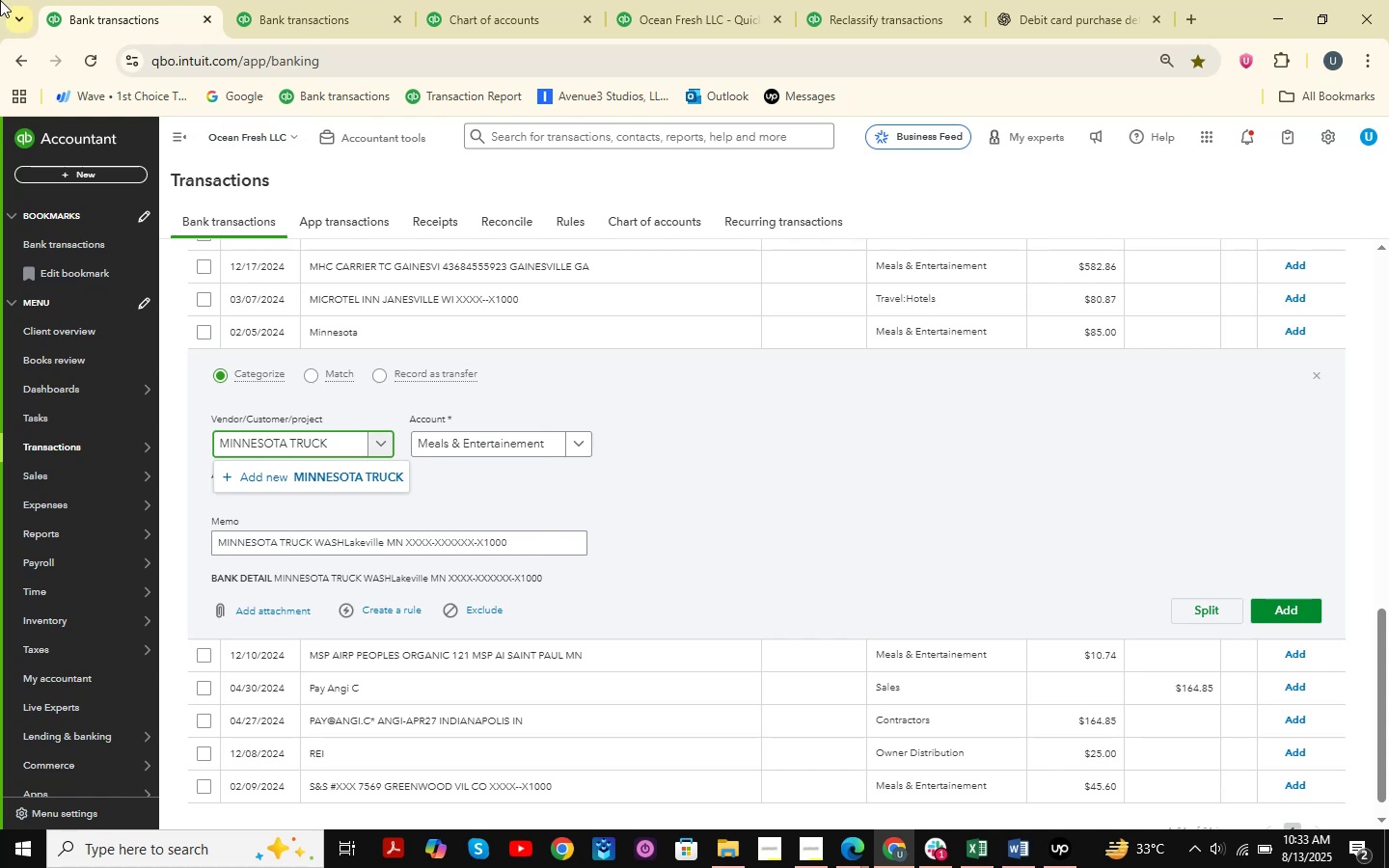 
left_click([285, 463])
 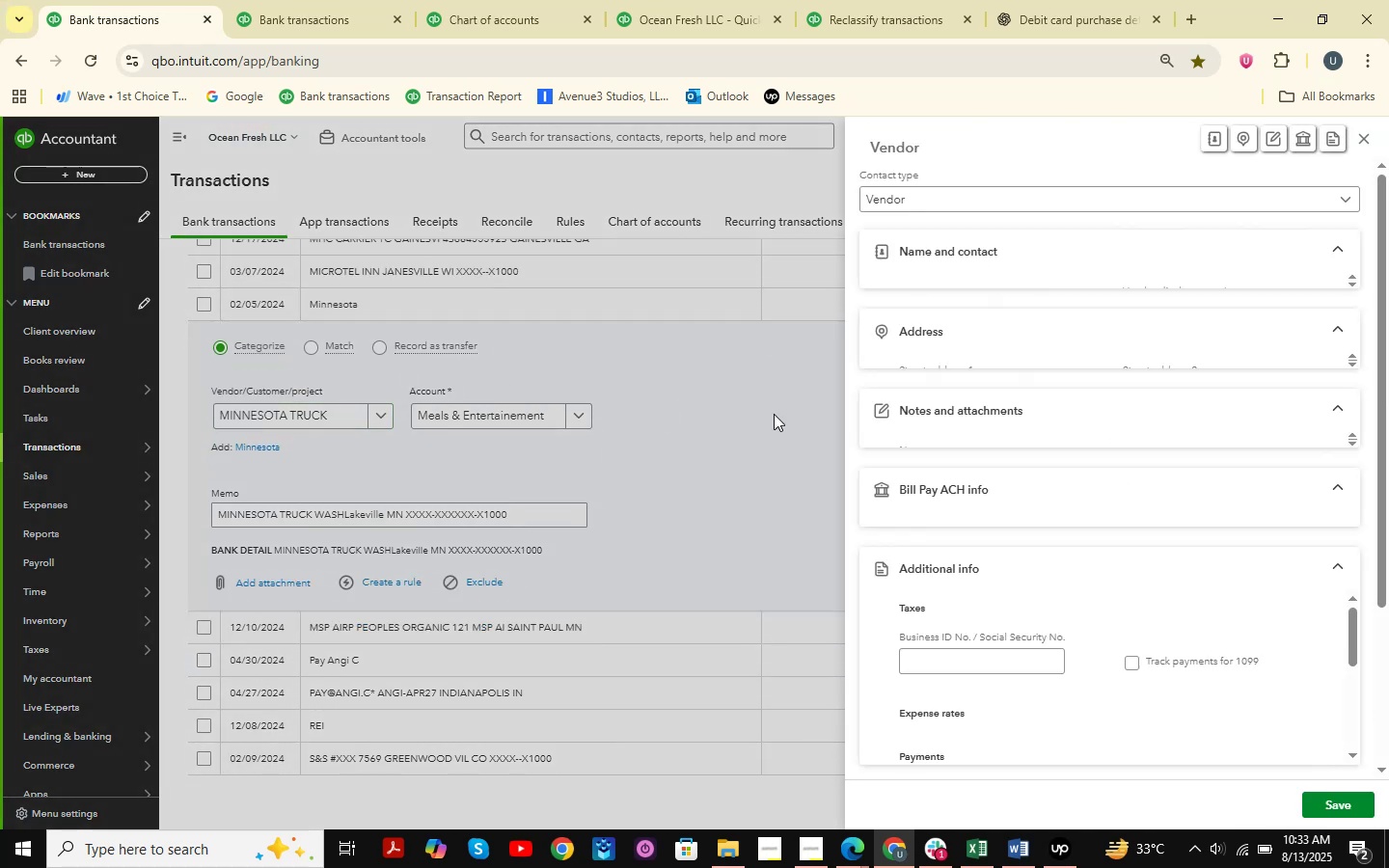 
left_click([1351, 795])
 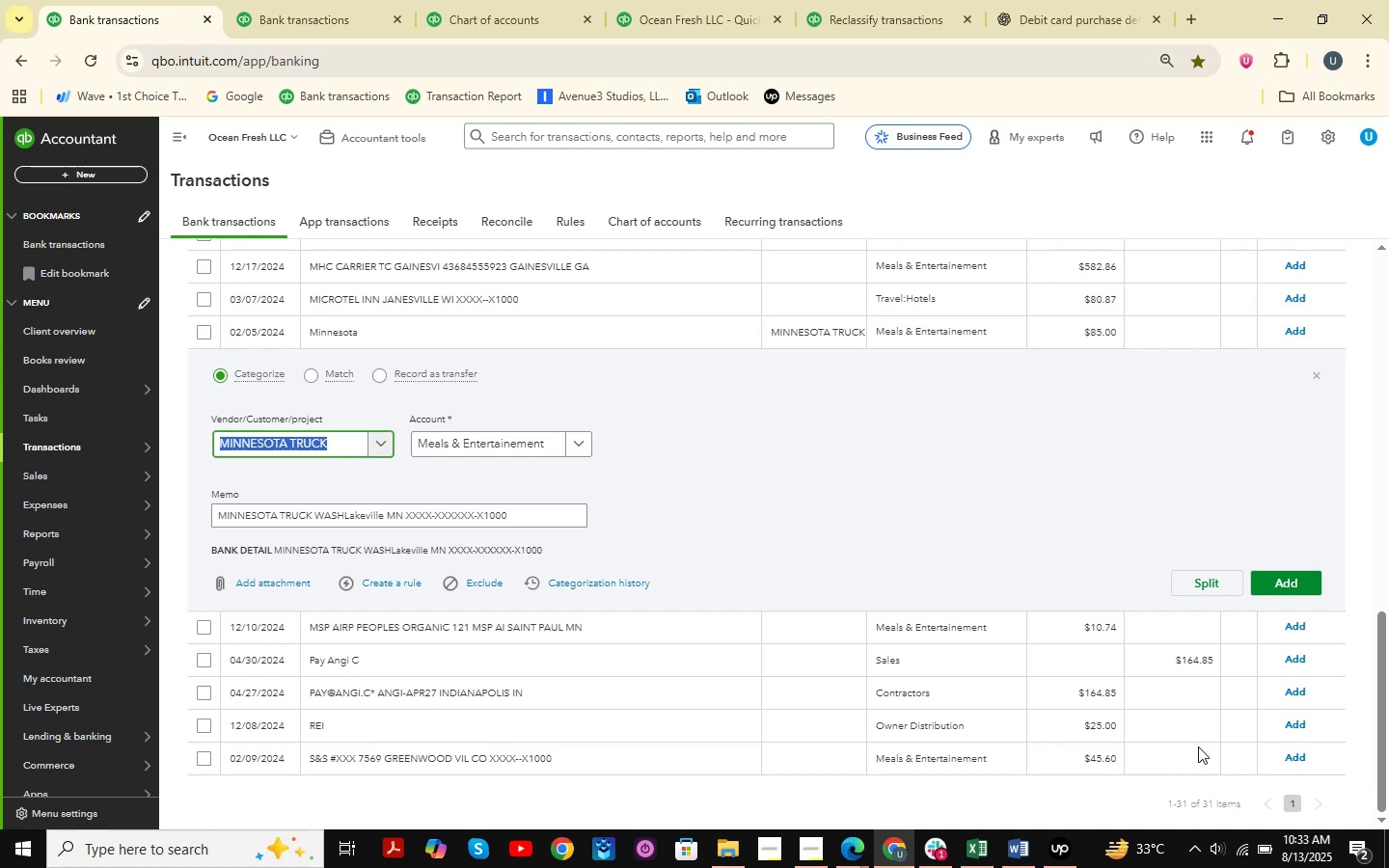 
left_click([528, 445])
 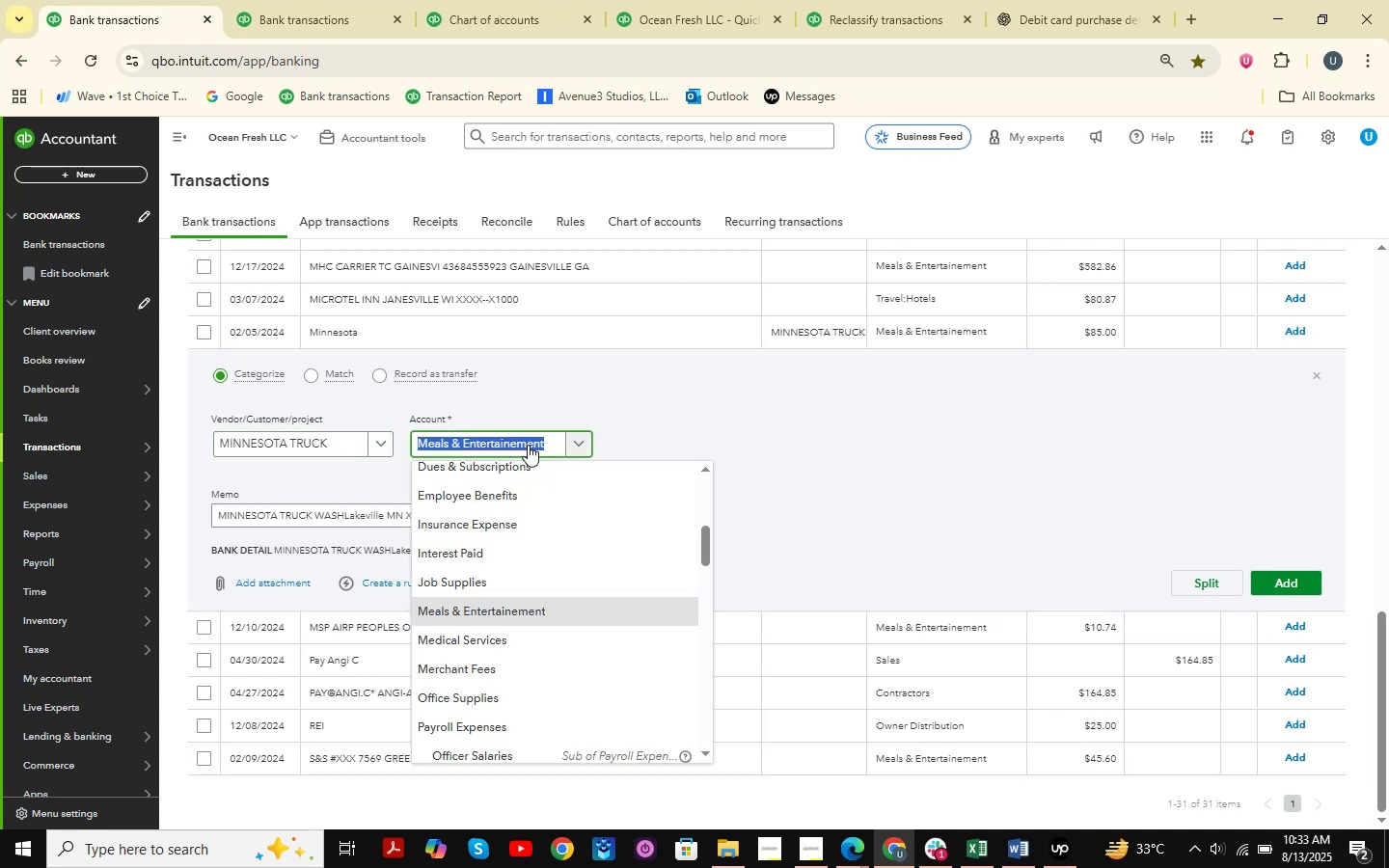 
type(Trac)
key(Backspace)
type(vel )
 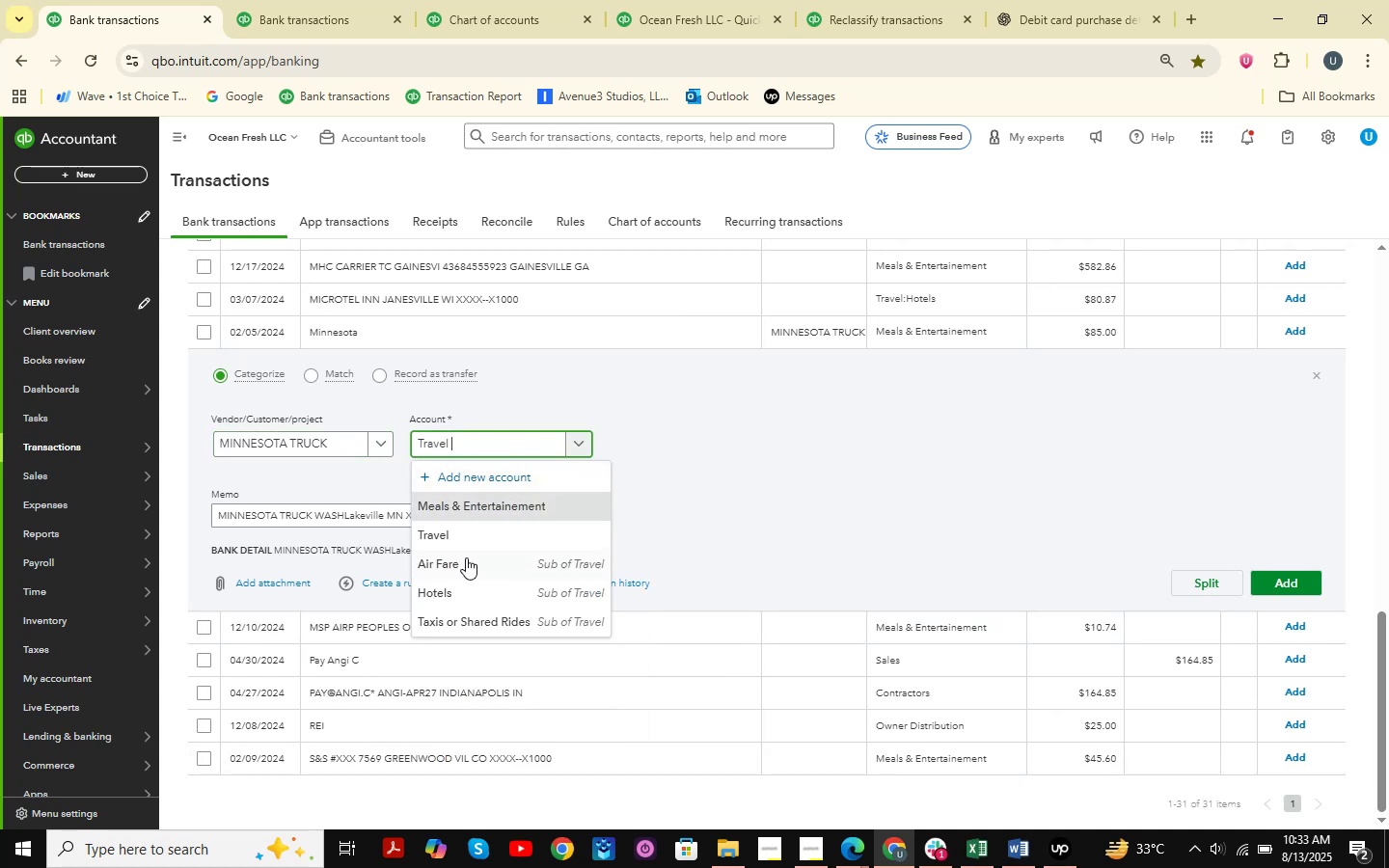 
left_click([469, 530])
 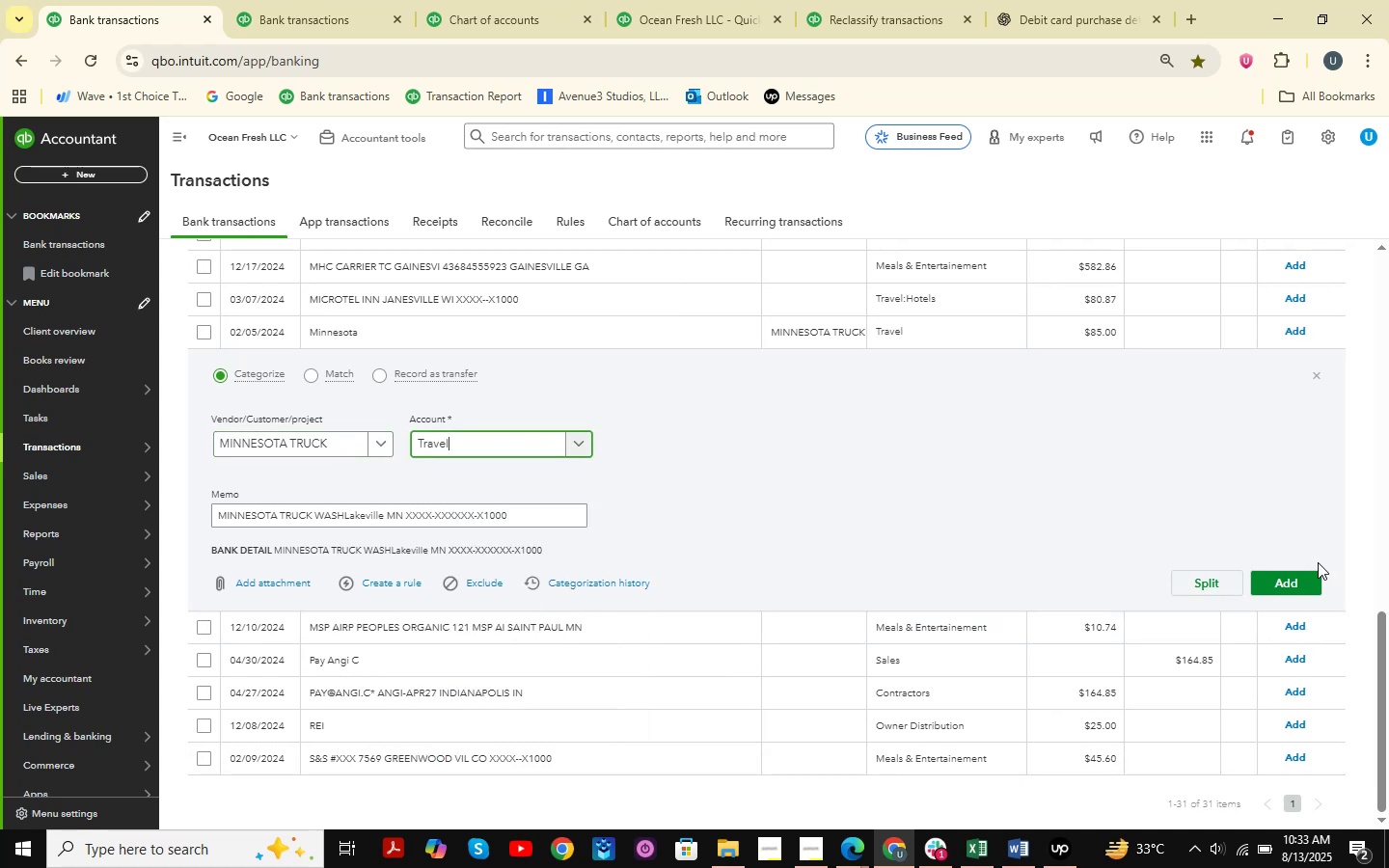 
left_click([1300, 579])
 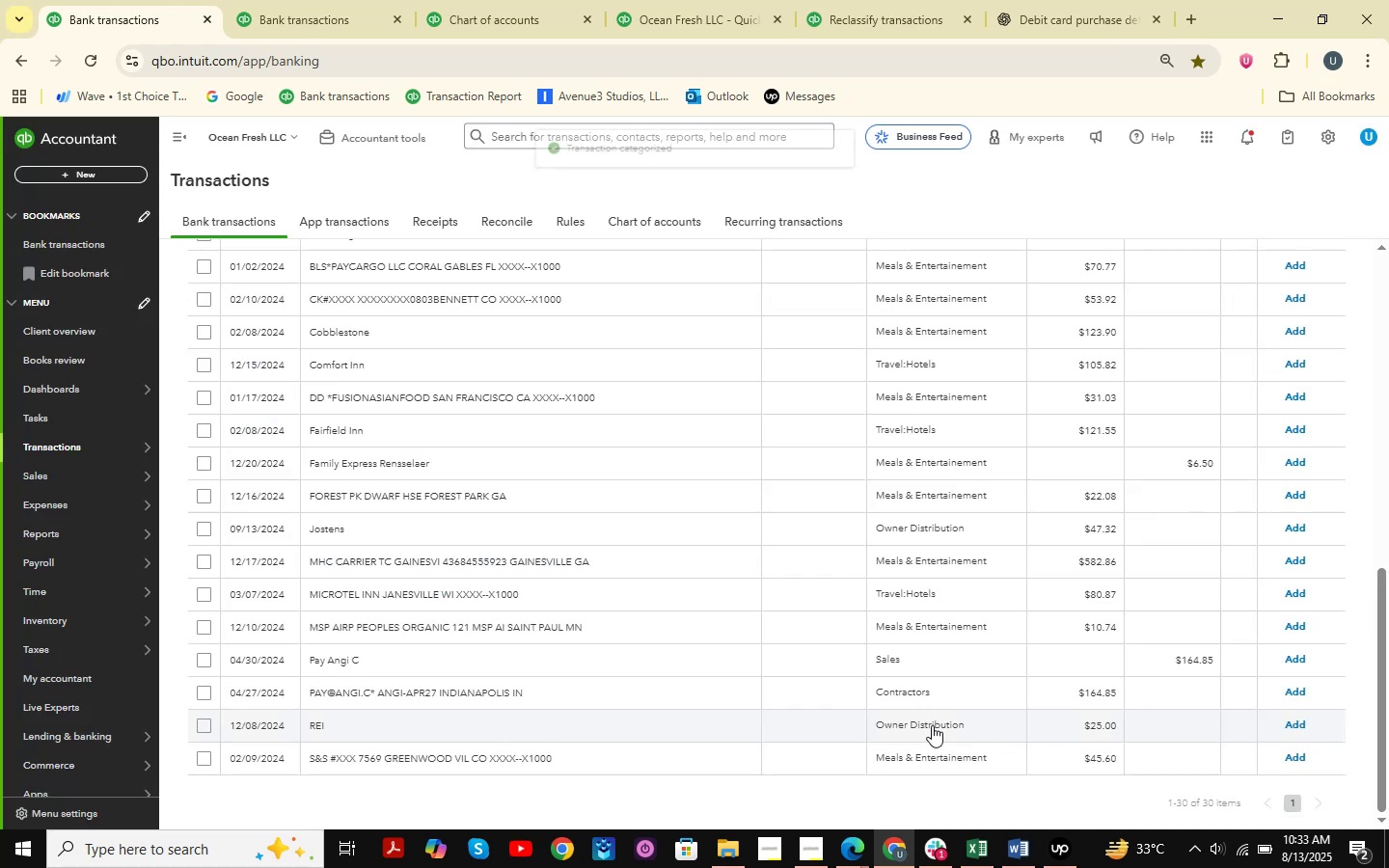 
scroll: coordinate [731, 710], scroll_direction: up, amount: 9.0
 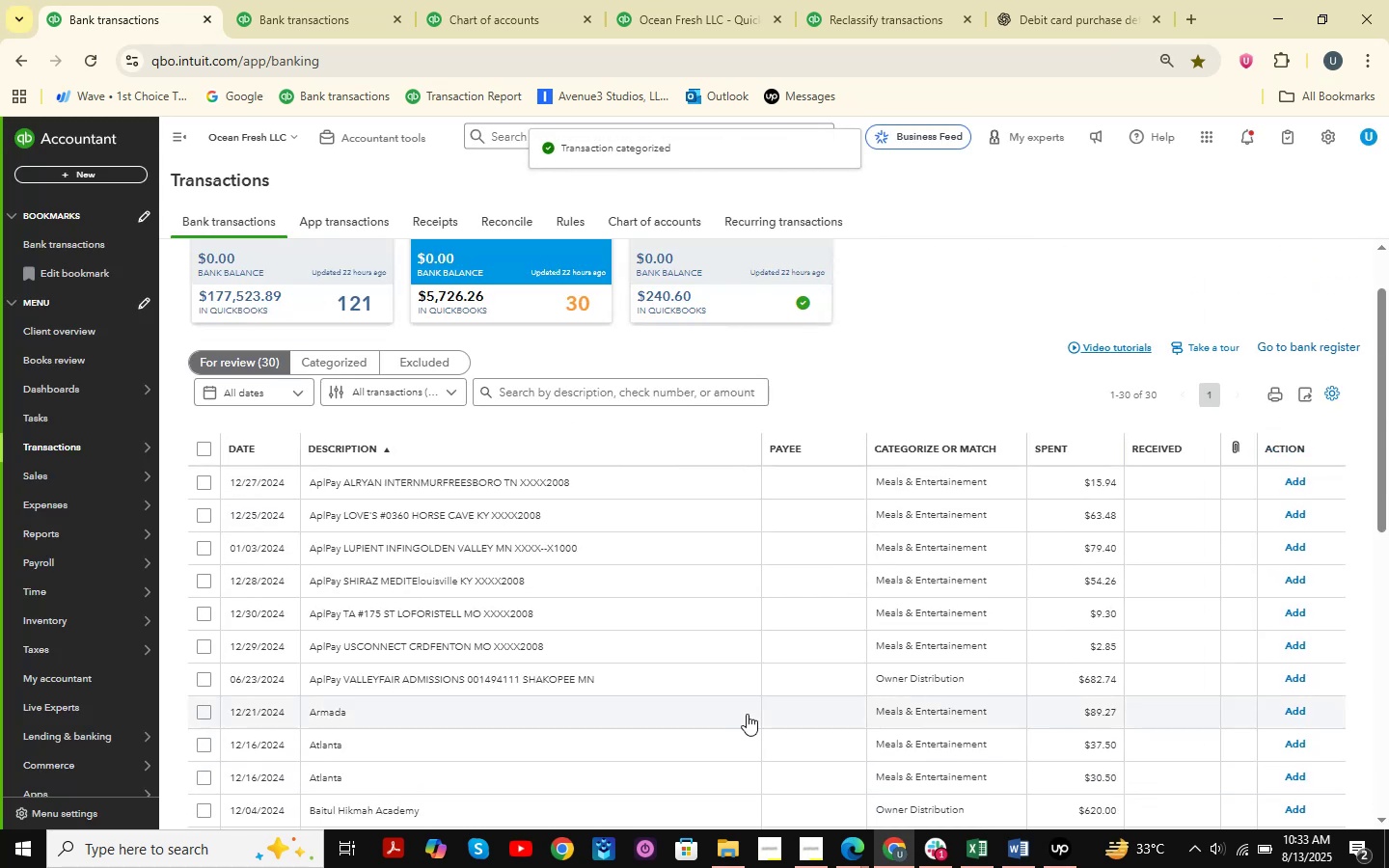 
scroll: coordinate [696, 636], scroll_direction: down, amount: 18.0
 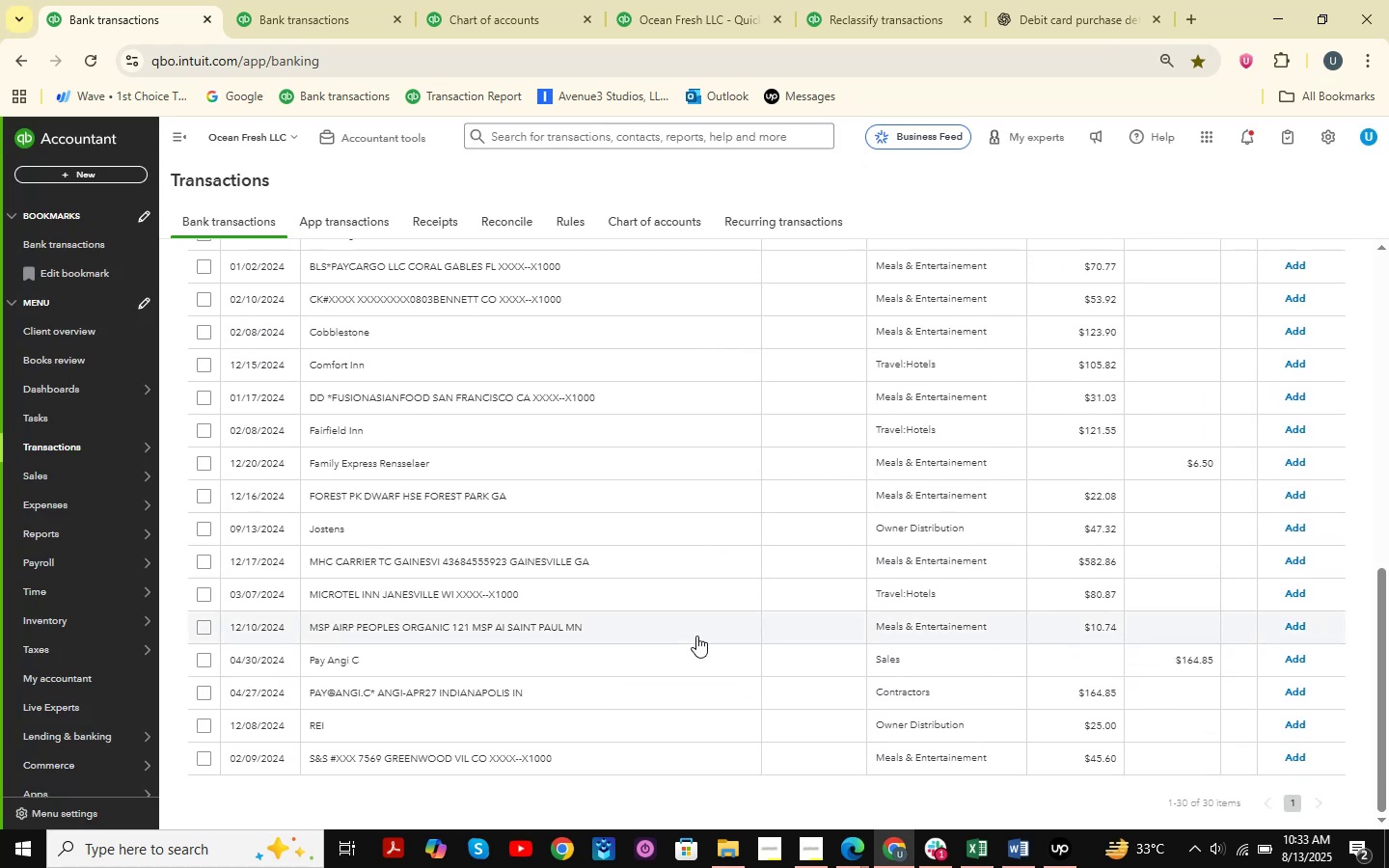 
wait(5.1)
 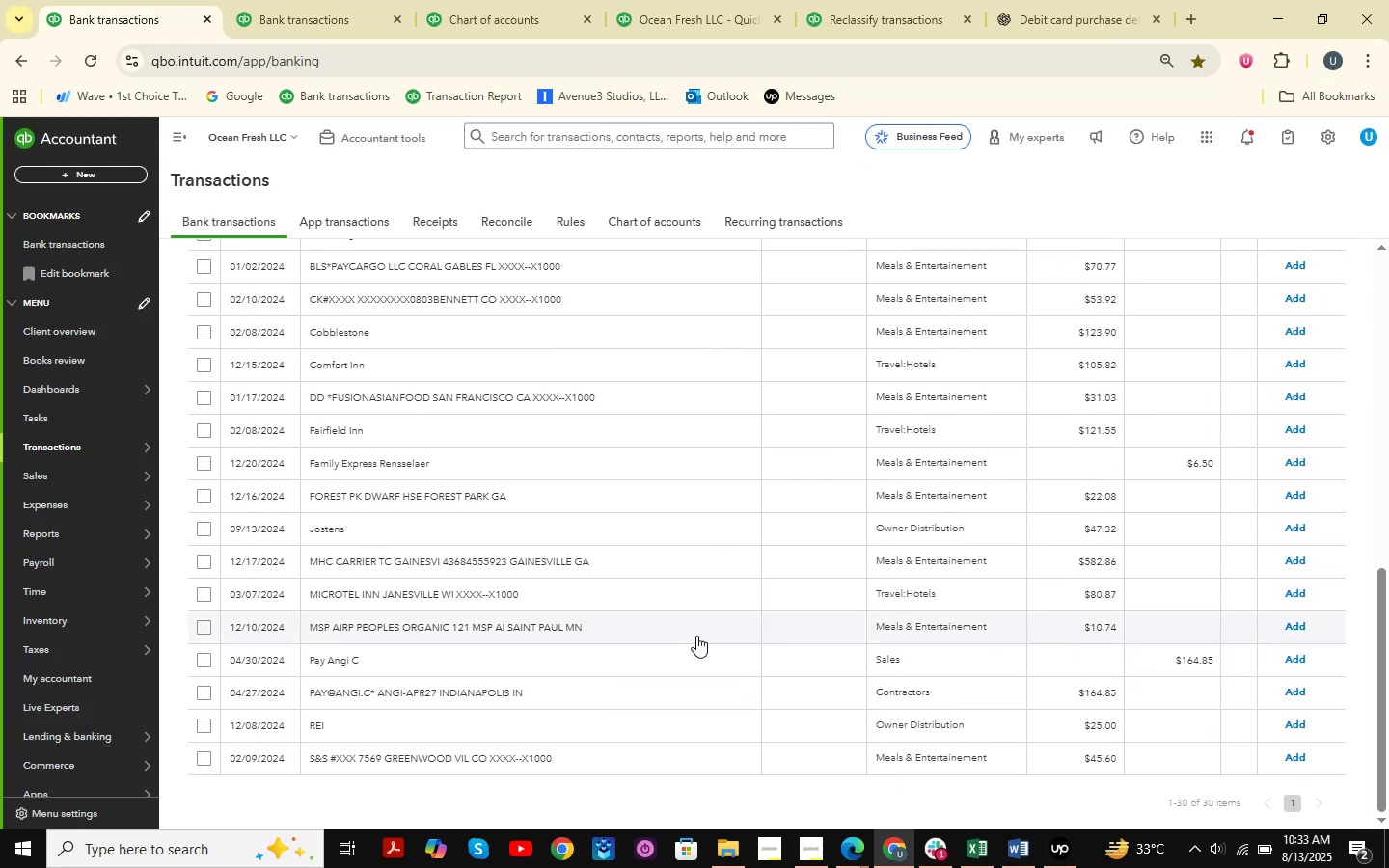 
scroll: coordinate [696, 636], scroll_direction: down, amount: 2.0
 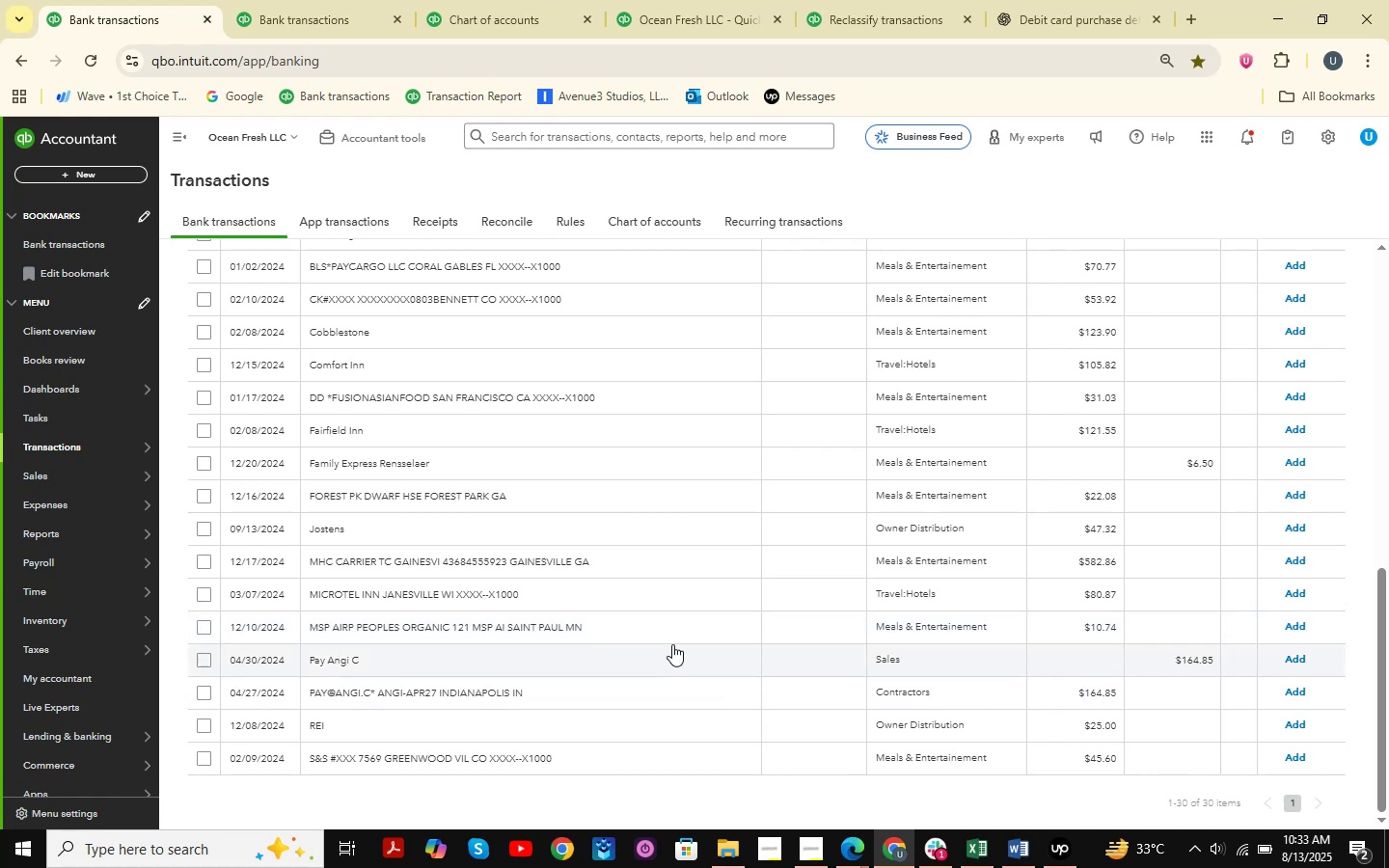 
scroll: coordinate [614, 647], scroll_direction: none, amount: 0.0
 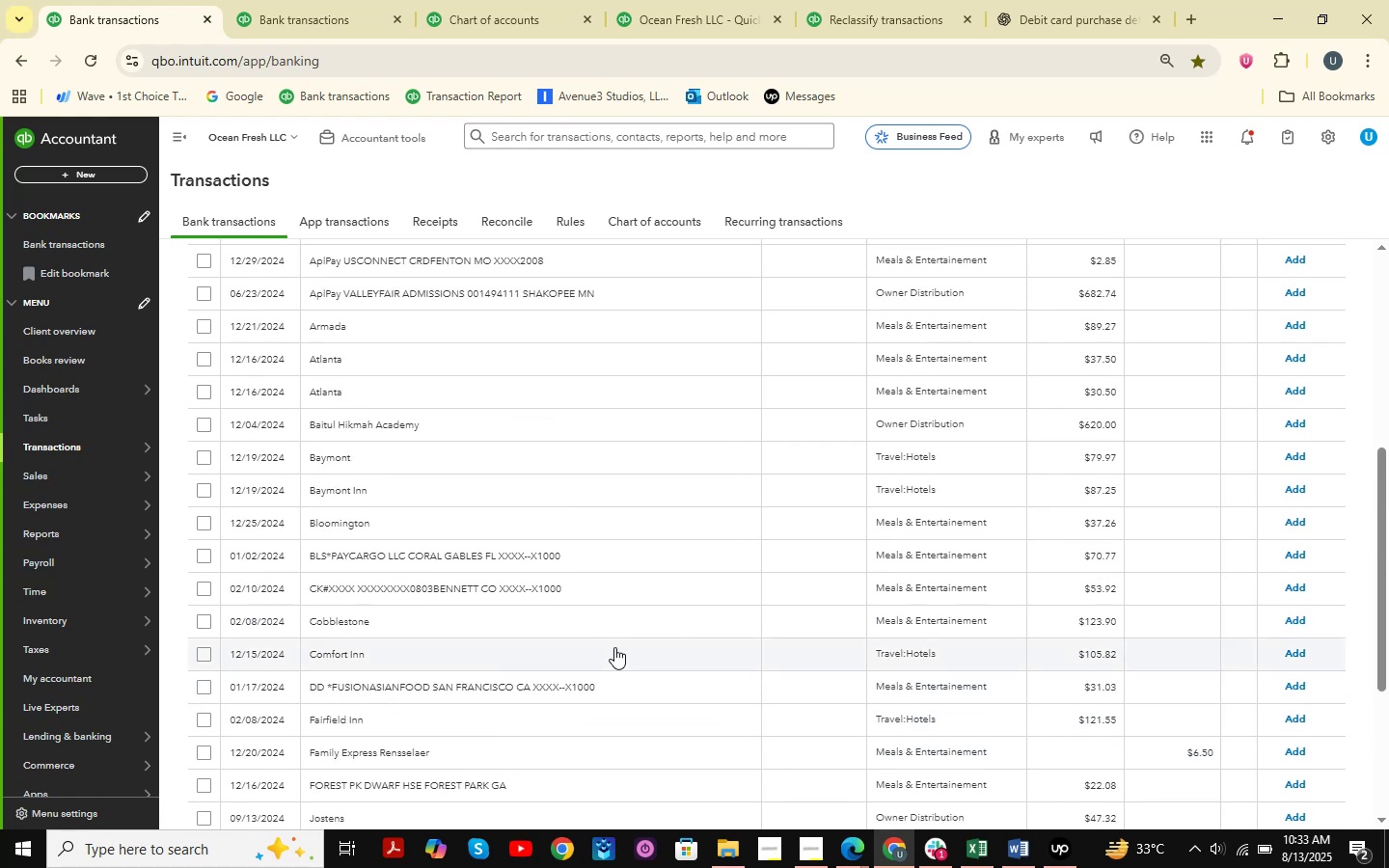 
scroll: coordinate [614, 647], scroll_direction: up, amount: 11.0
 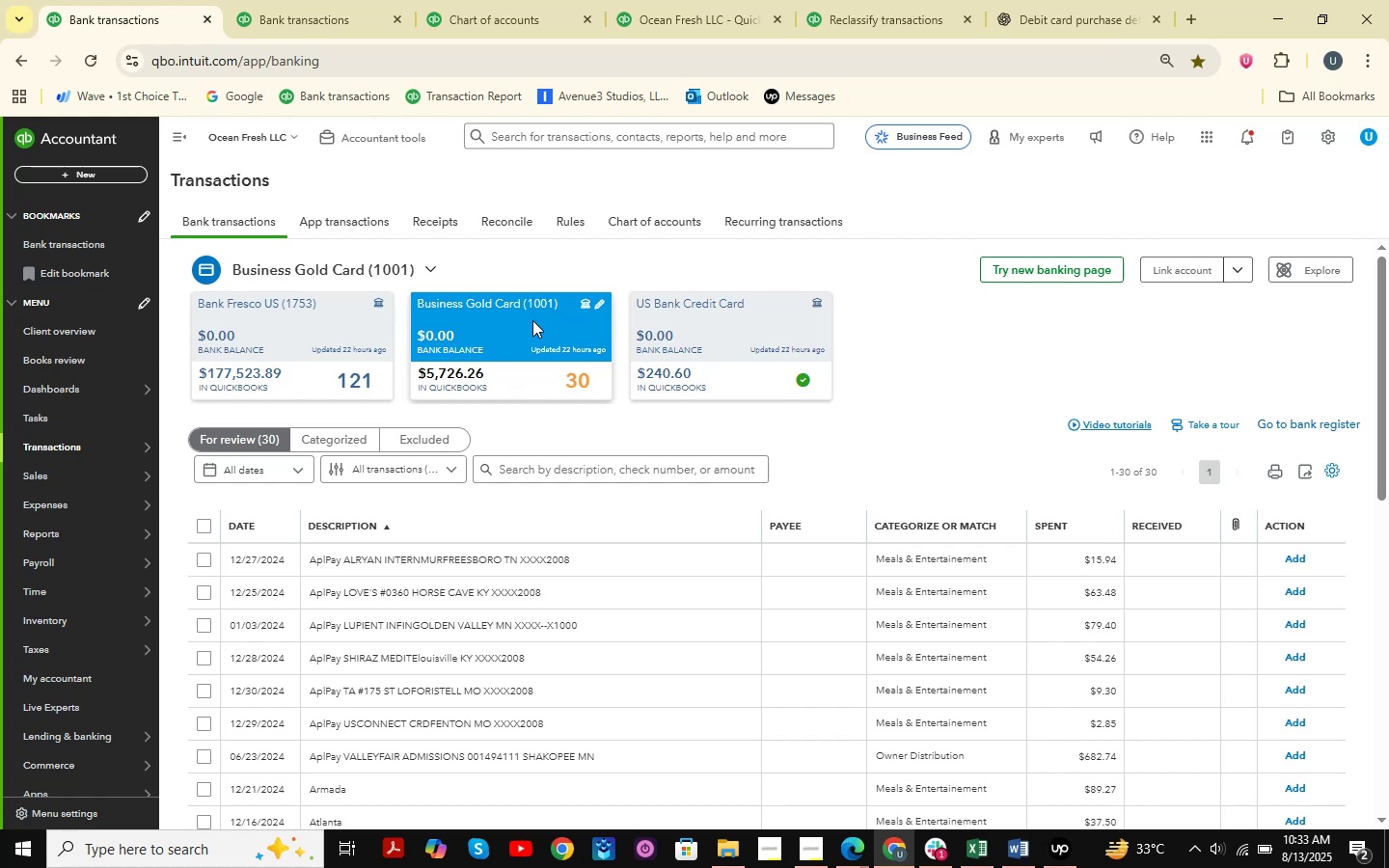 
left_click([295, 0])
 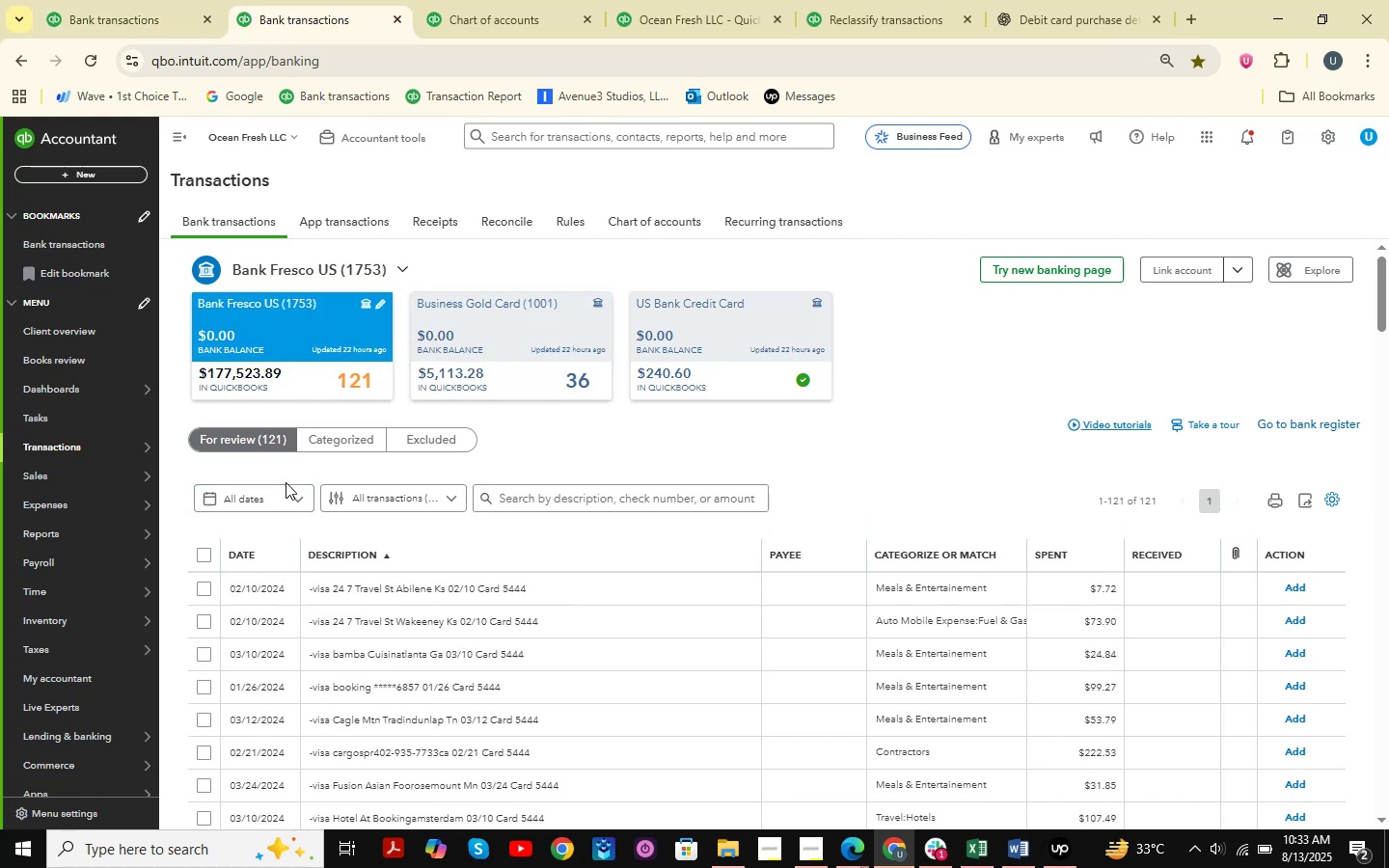 
scroll: coordinate [423, 599], scroll_direction: down, amount: 32.0
 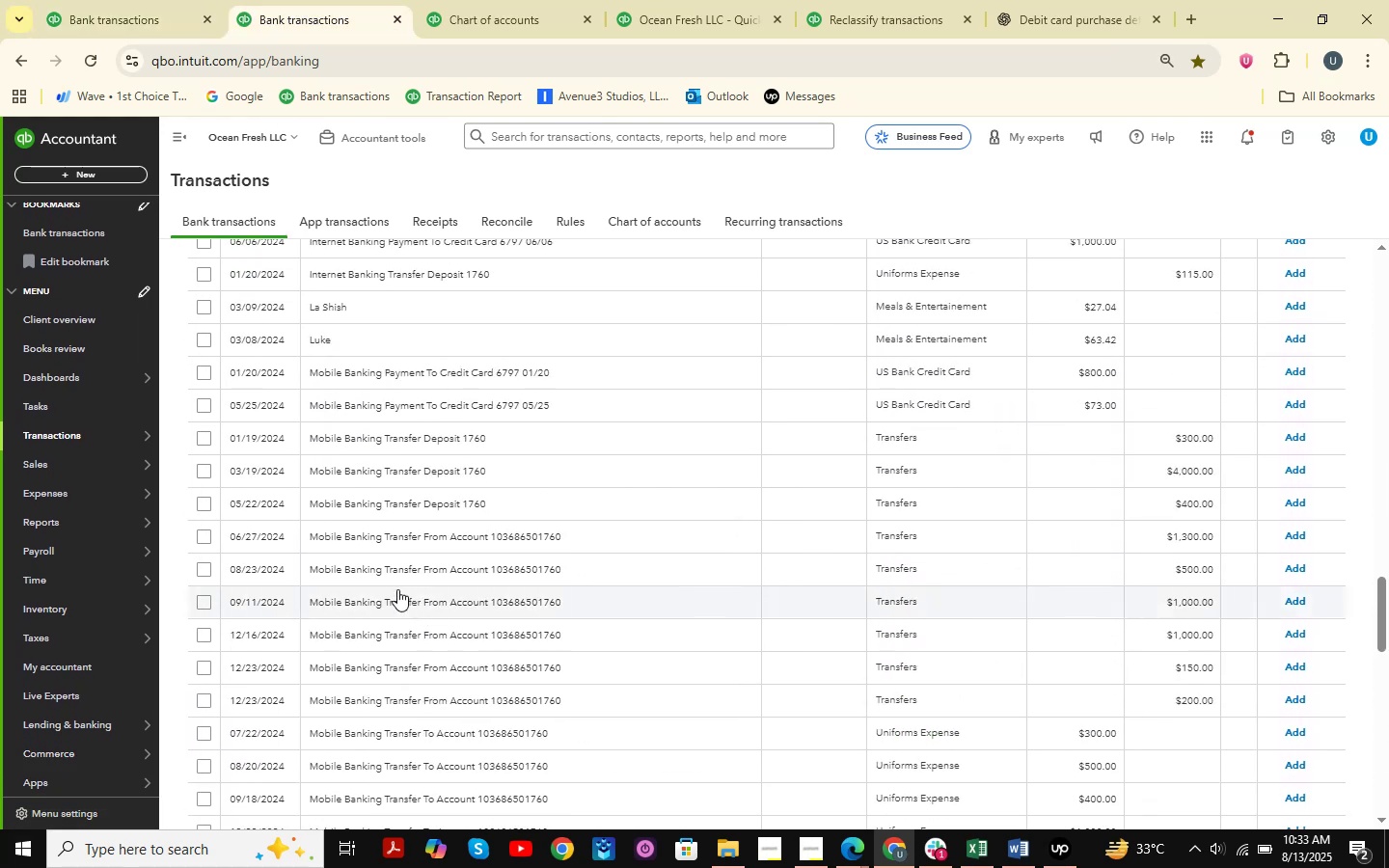 
scroll: coordinate [463, 624], scroll_direction: up, amount: 21.0
 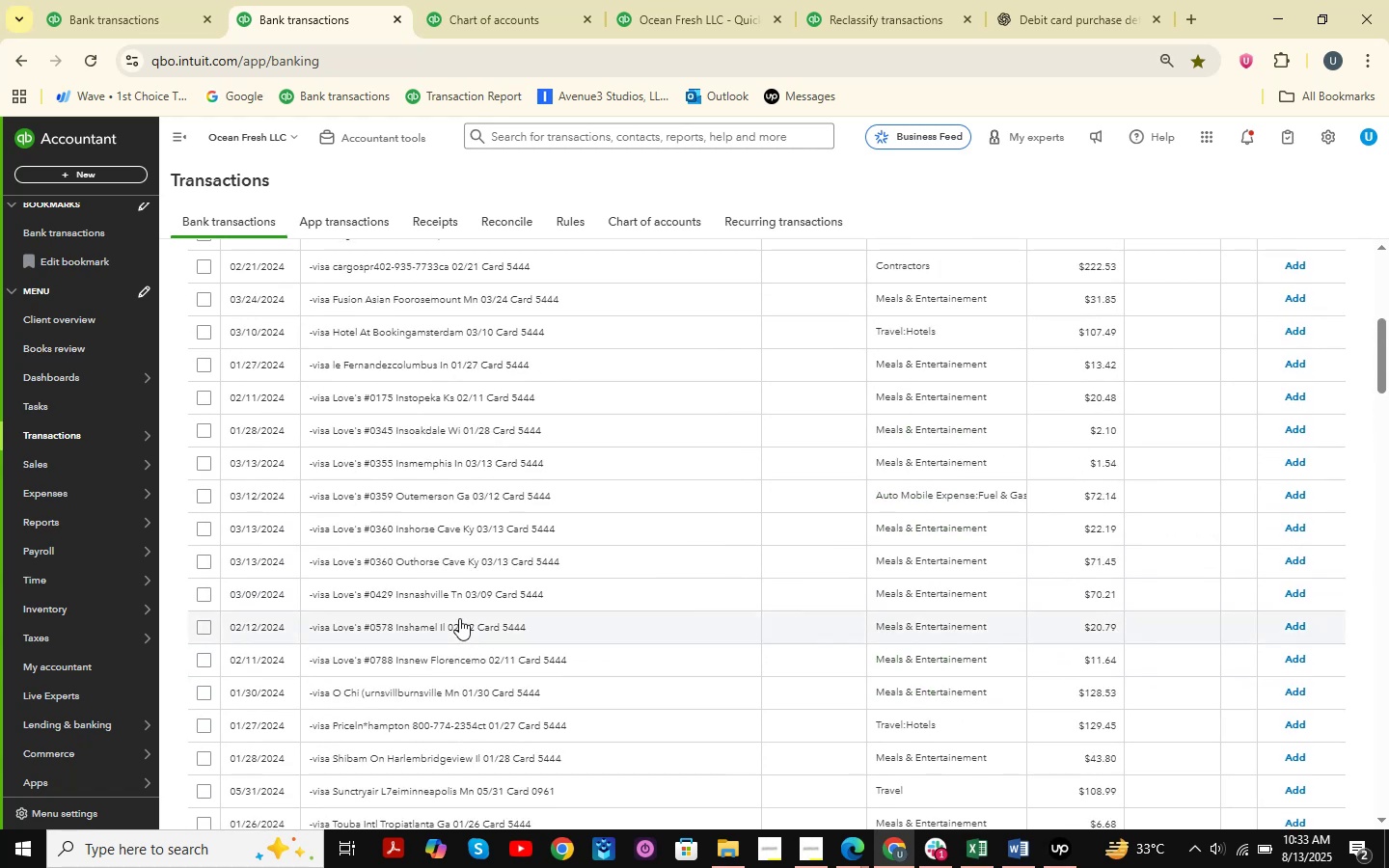 
scroll: coordinate [459, 618], scroll_direction: down, amount: 6.0
 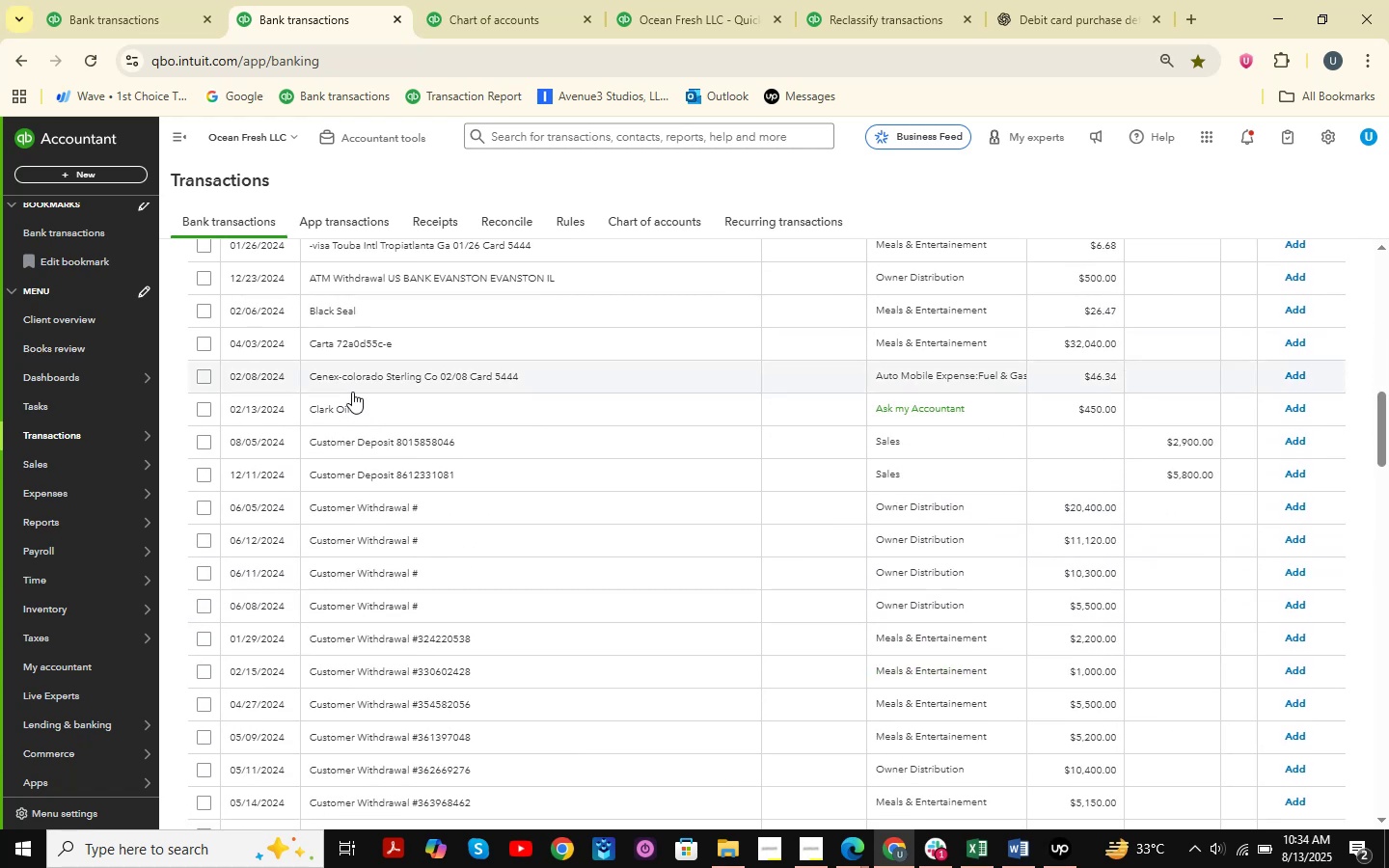 
left_click([372, 314])
 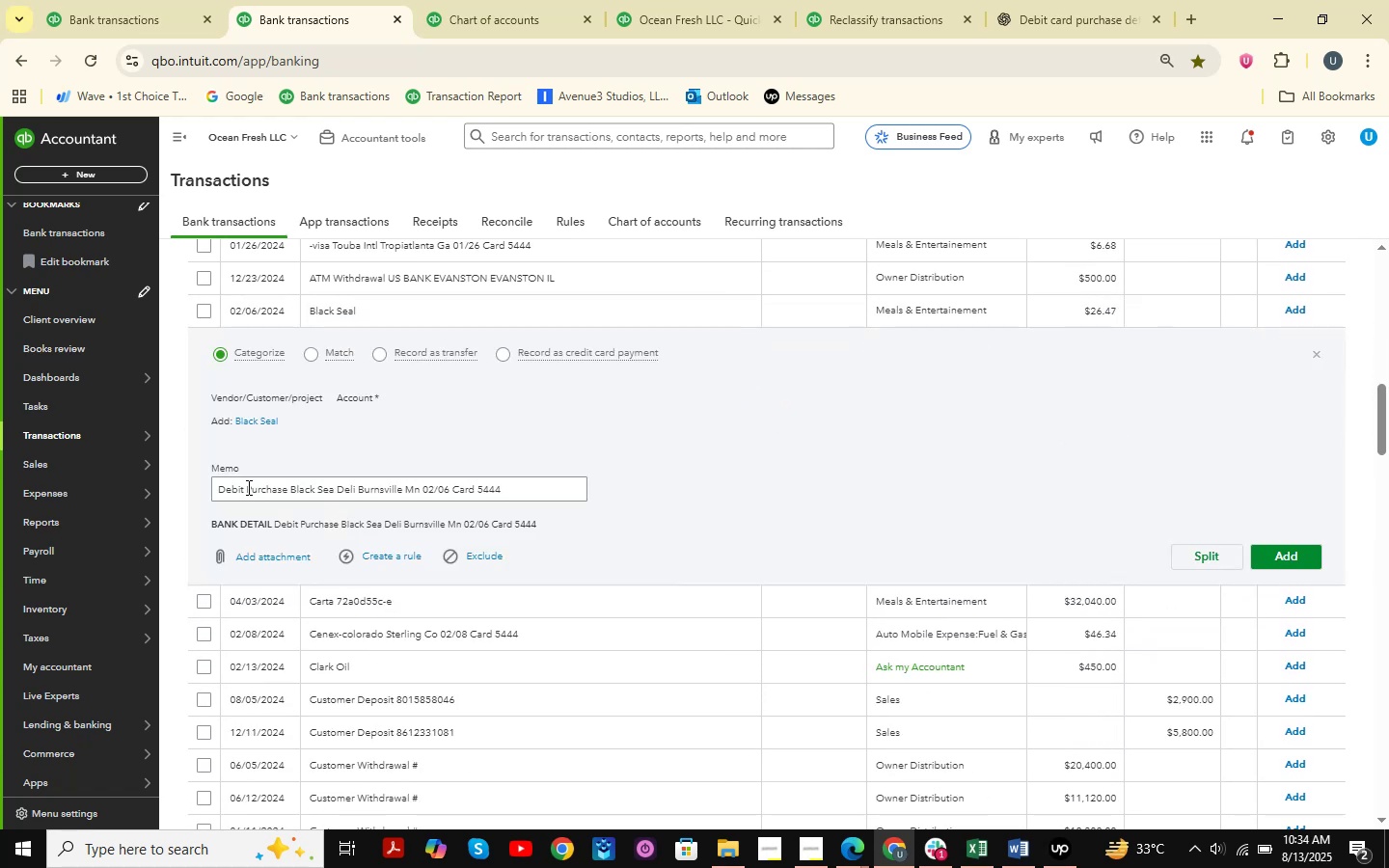 
left_click([216, 489])
 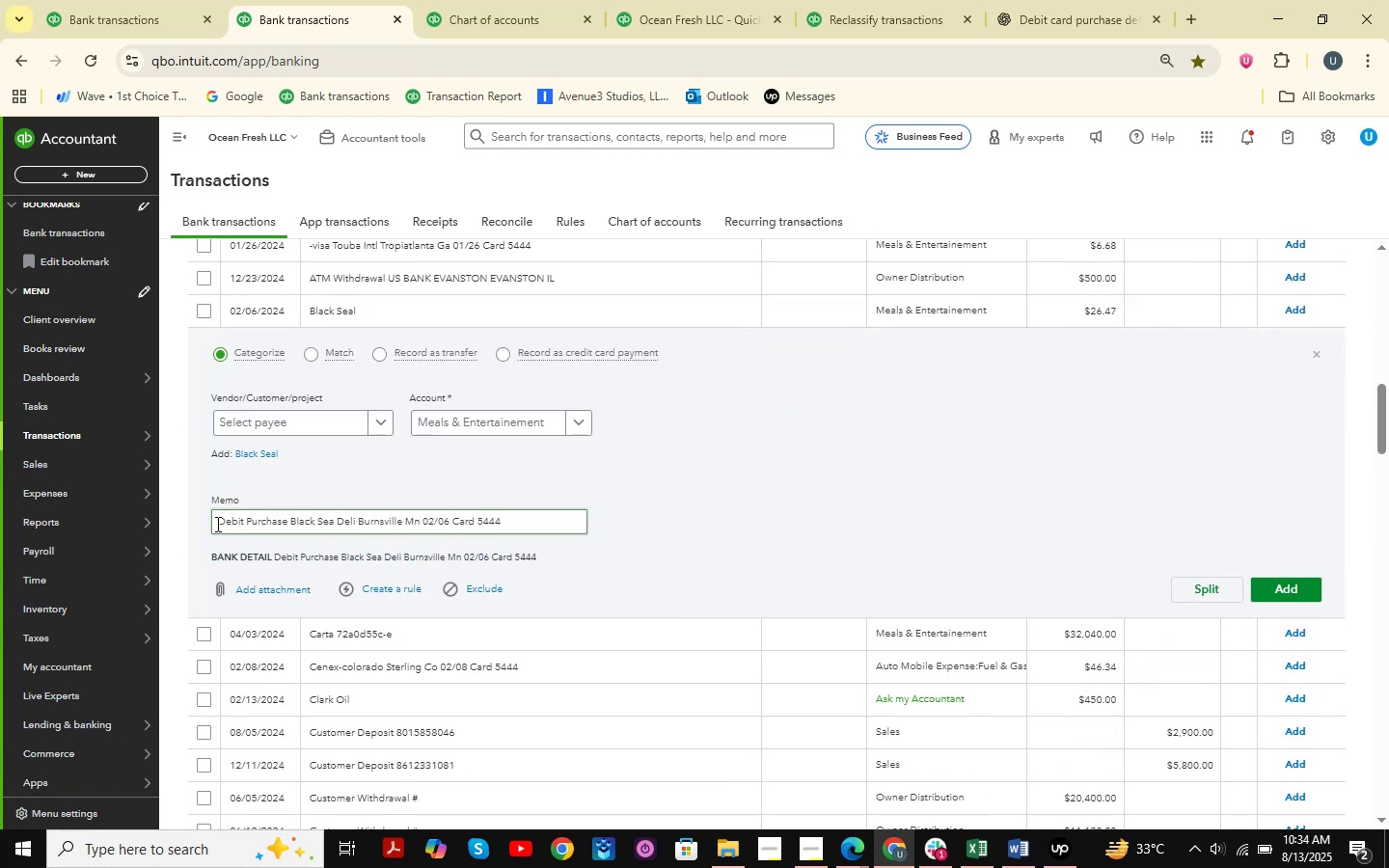 
left_click_drag(start_coordinate=[216, 525], to_coordinate=[966, 523])
 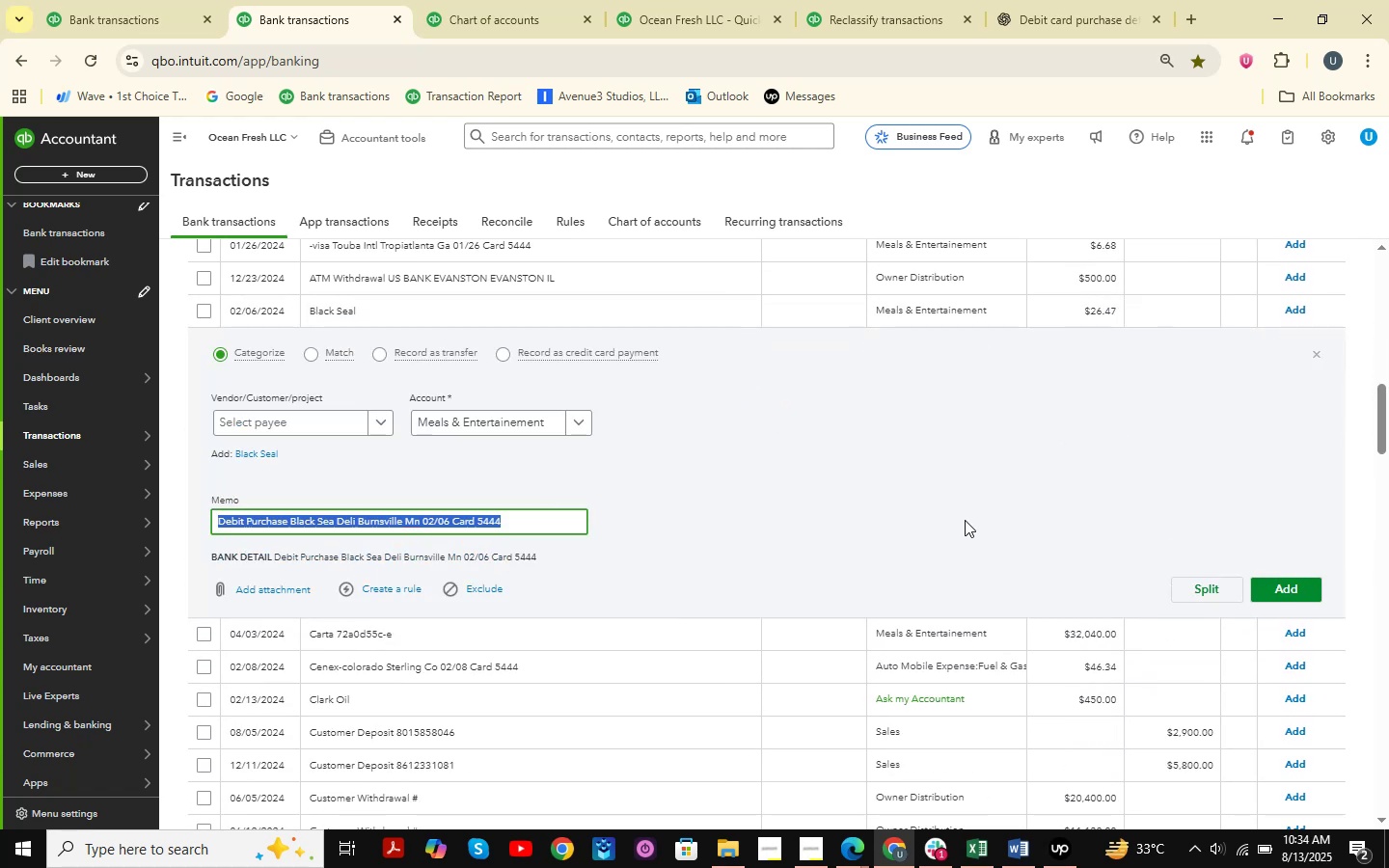 
key(Control+C)
 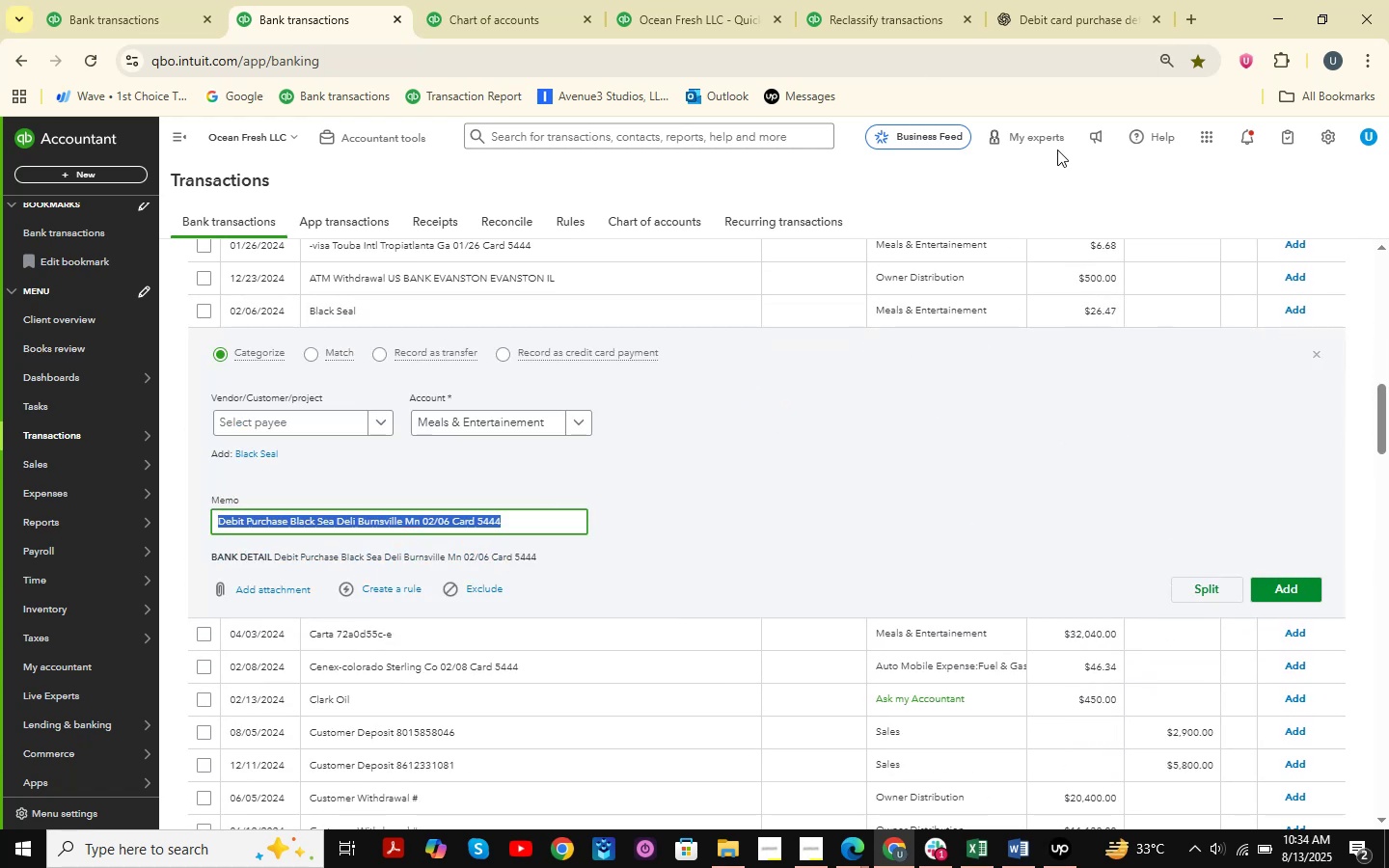 
left_click([1085, 0])
 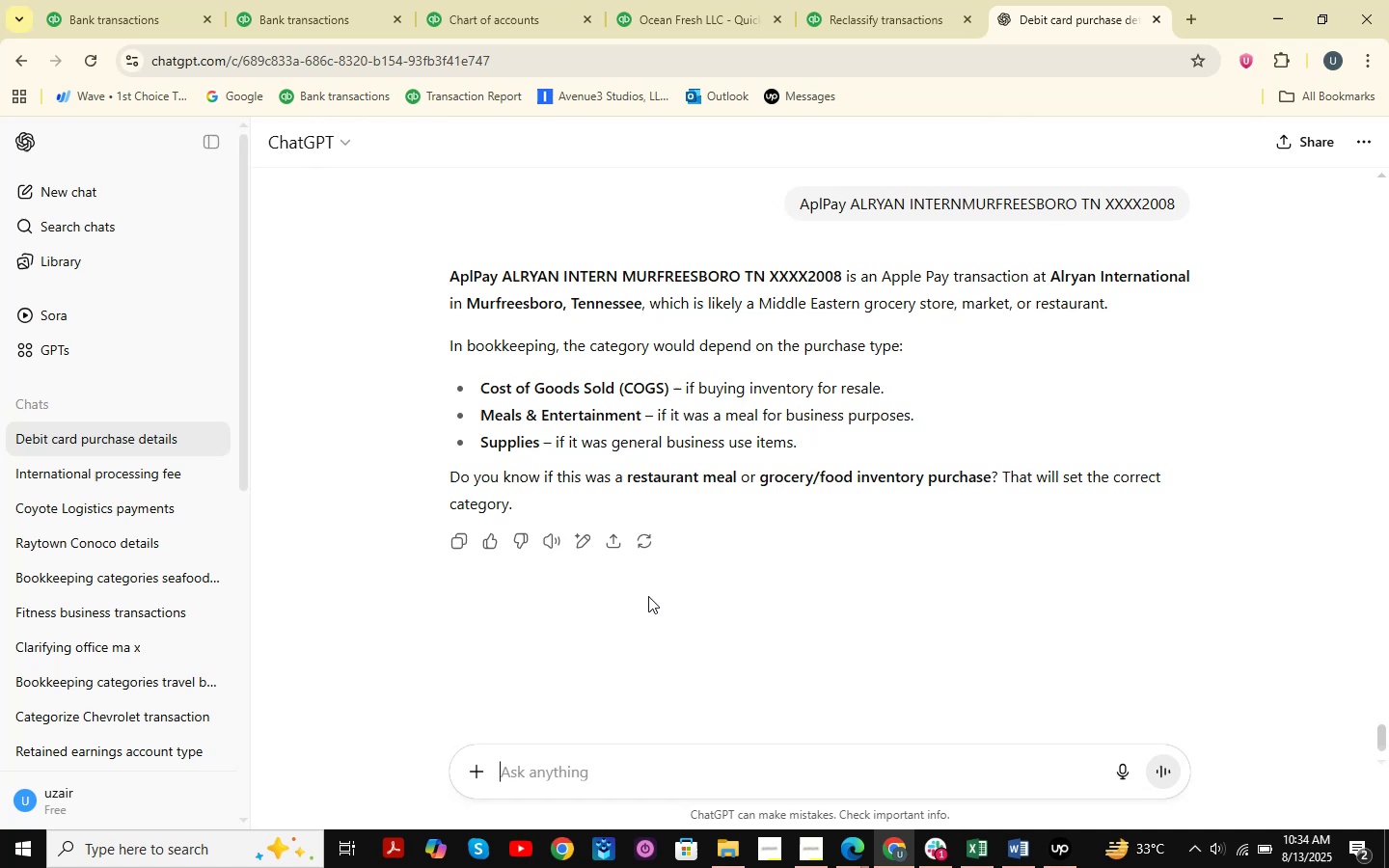 
key(Control+ControlLeft)
 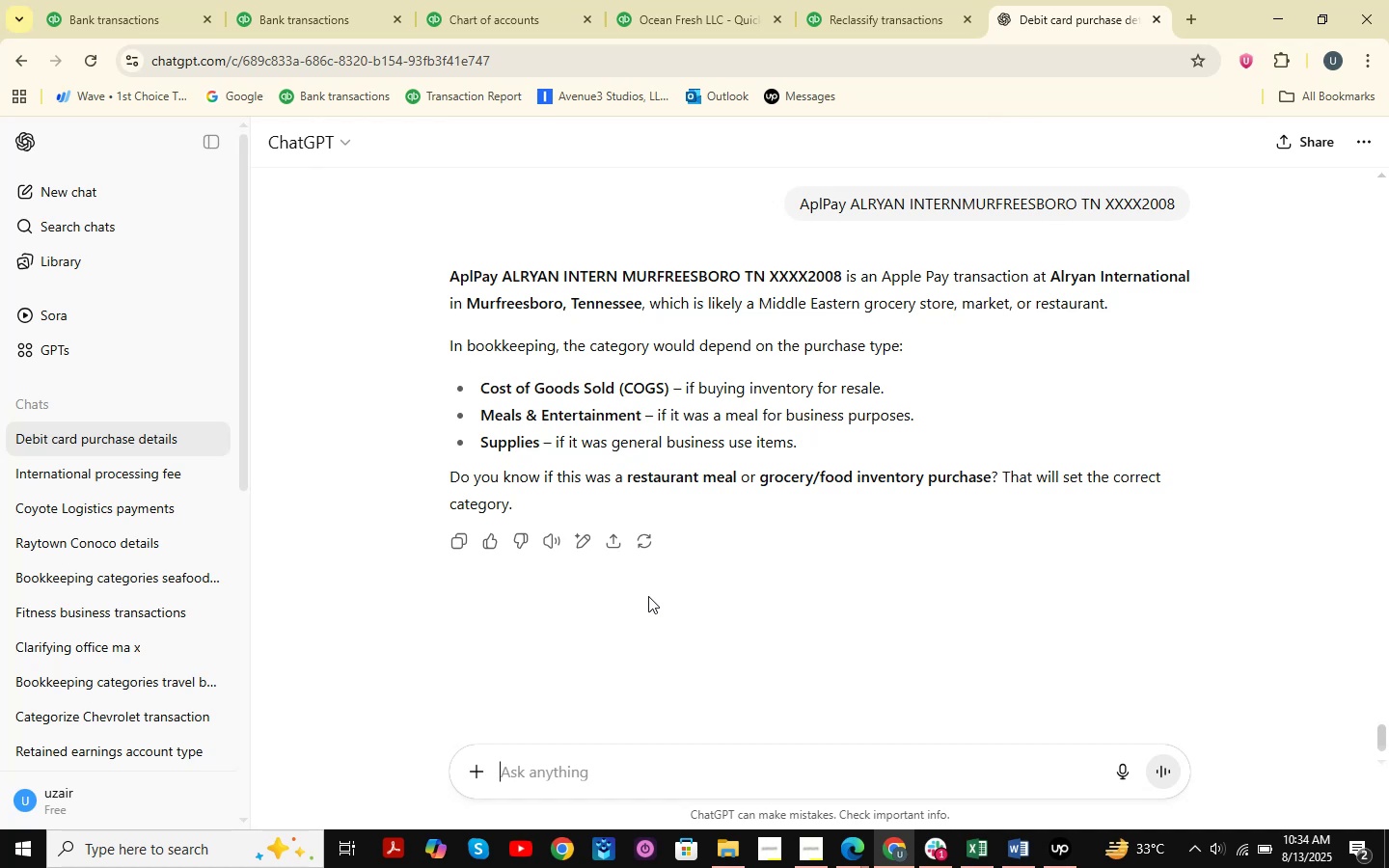 
key(Control+V)
 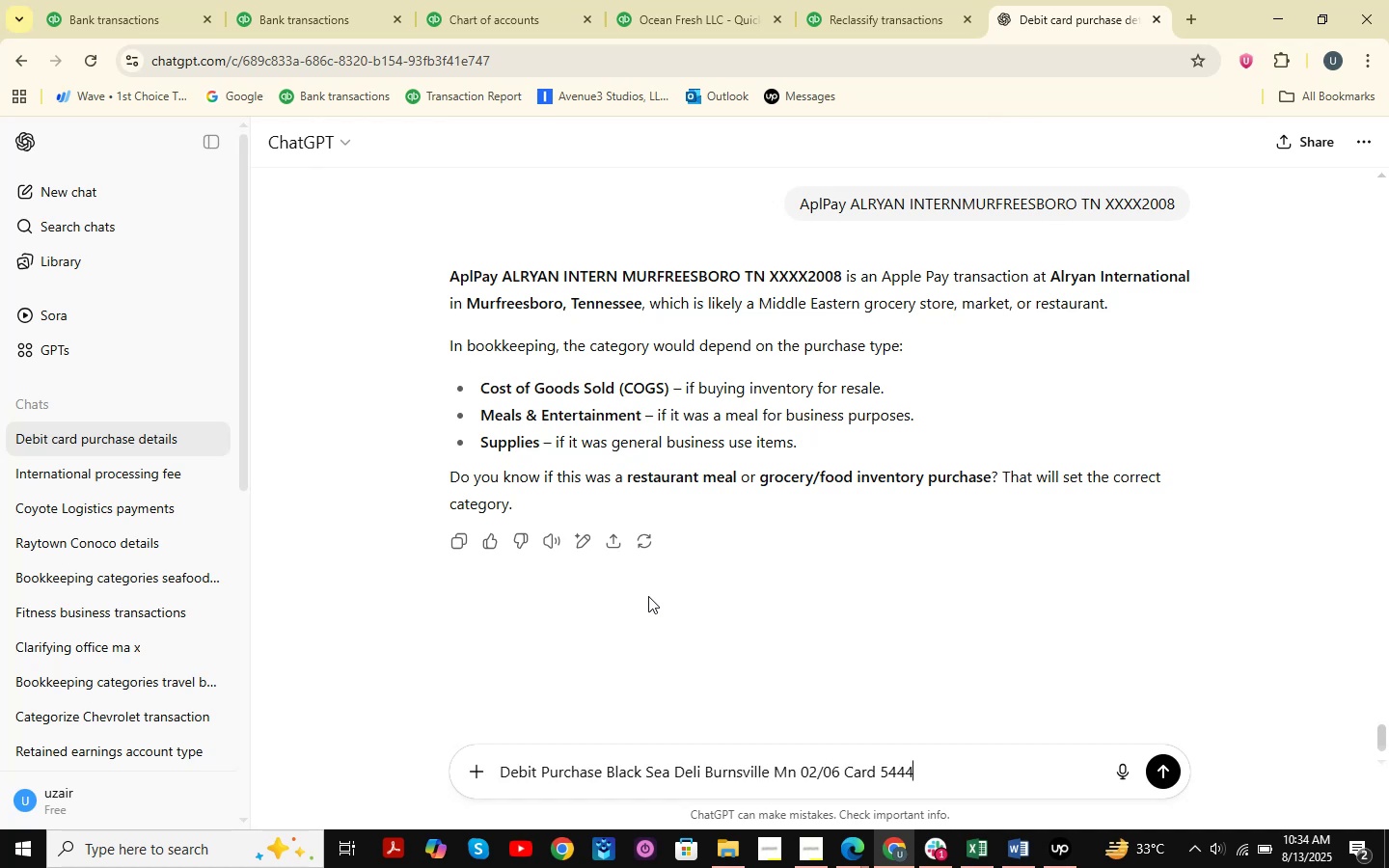 
key(NumpadEnter)
 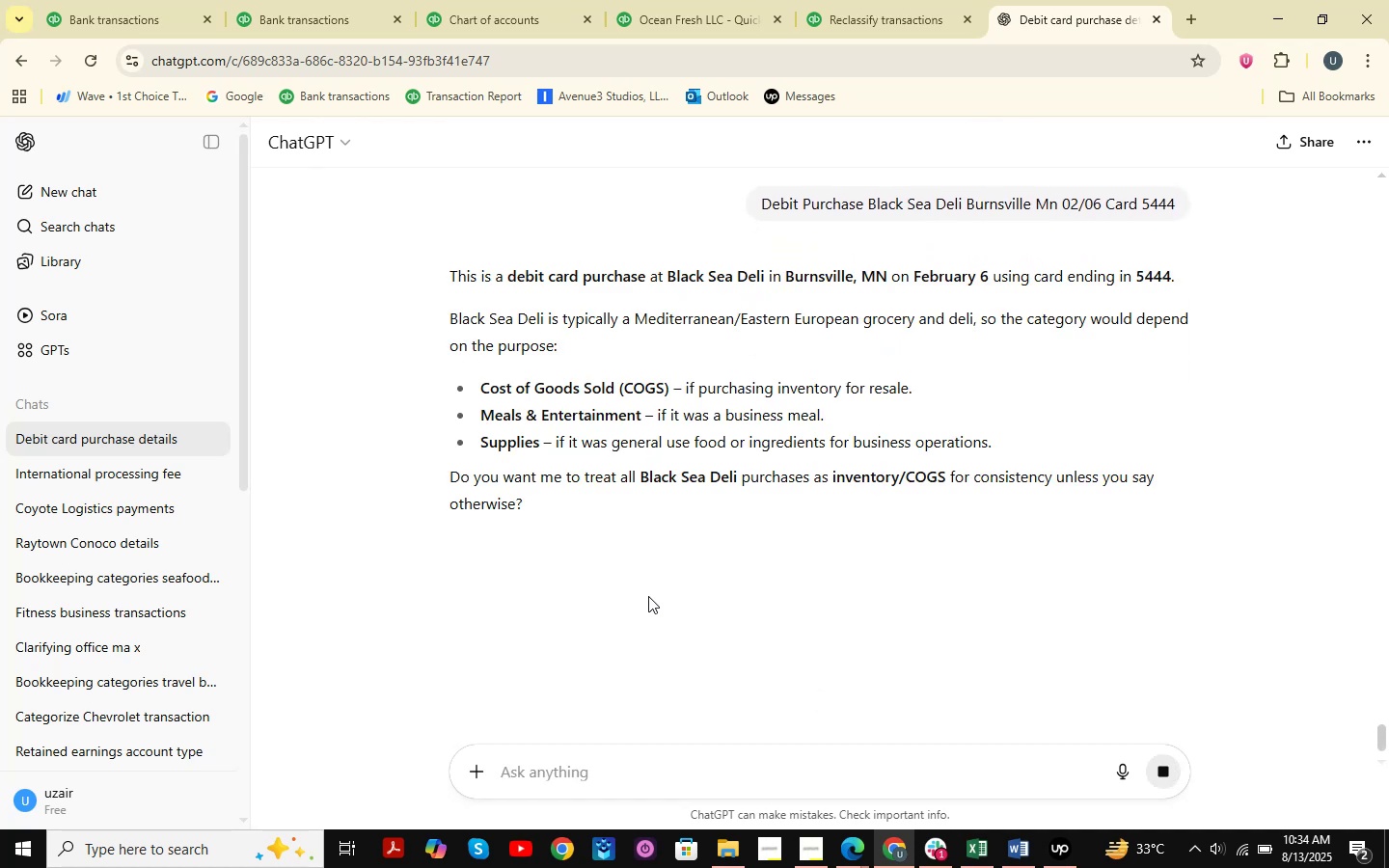 
wait(6.35)
 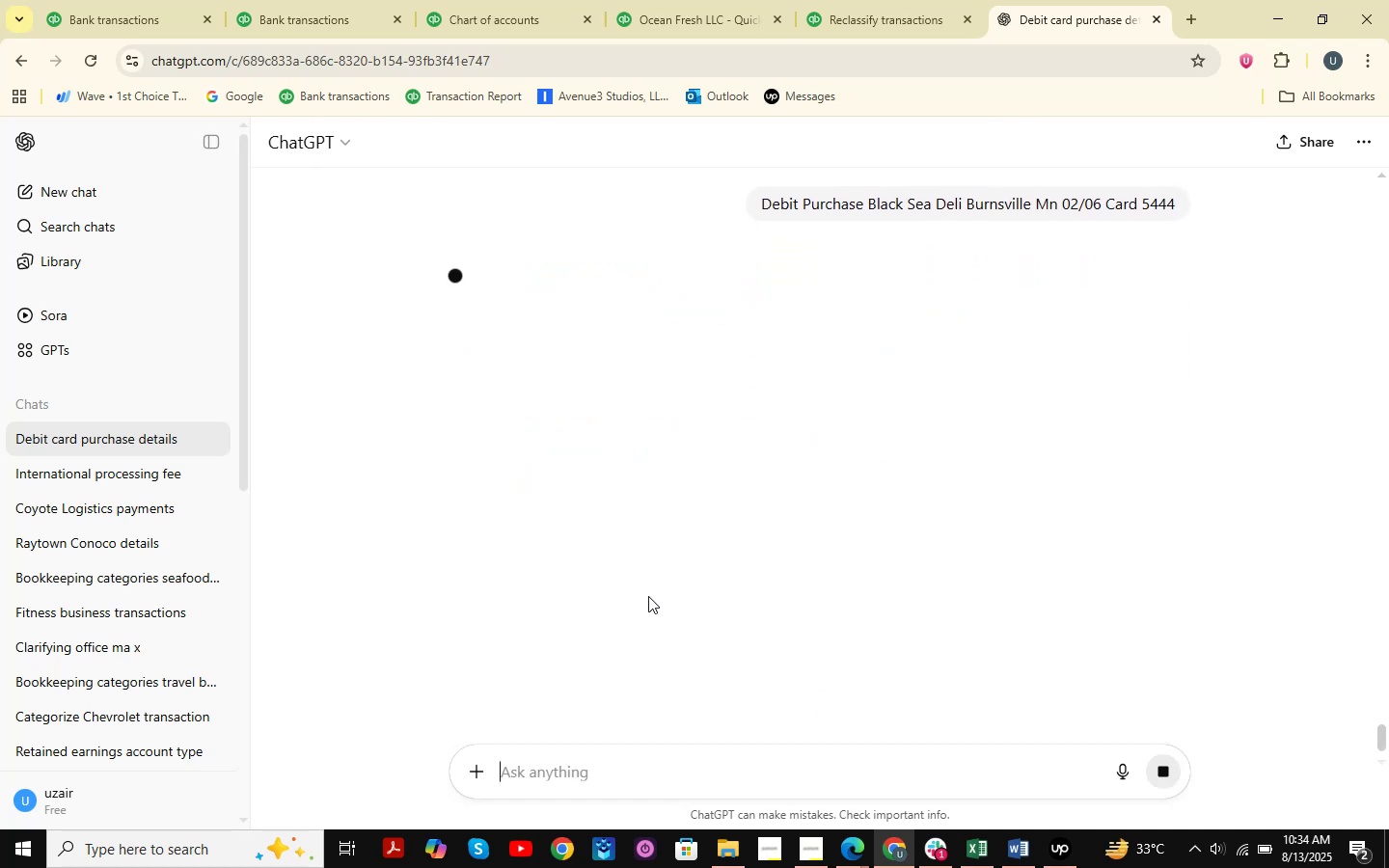 
left_click([93, 0])
 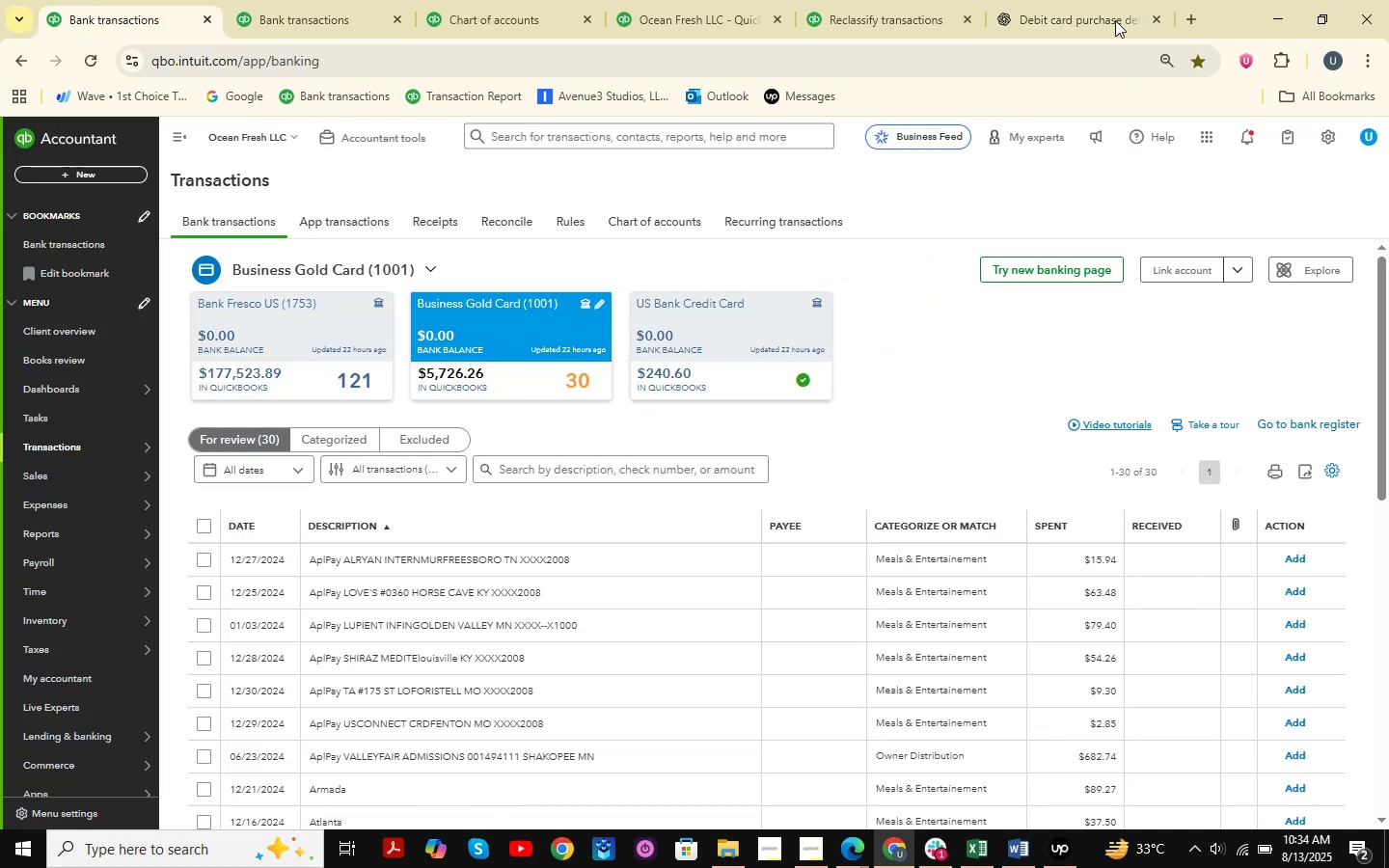 
left_click([1106, 0])
 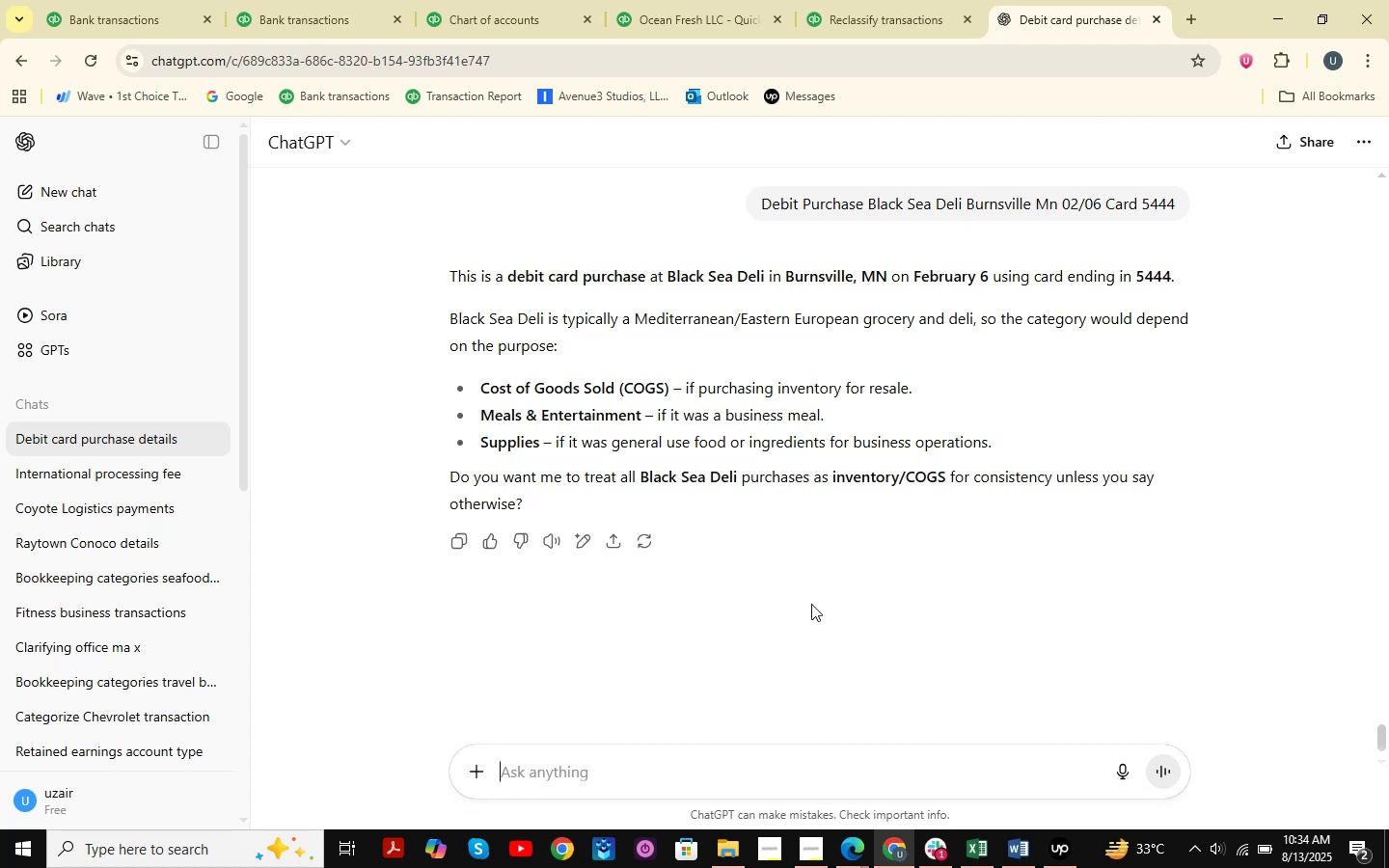 
left_click([974, 855])
 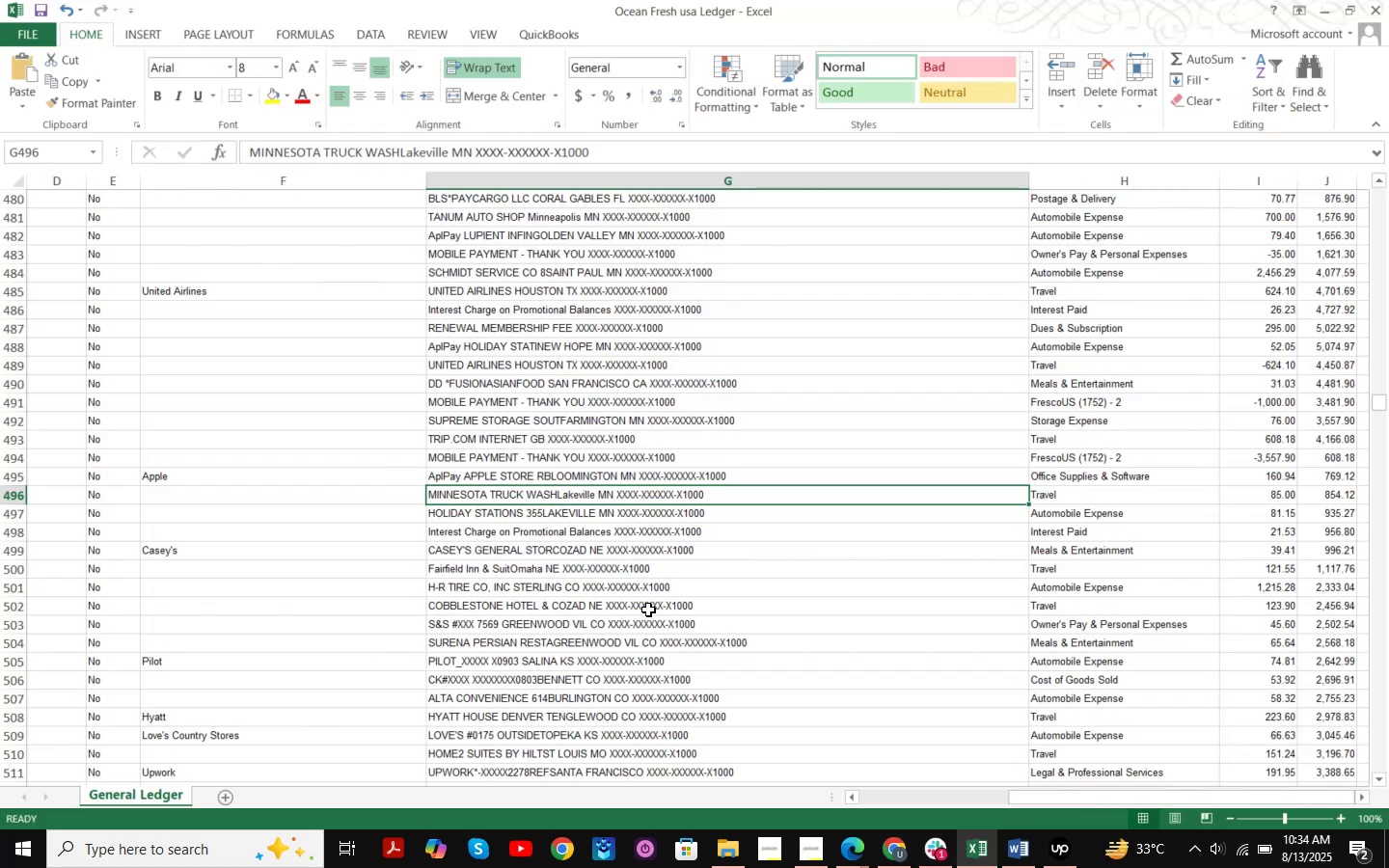 
key(Control+ControlLeft)
 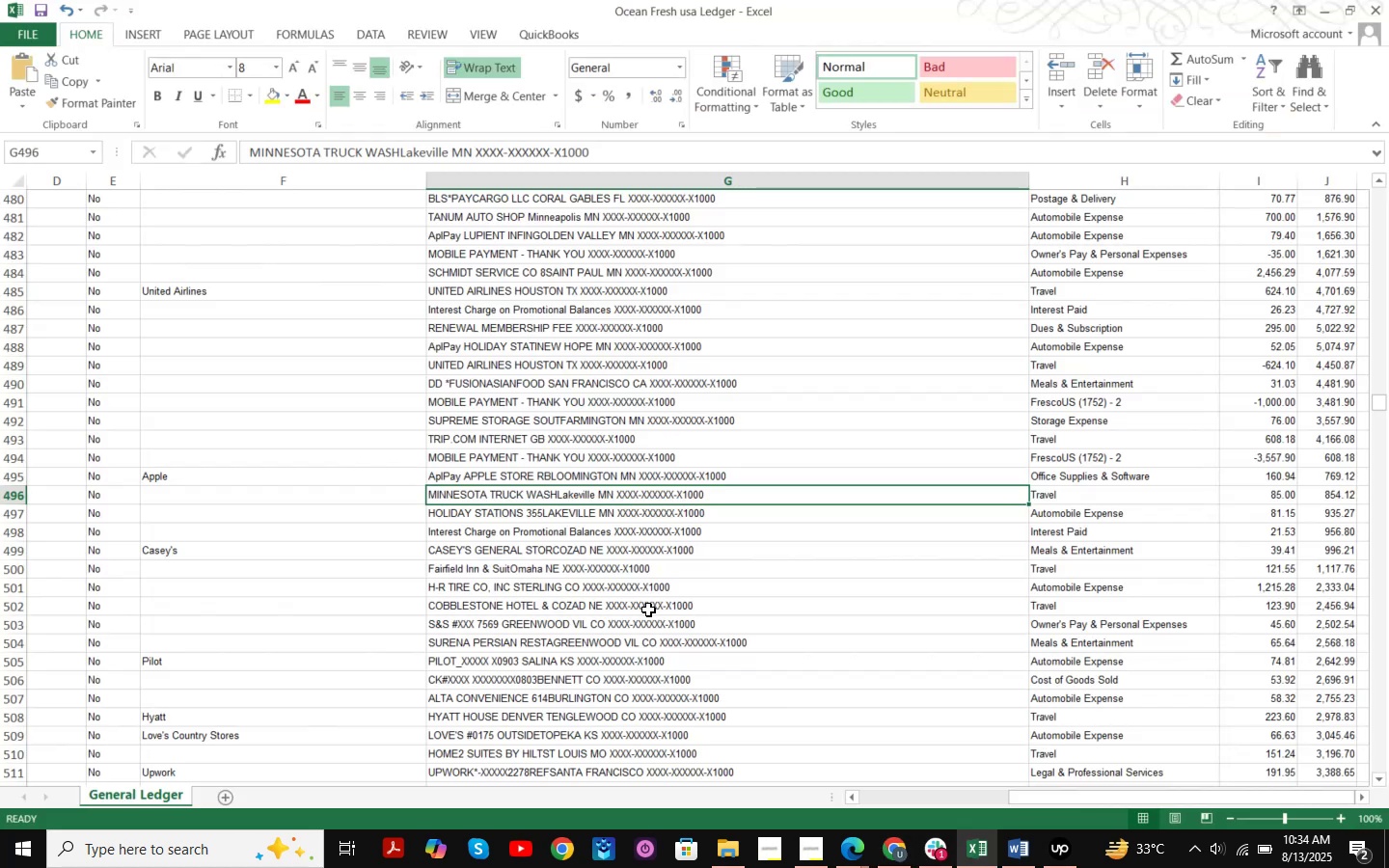 
key(Control+F)
 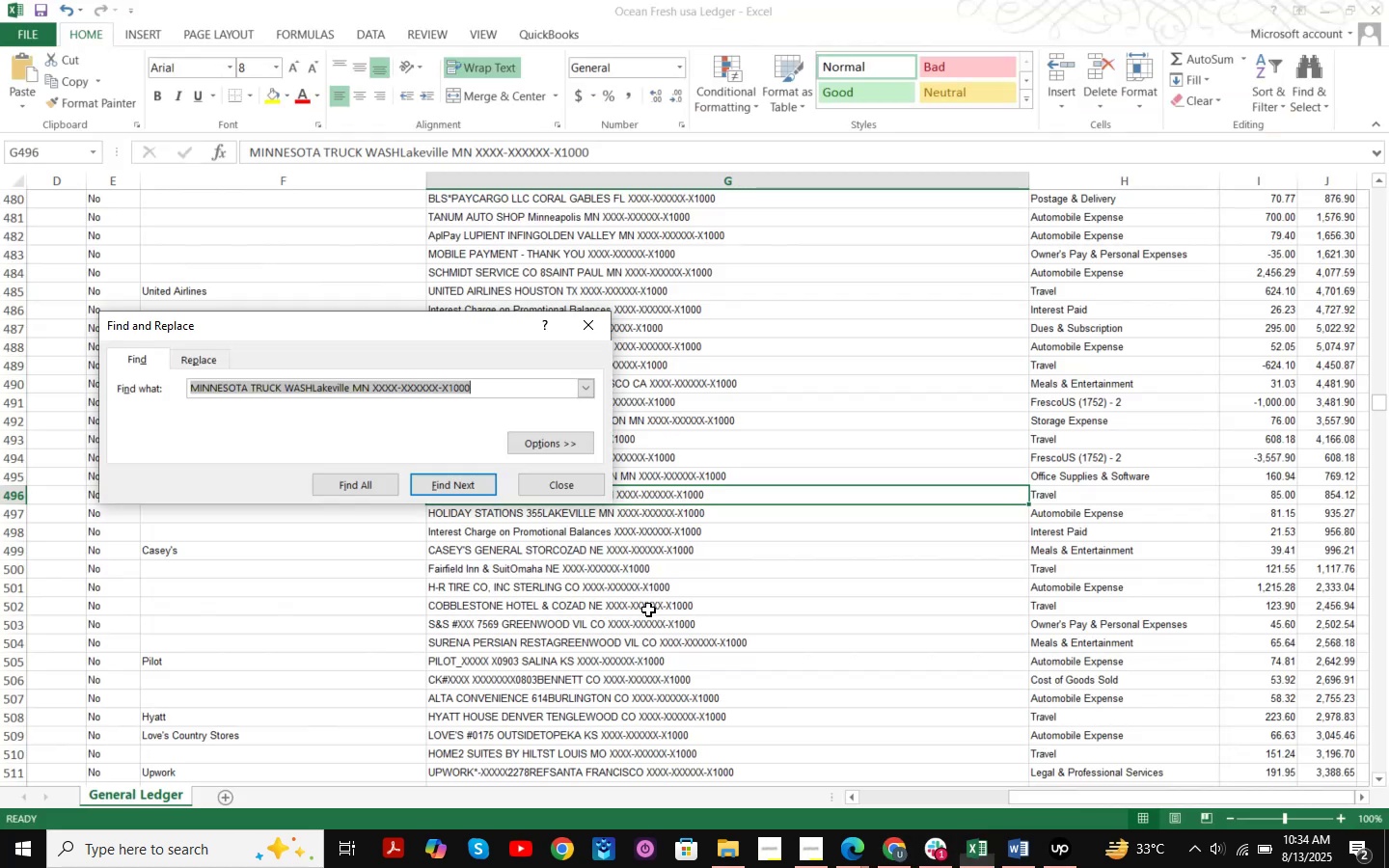 
key(Control+ControlLeft)
 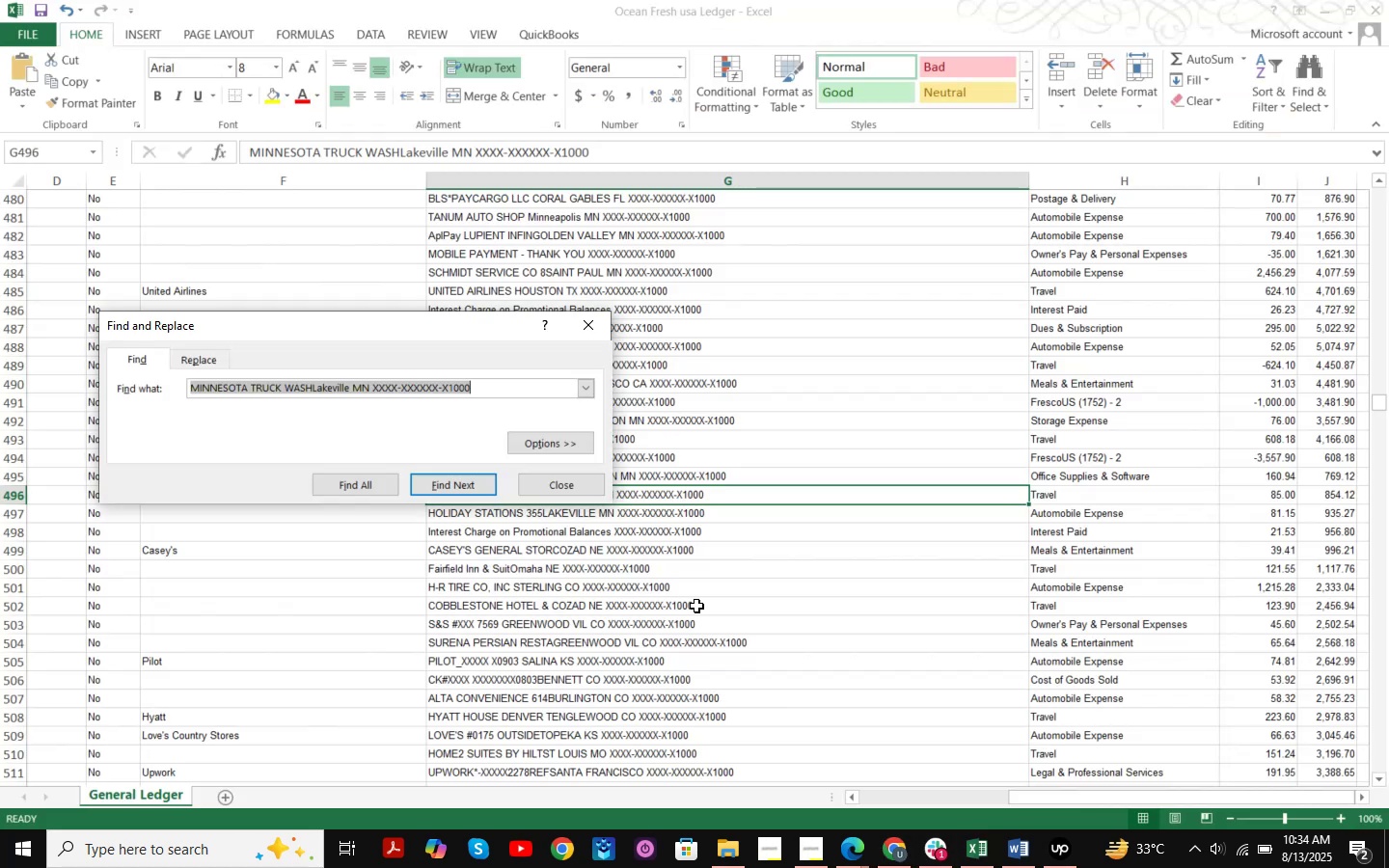 
key(Control+V)
 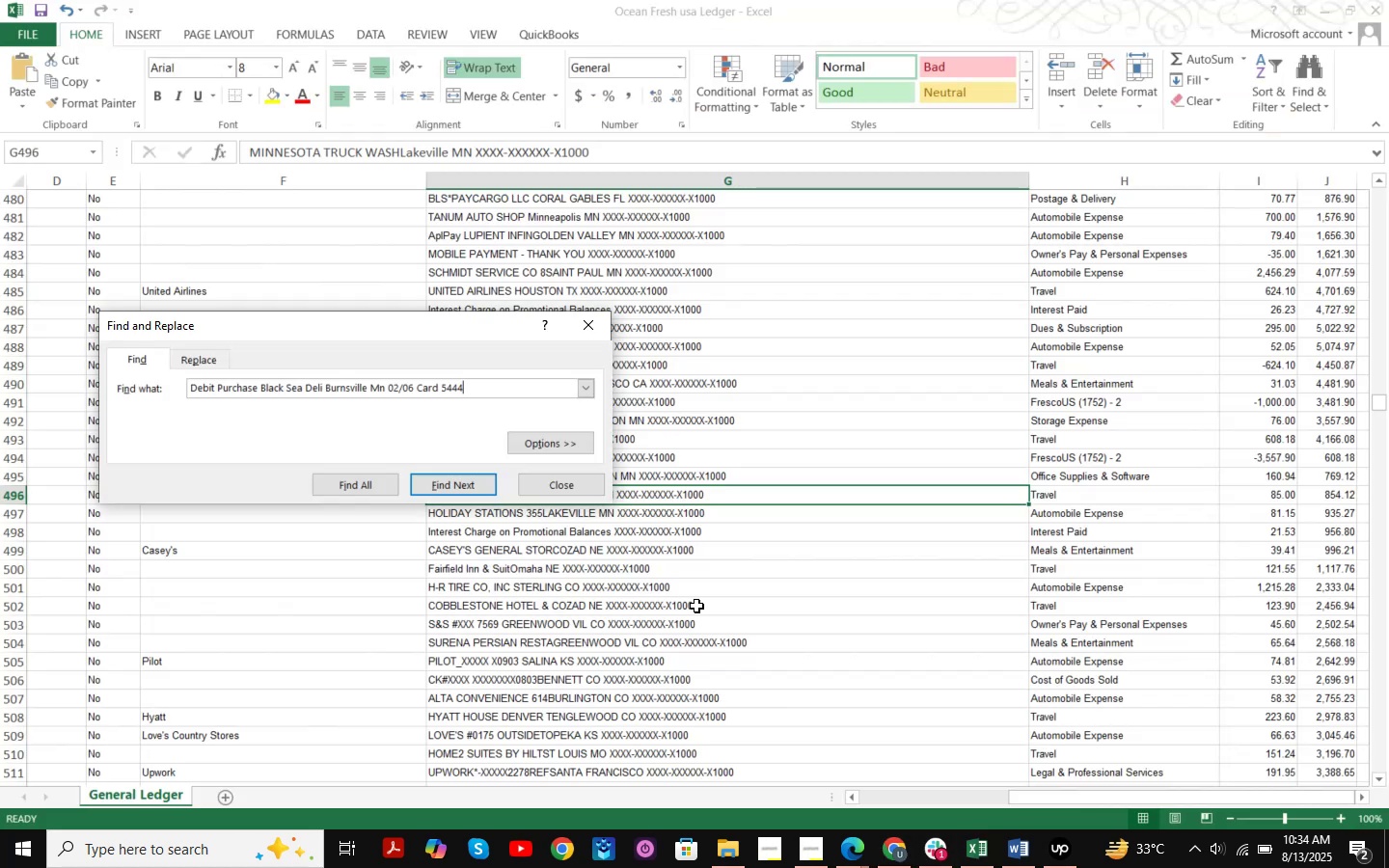 
key(NumpadEnter)
 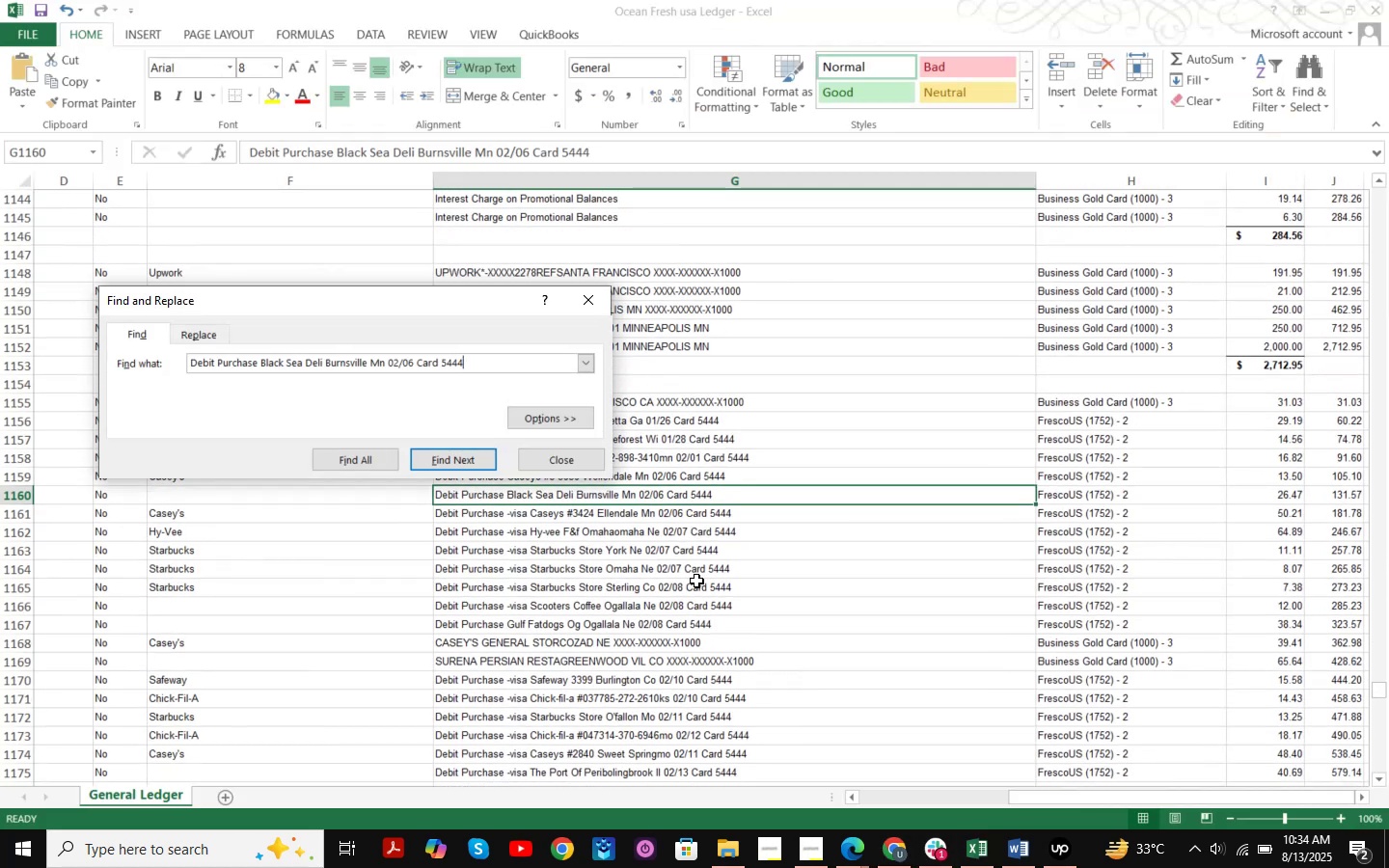 
key(NumpadEnter)
 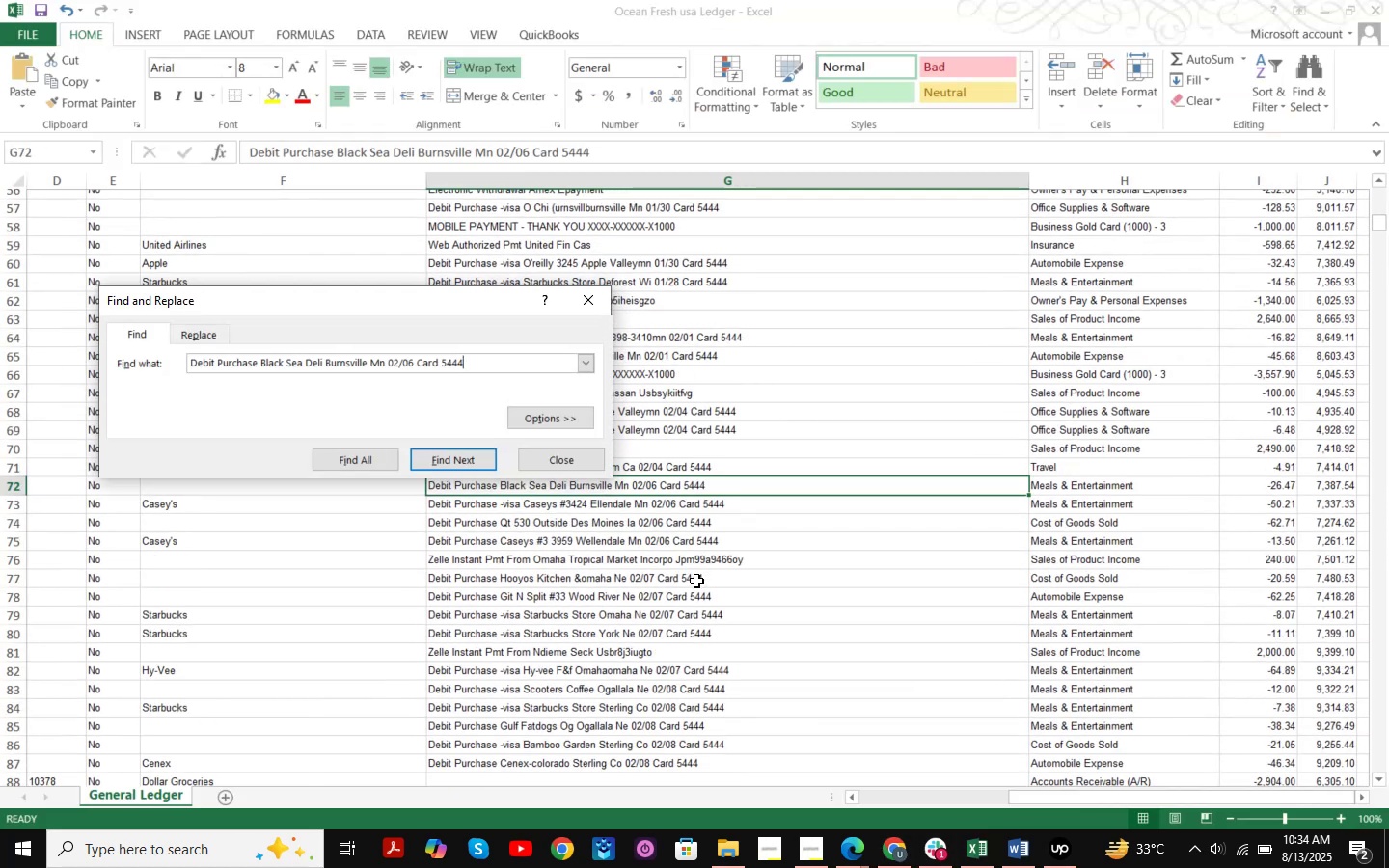 
key(NumpadEnter)
 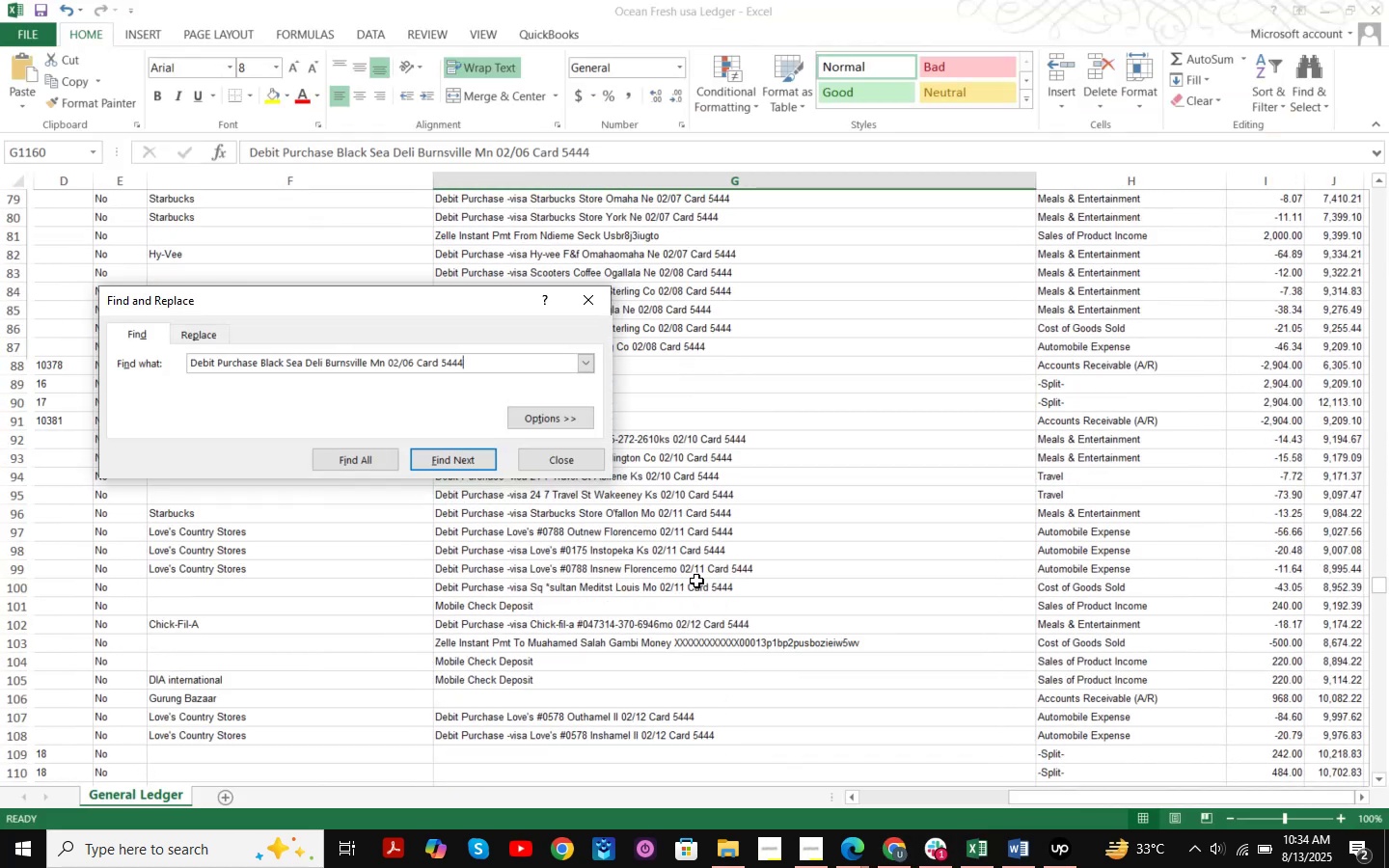 
key(NumpadEnter)
 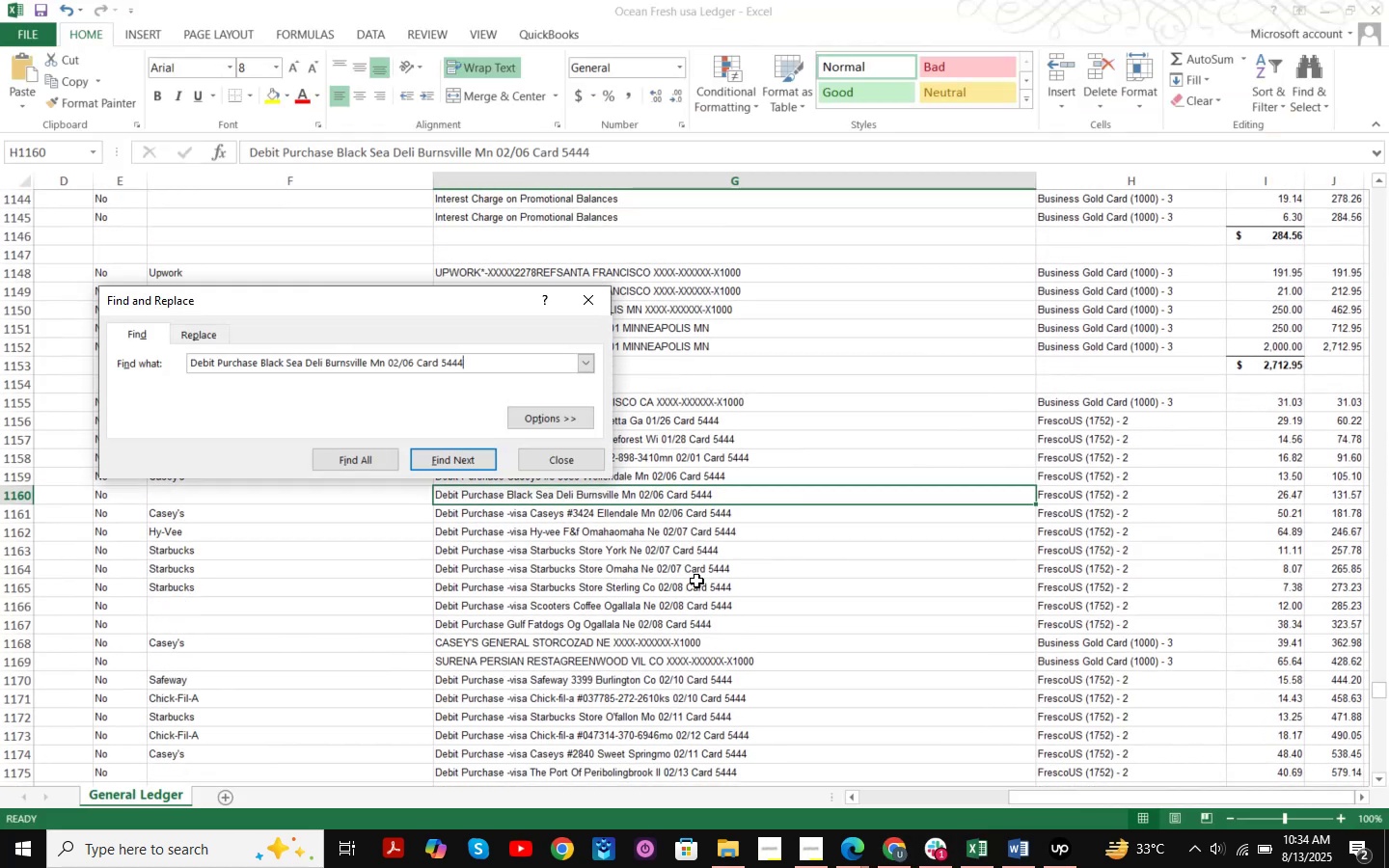 
key(NumpadEnter)
 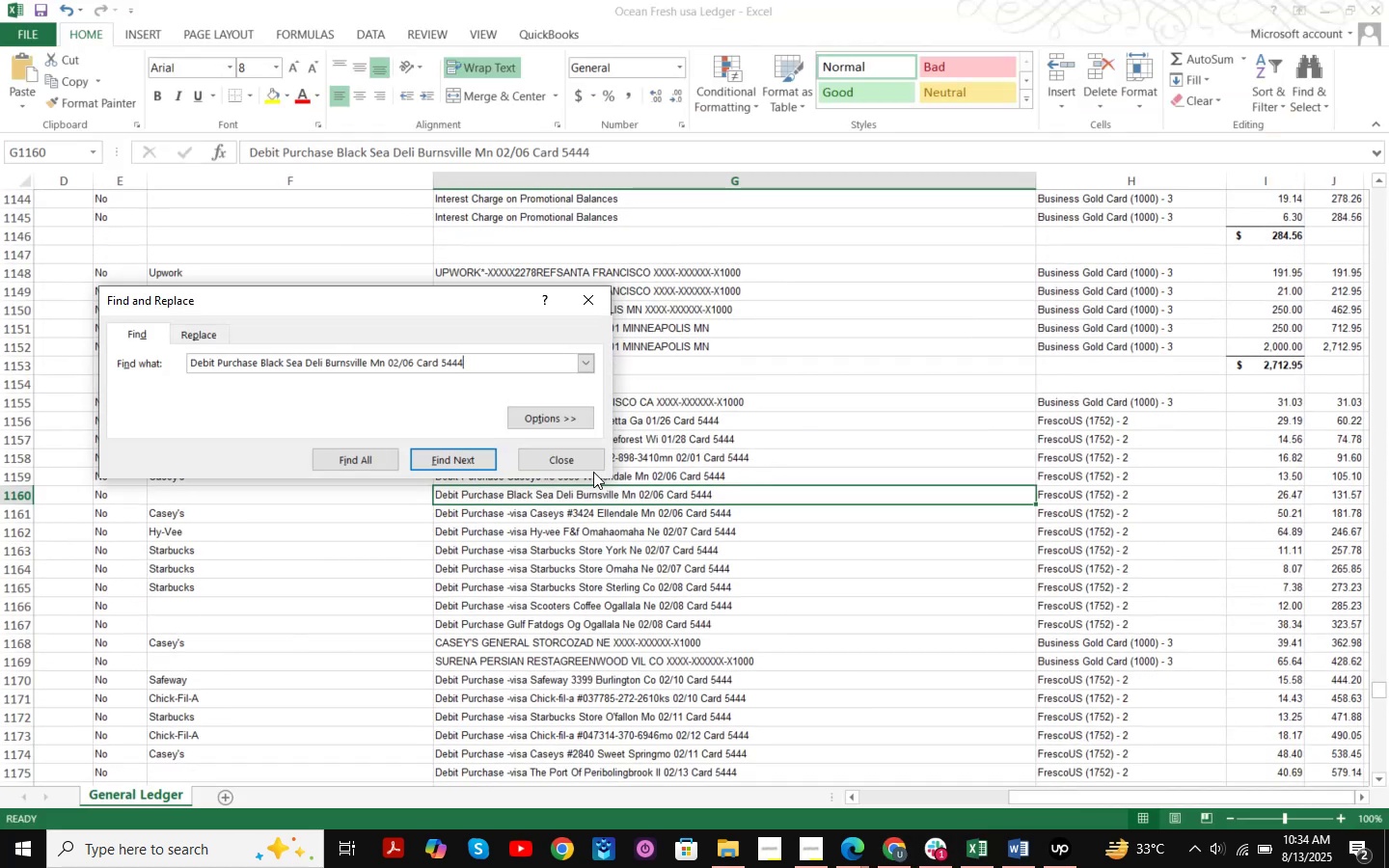 
left_click([561, 463])
 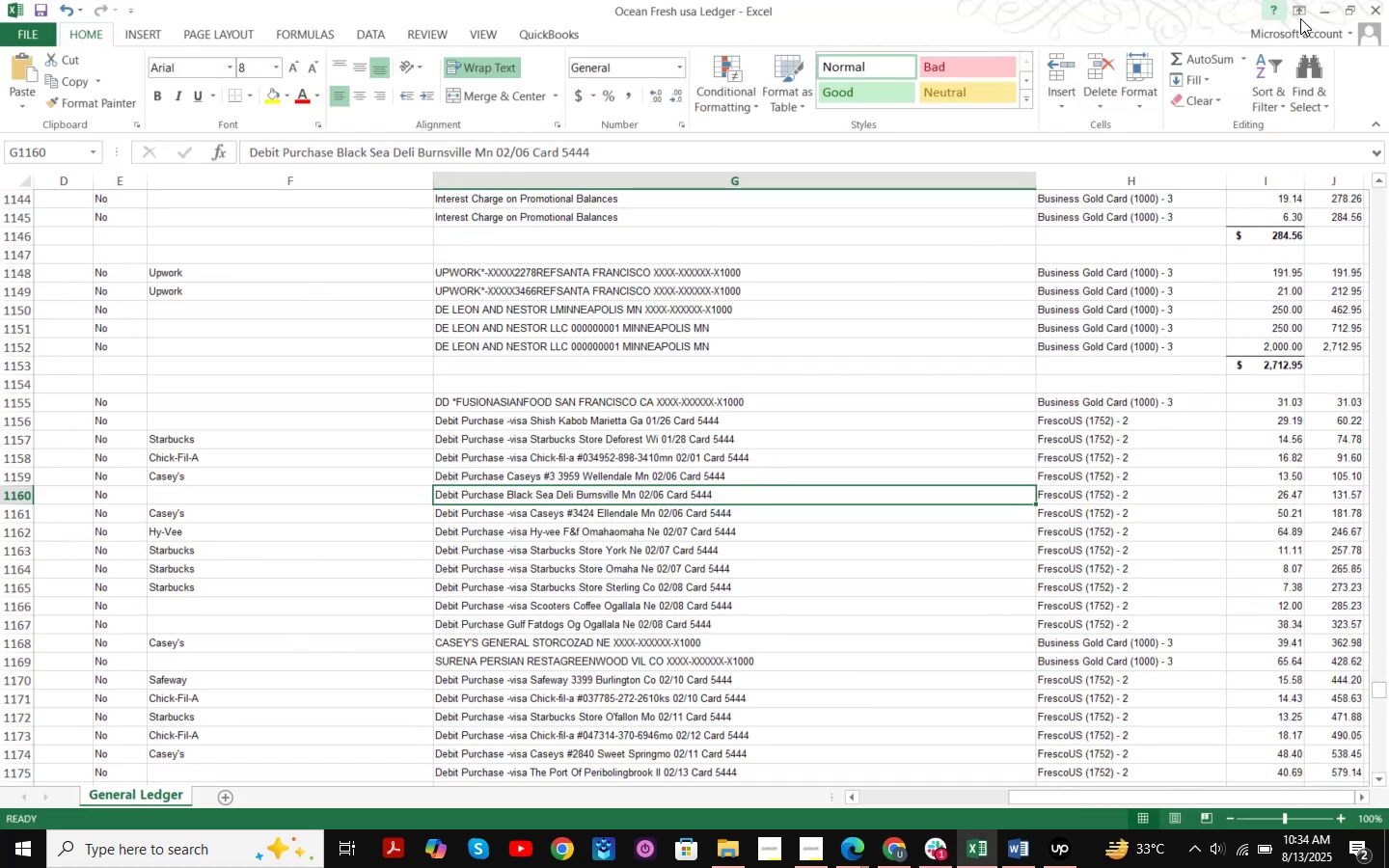 
left_click([1326, 16])
 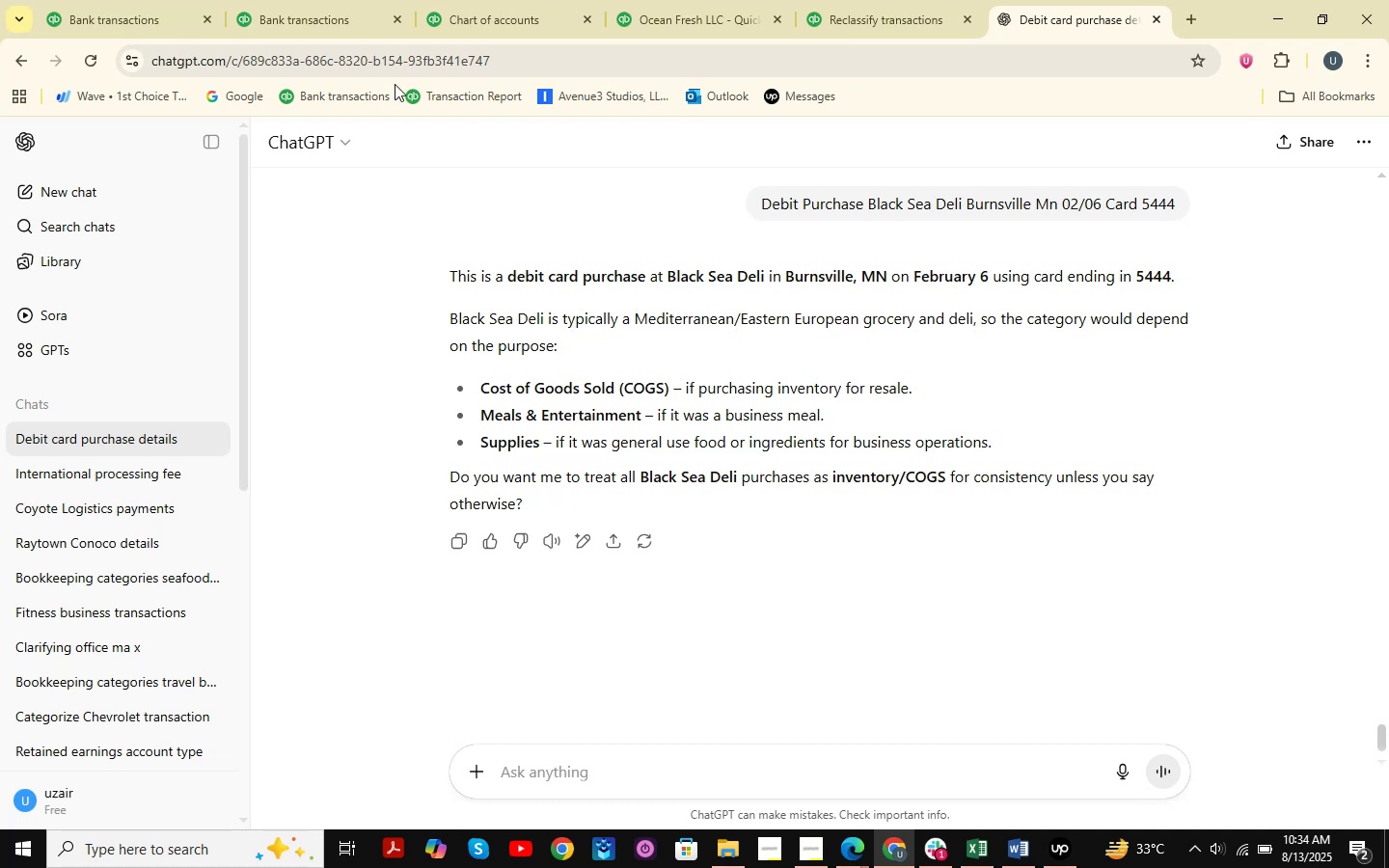 
left_click([203, 0])
 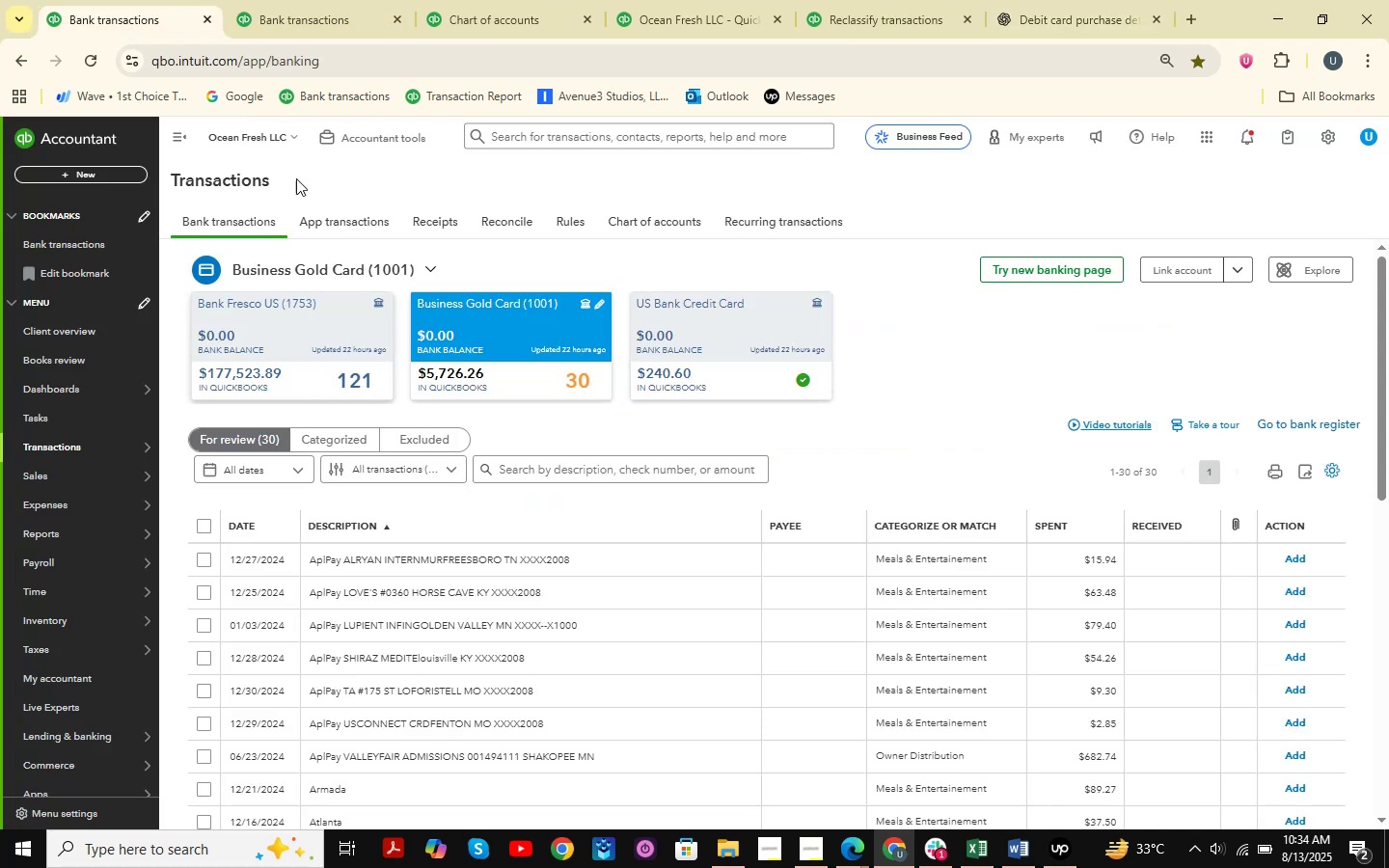 
left_click([287, 0])
 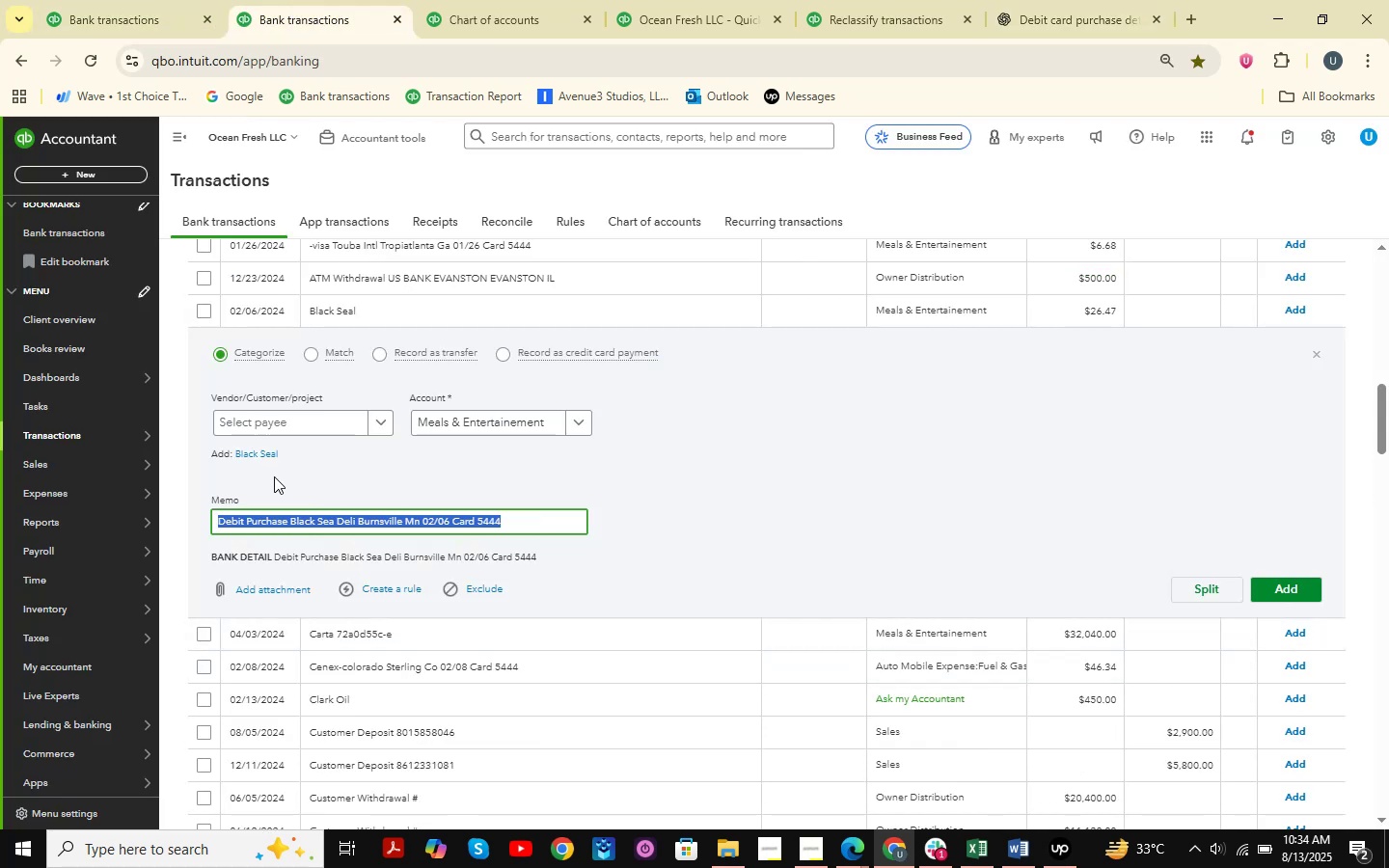 
left_click([283, 416])
 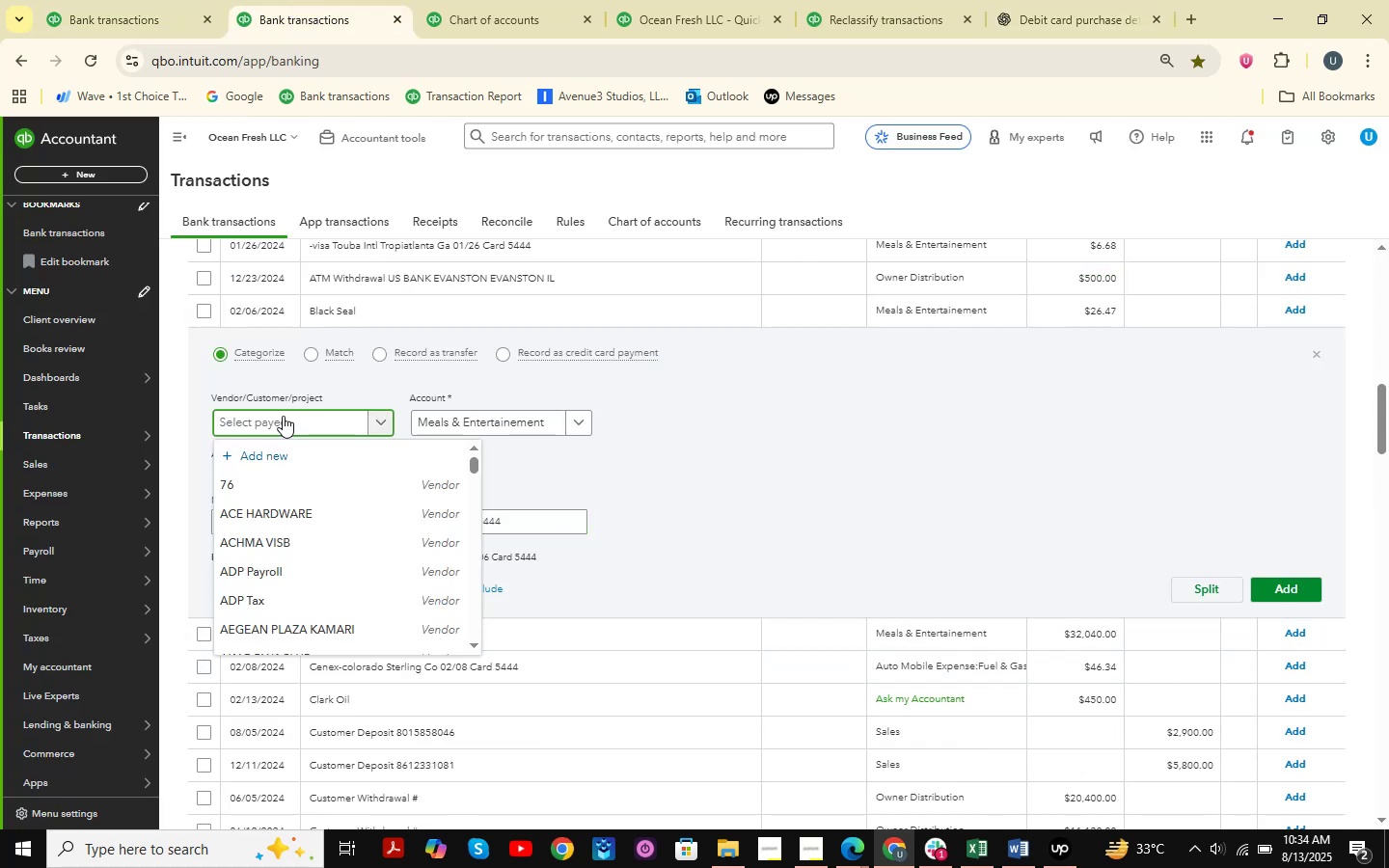 
type(Black Seal )
 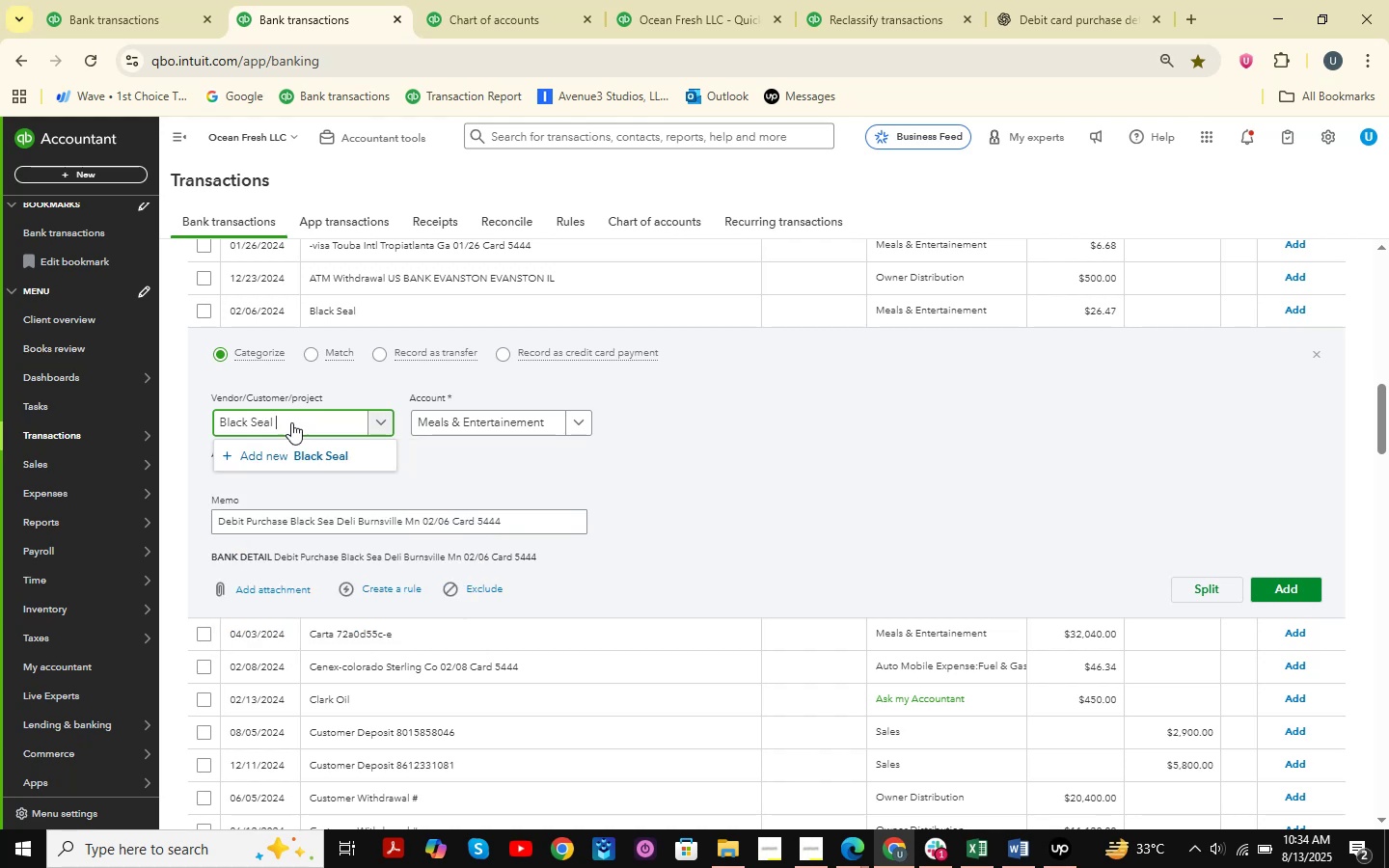 
left_click([304, 451])
 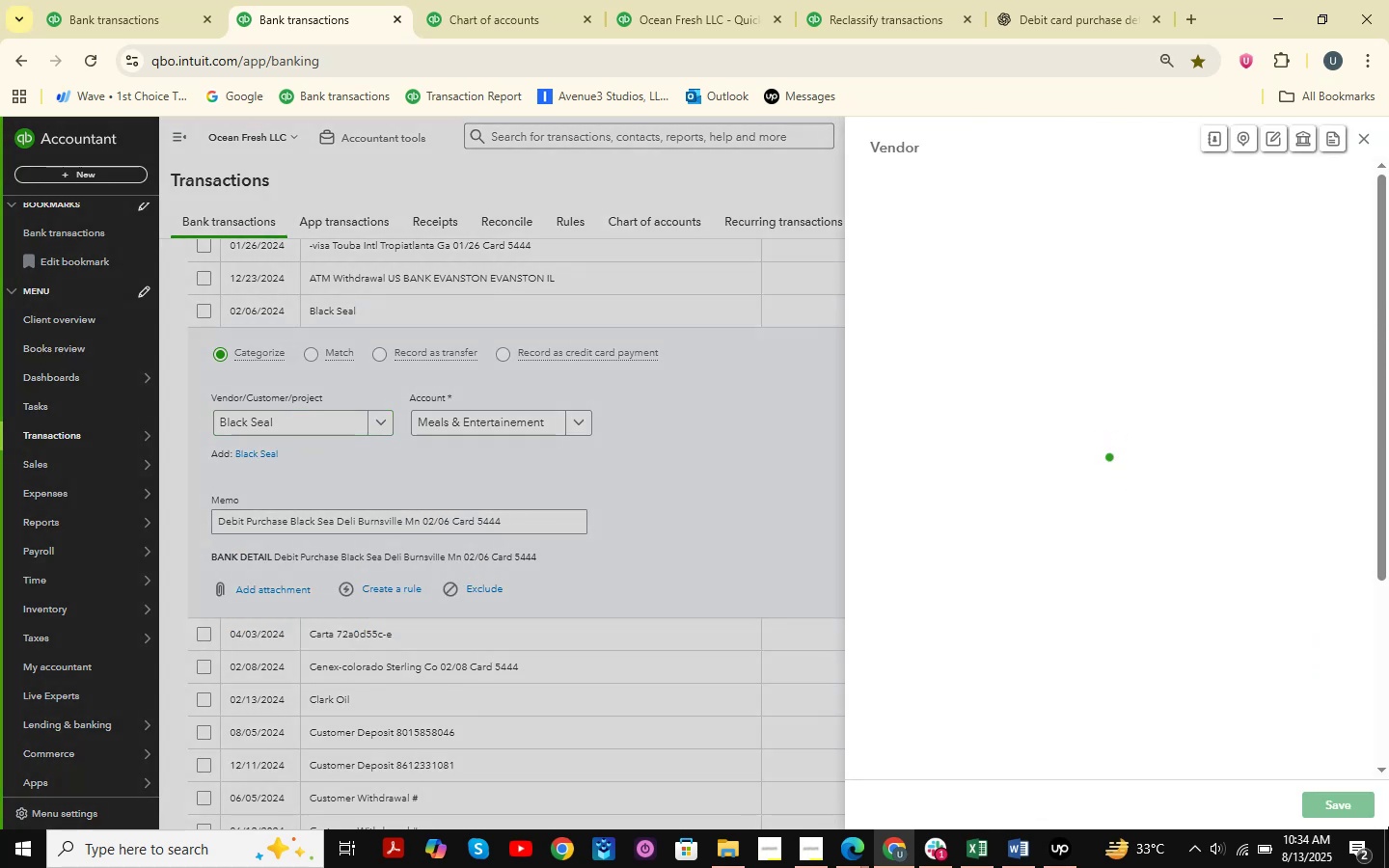 
left_click([1335, 810])
 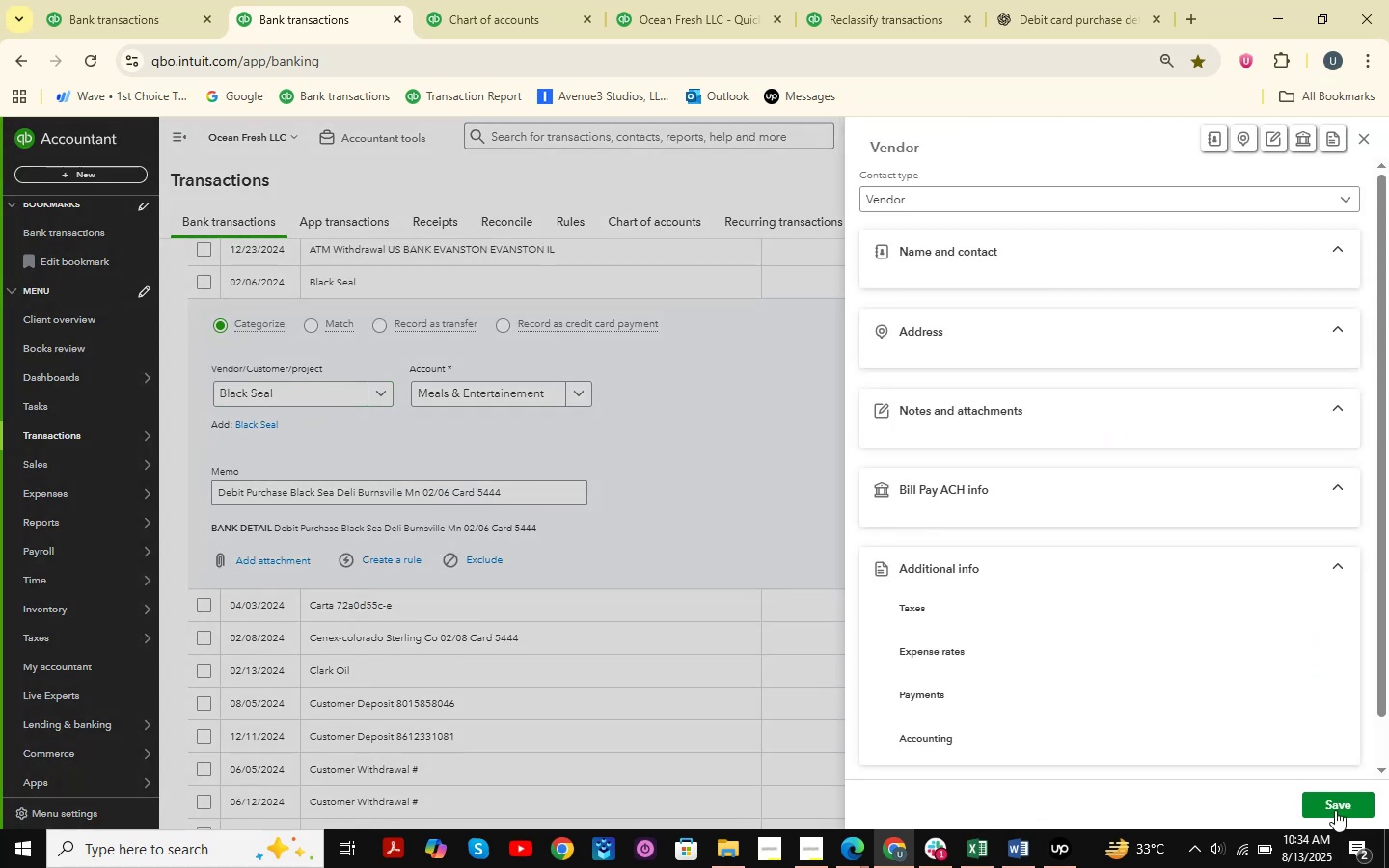 
mouse_move([1324, 768])
 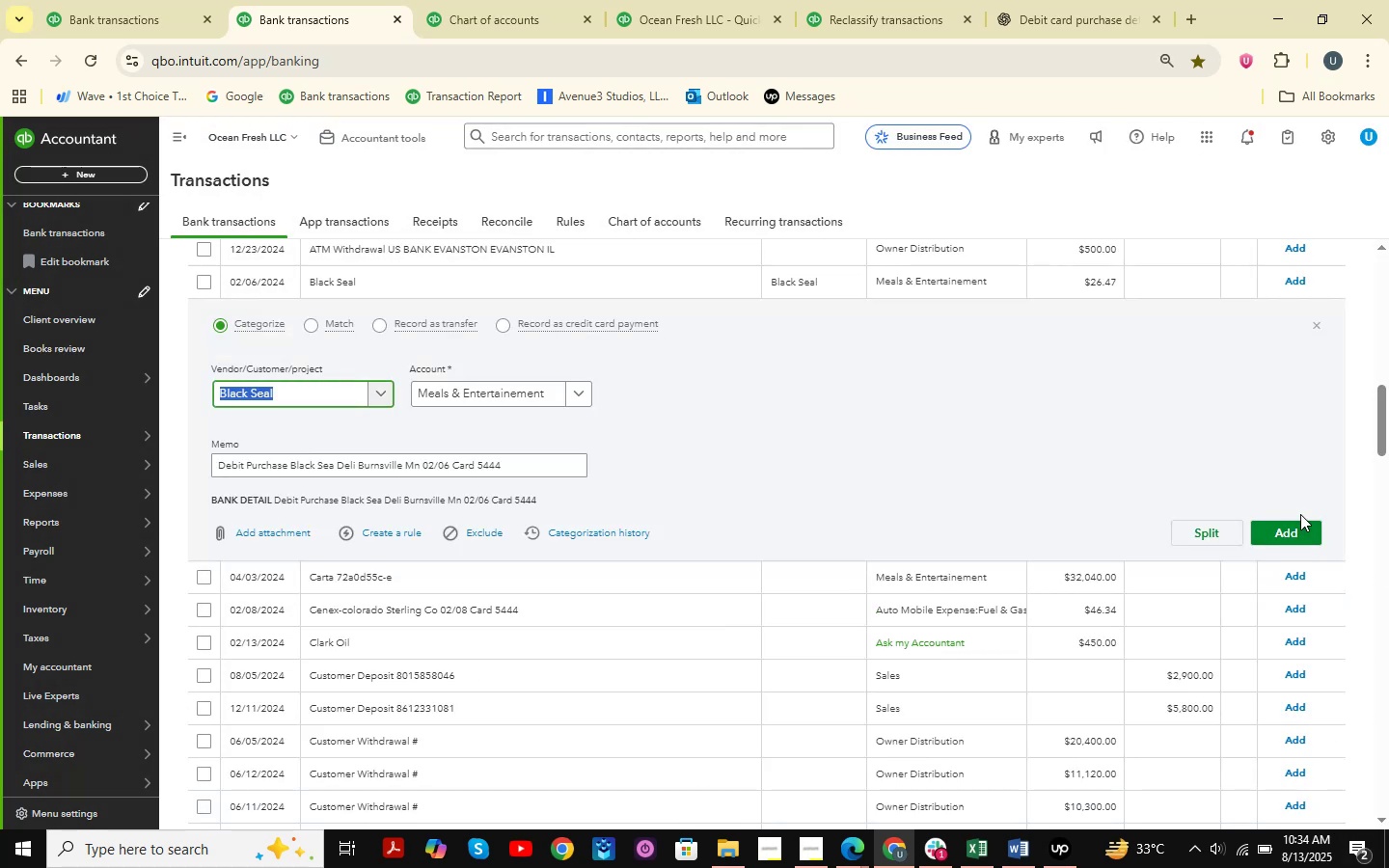 
left_click([1306, 523])
 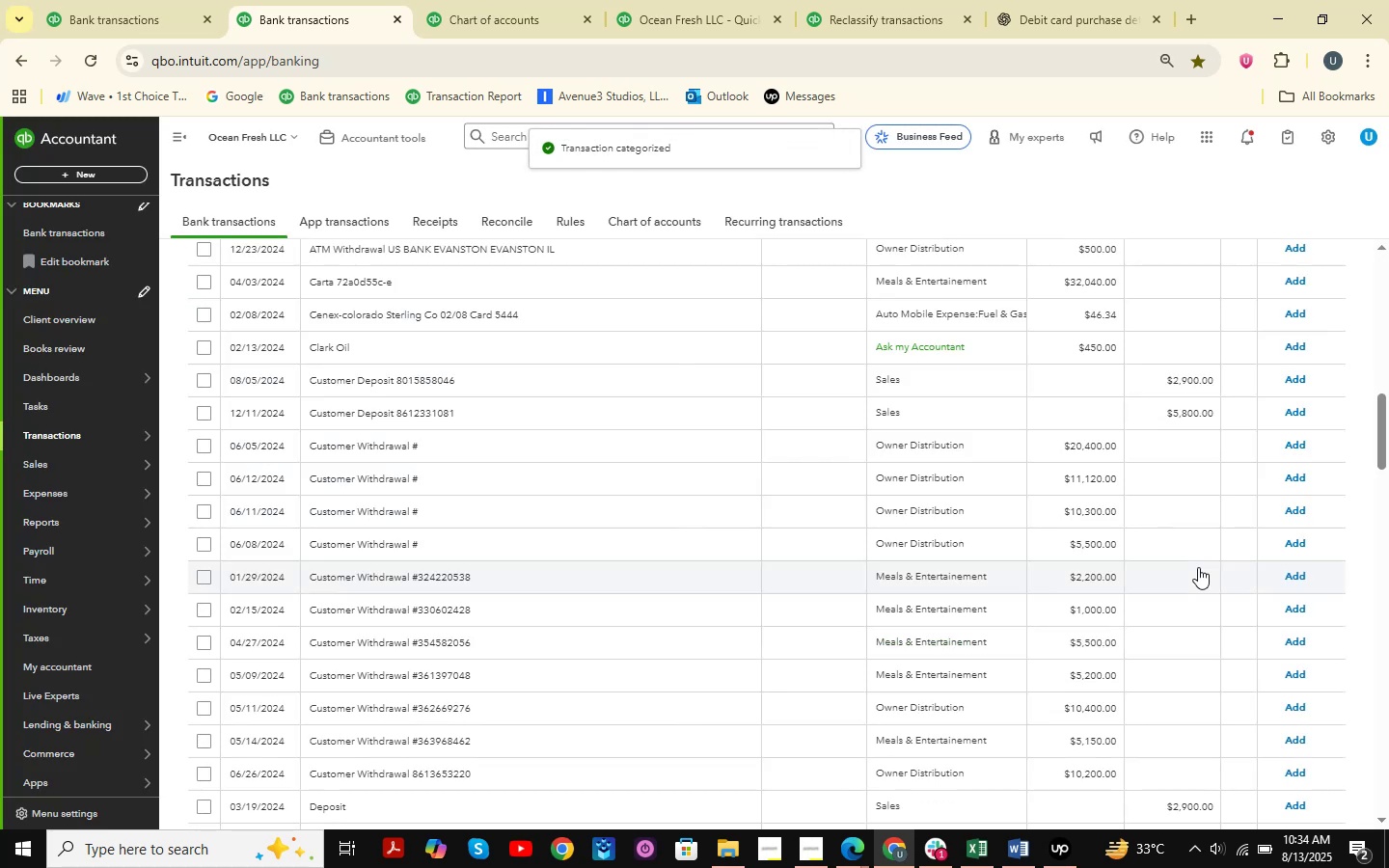 
wait(7.92)
 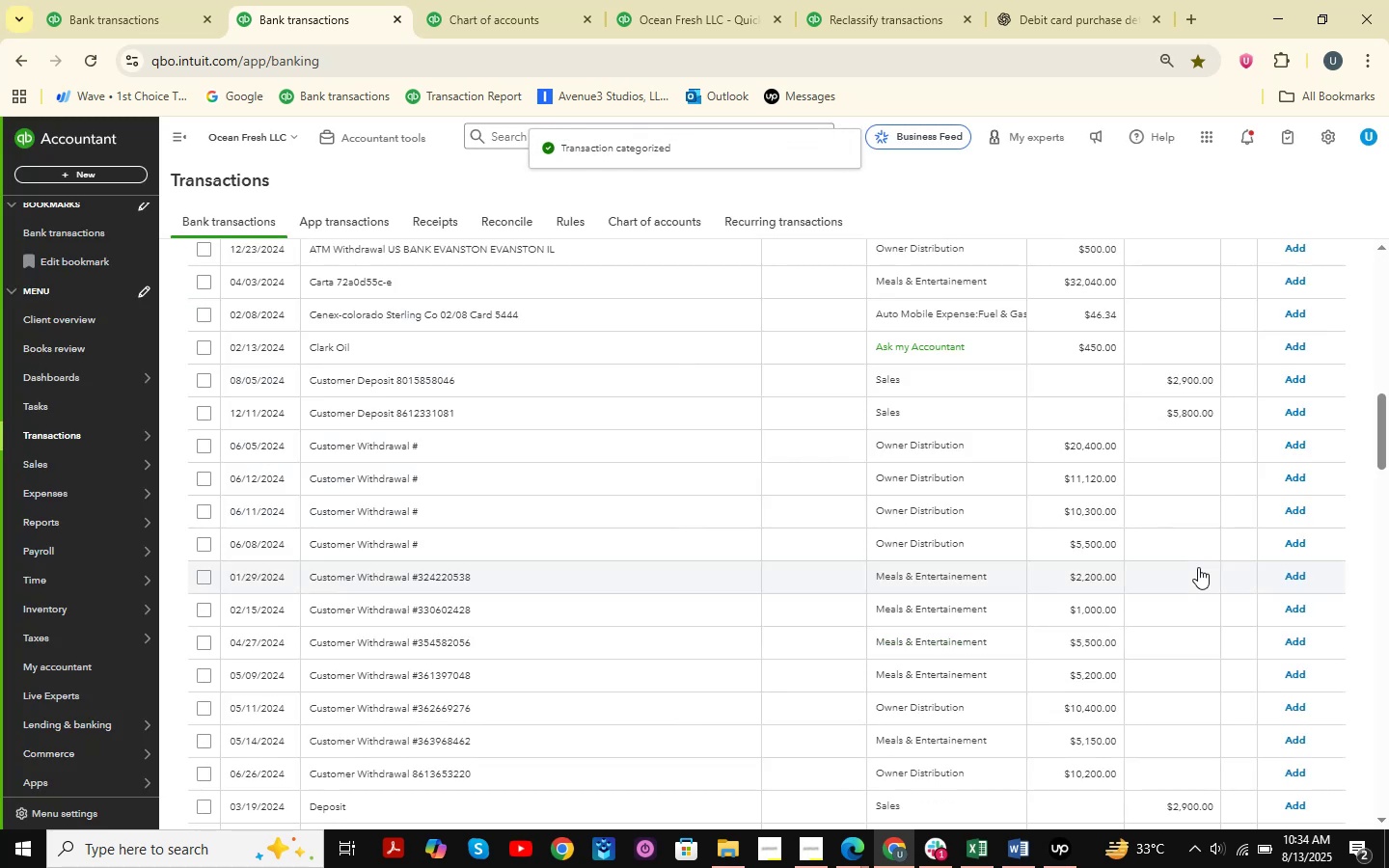 
scroll: coordinate [695, 534], scroll_direction: down, amount: 4.0
 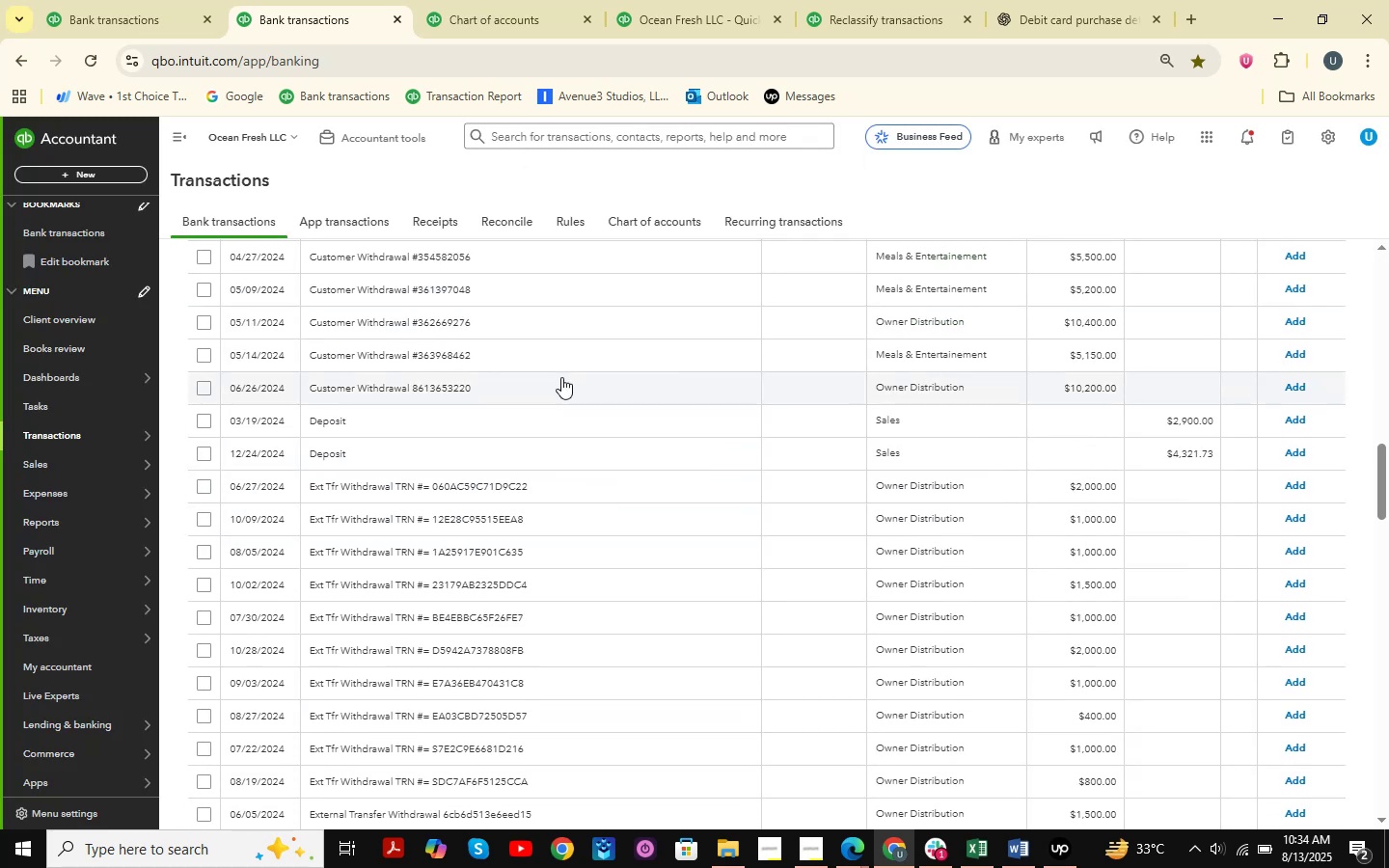 
scroll: coordinate [530, 502], scroll_direction: up, amount: 17.0
 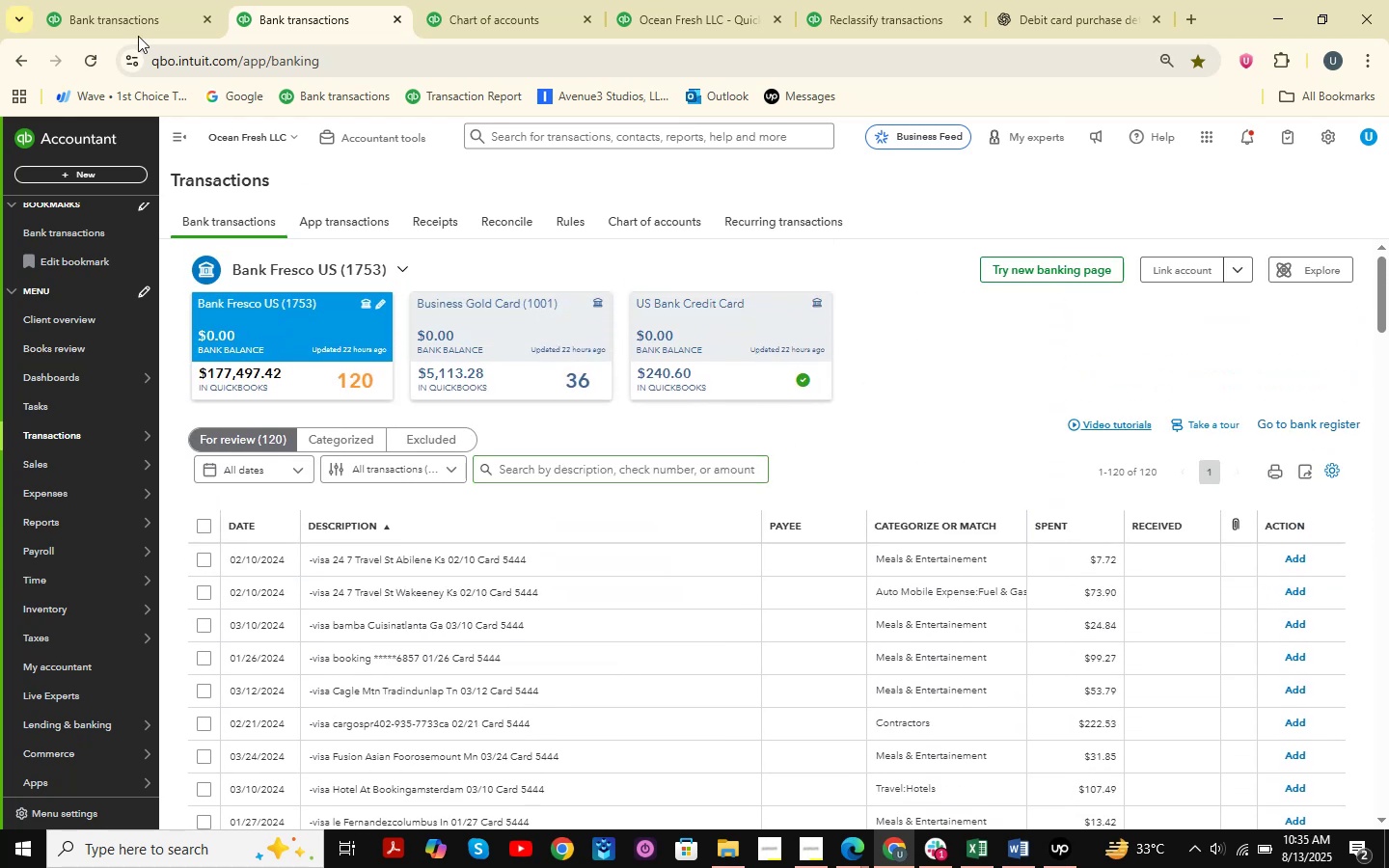 
left_click([119, 0])
 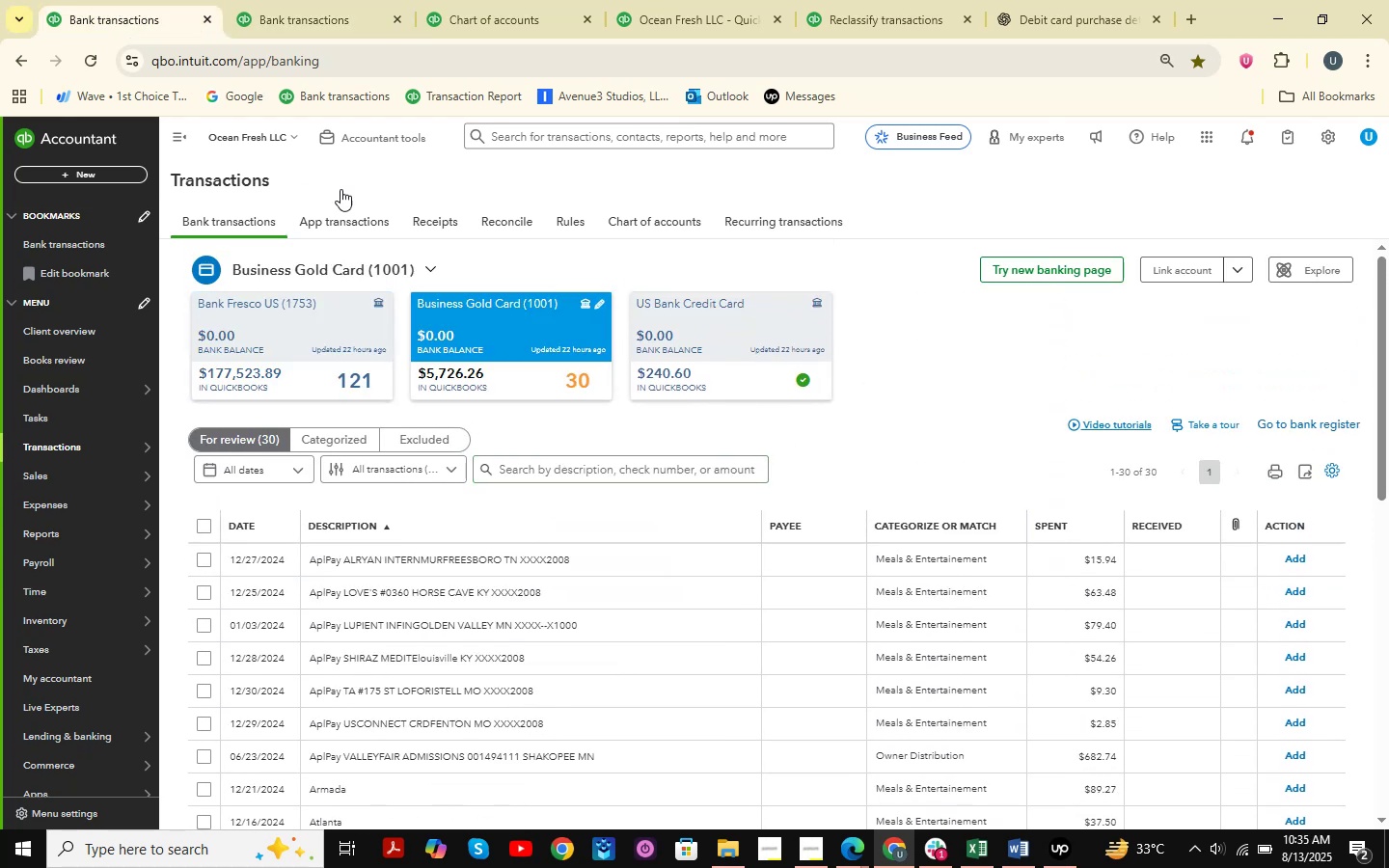 
left_click([347, 0])
 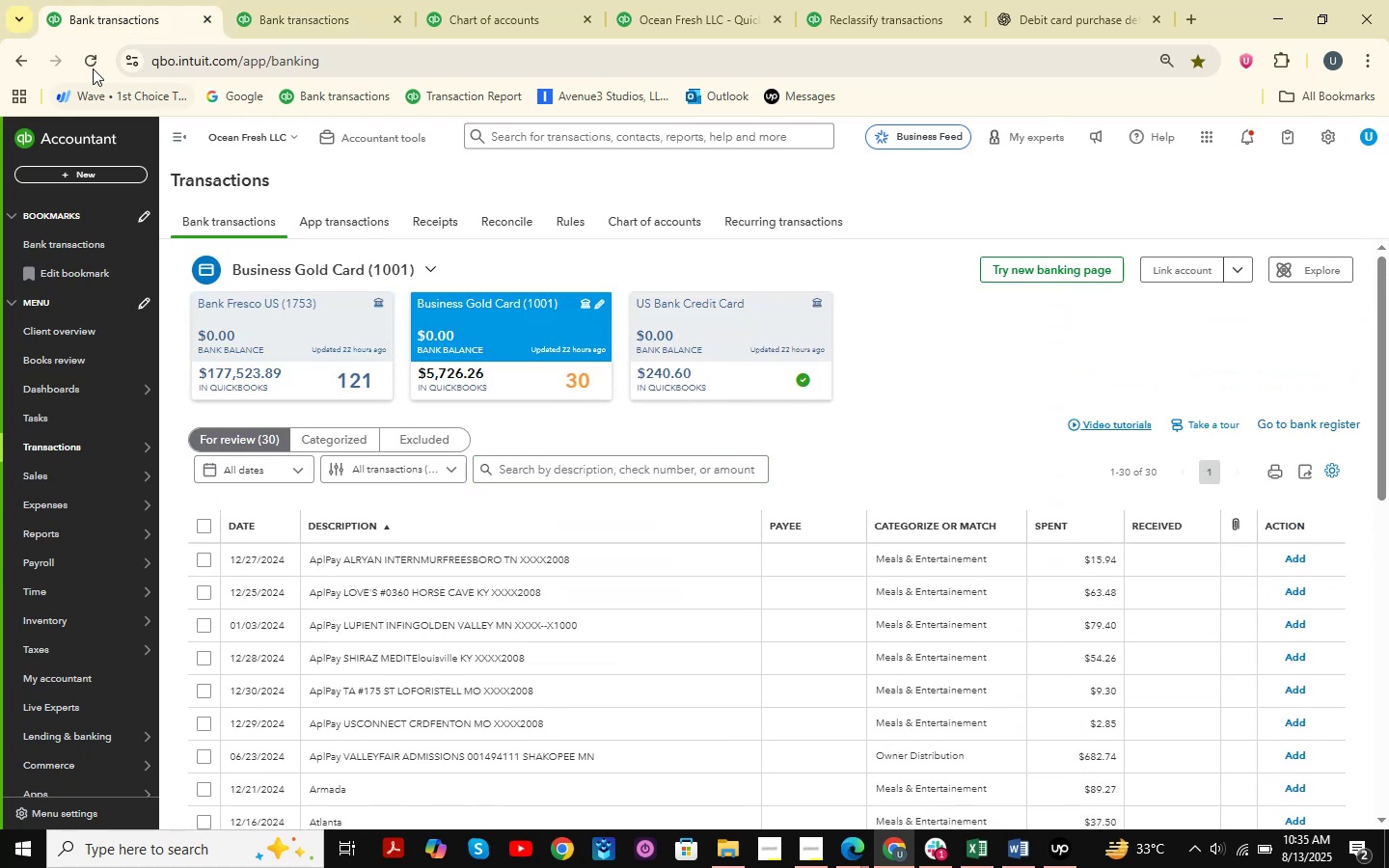 
double_click([291, 0])
 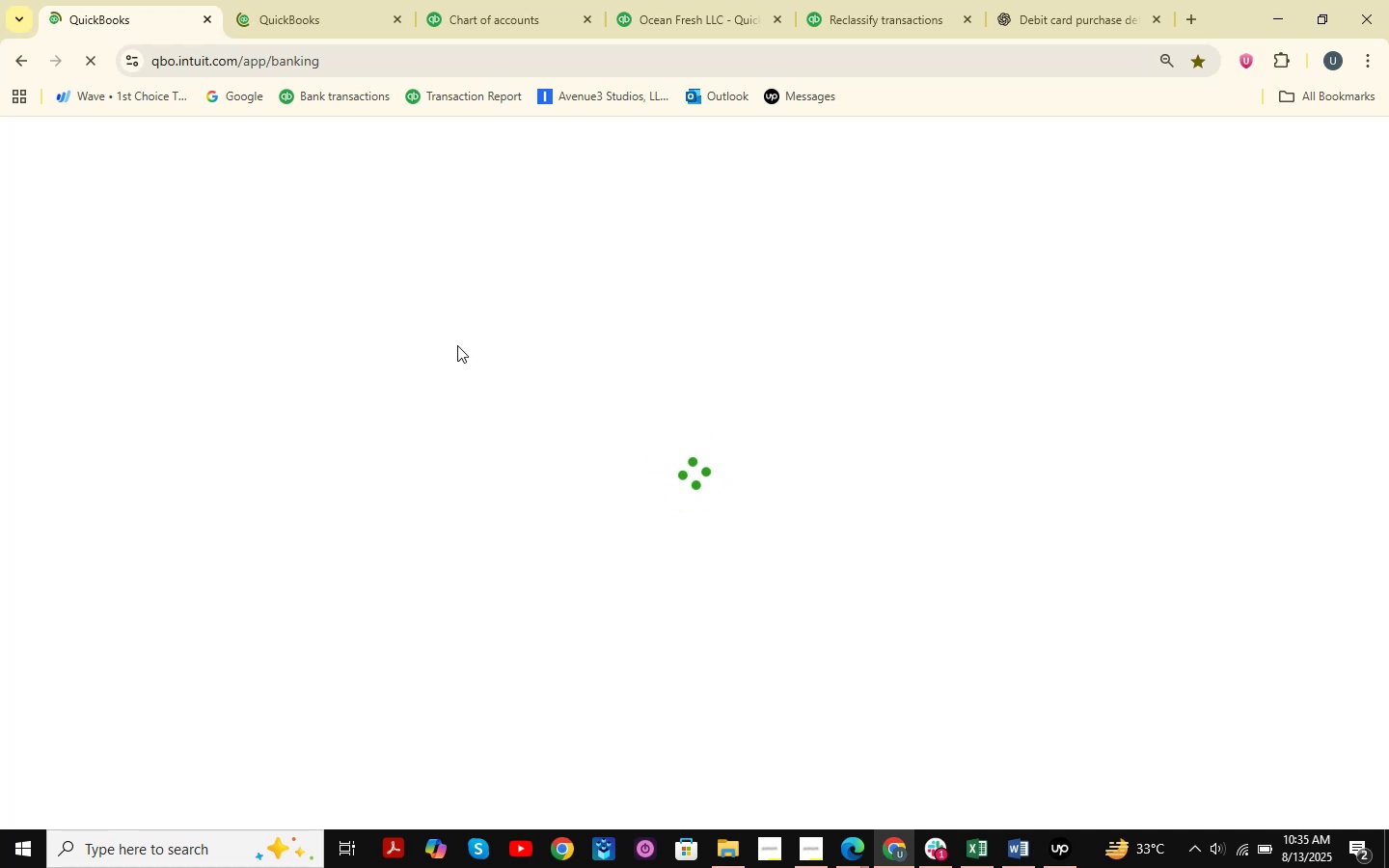 
wait(9.0)
 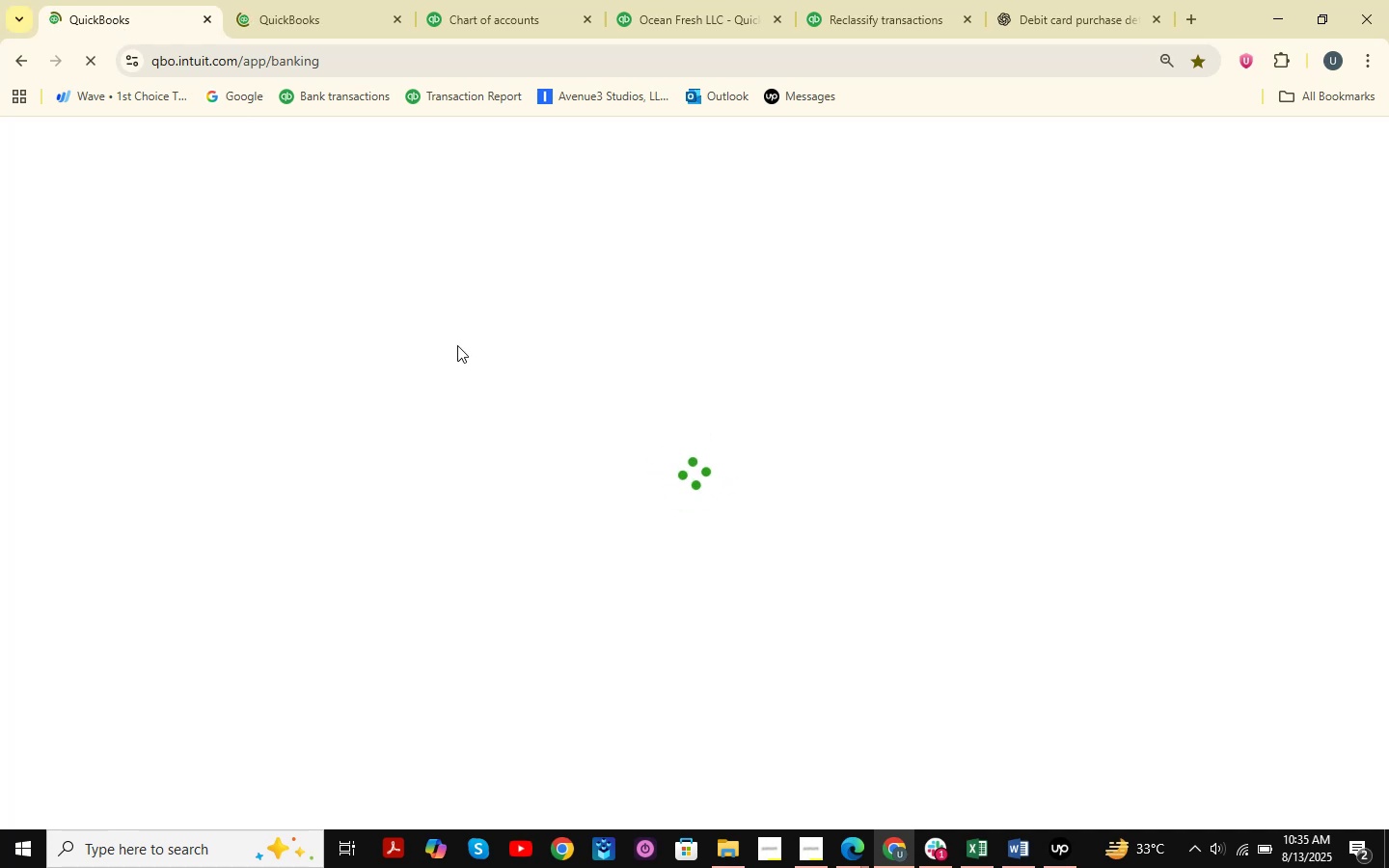 
scroll: coordinate [569, 510], scroll_direction: down, amount: 2.0
 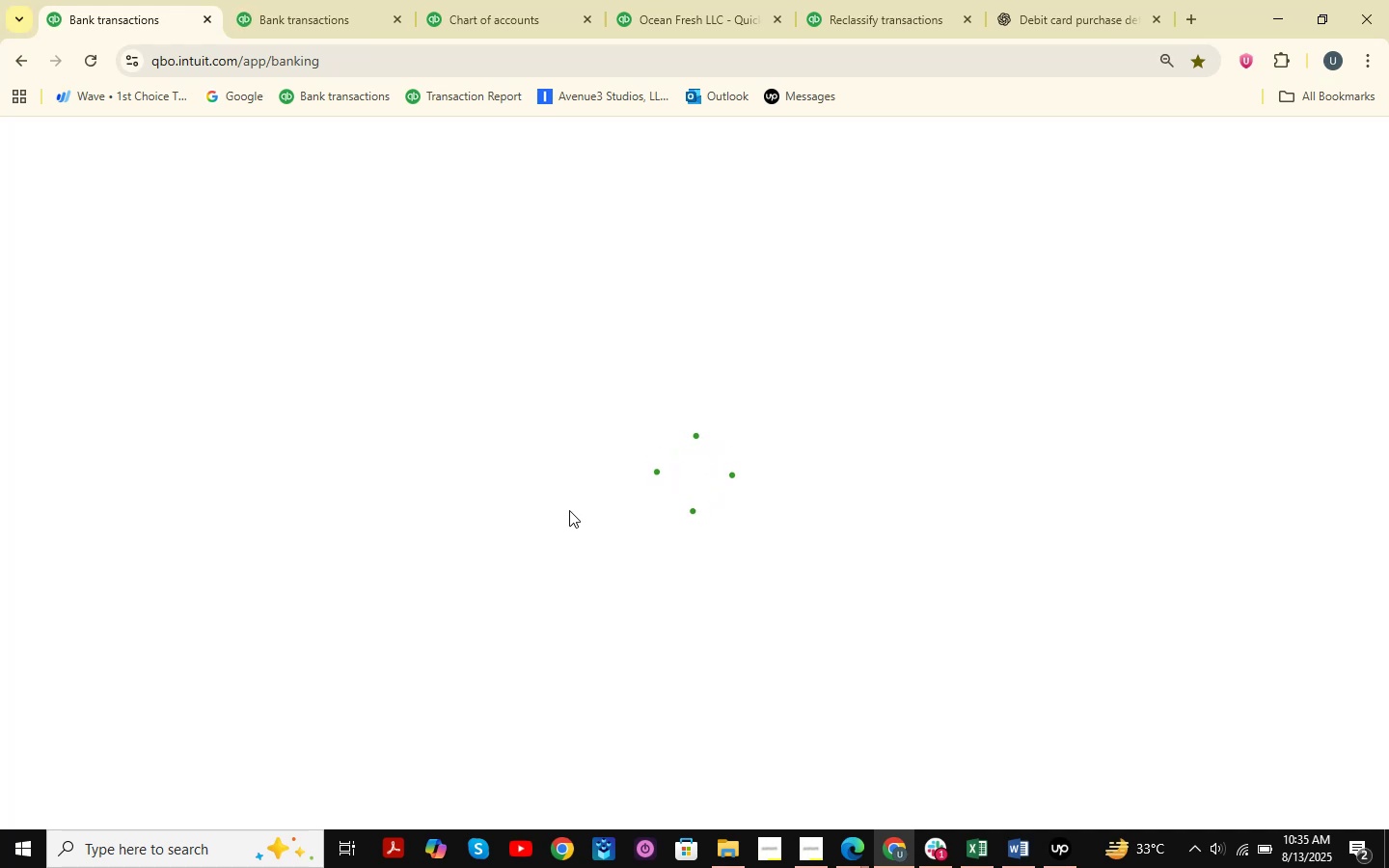 
wait(11.67)
 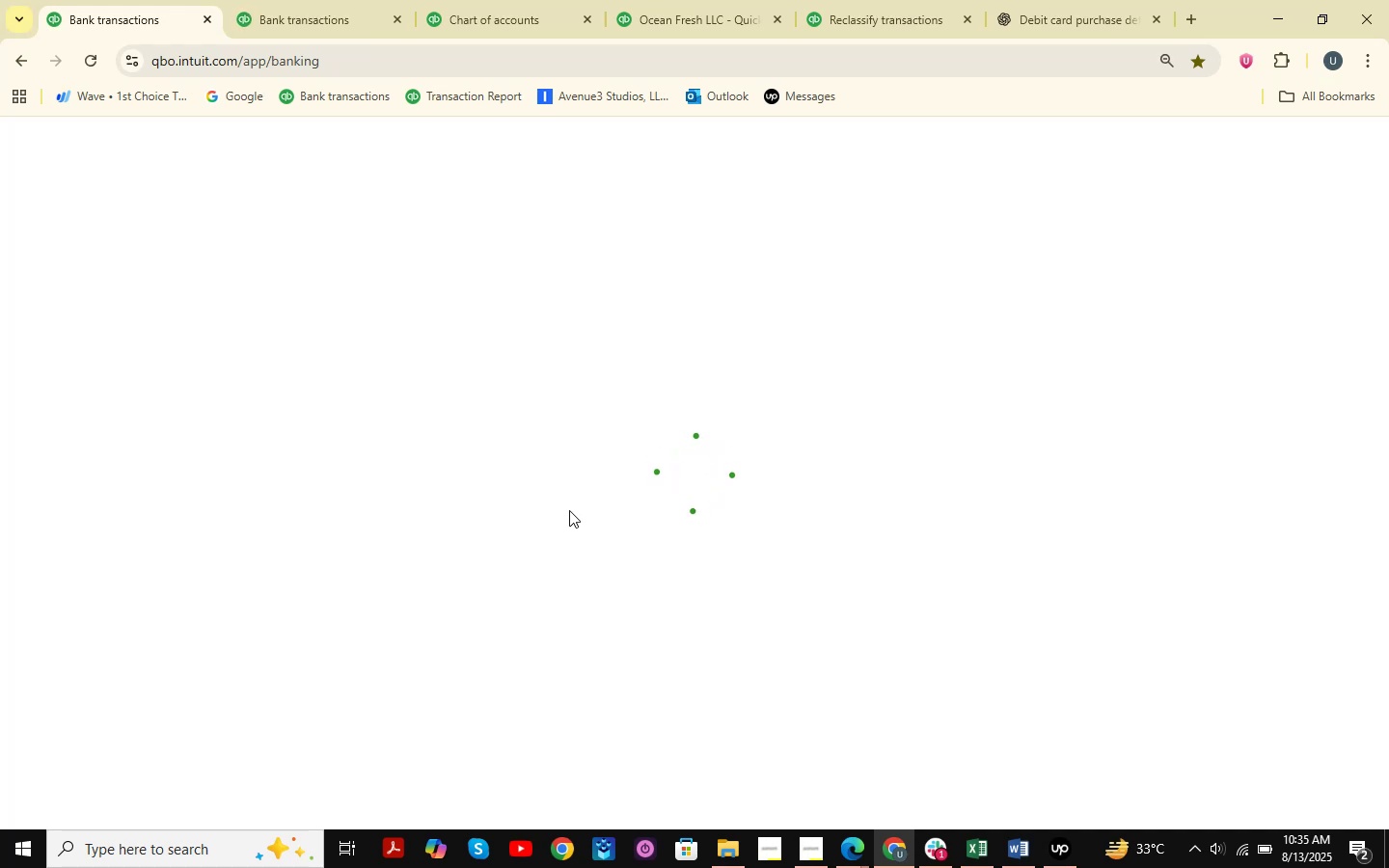 
left_click([327, 0])
 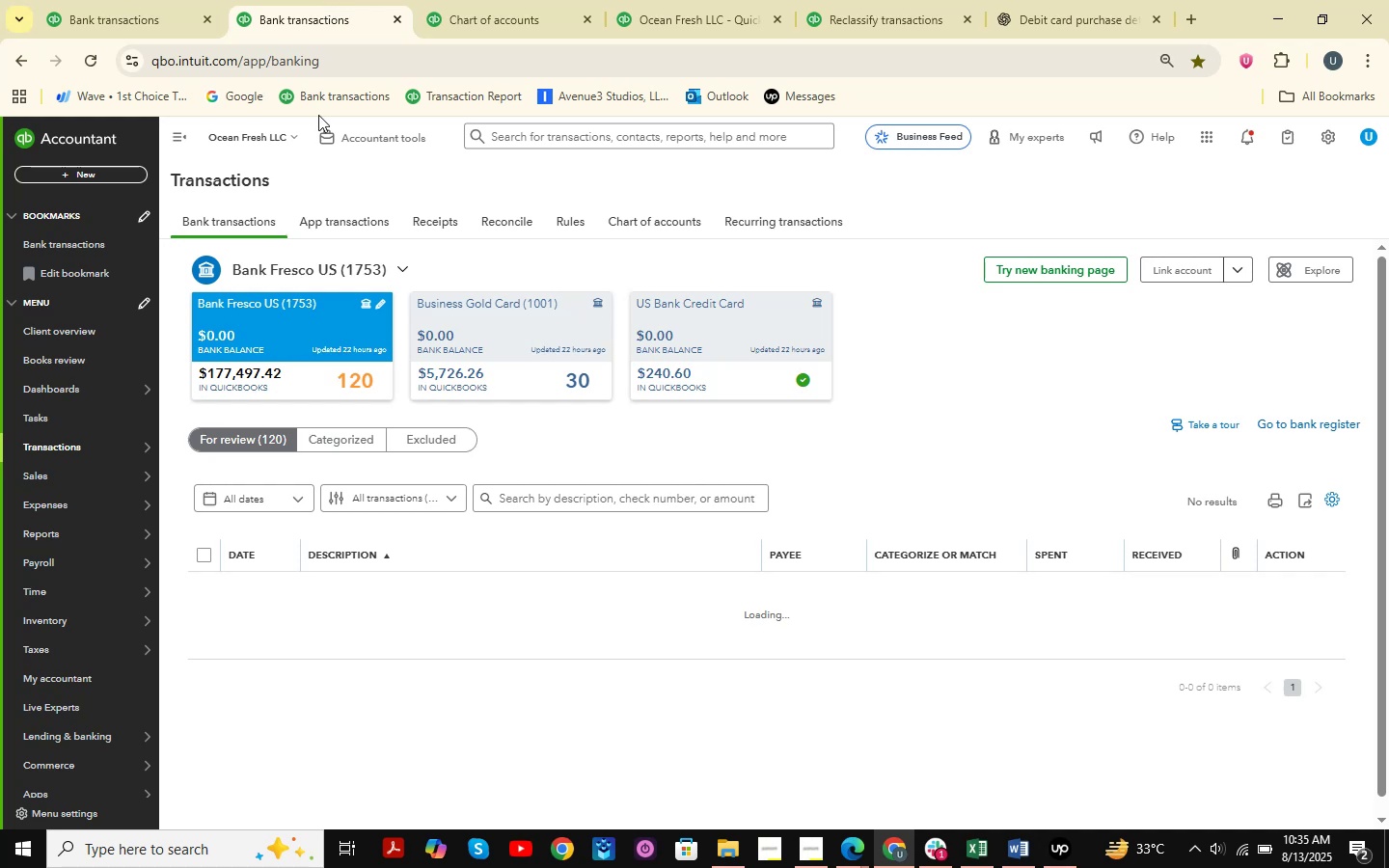 
left_click_drag(start_coordinate=[477, 324], to_coordinate=[481, 328])
 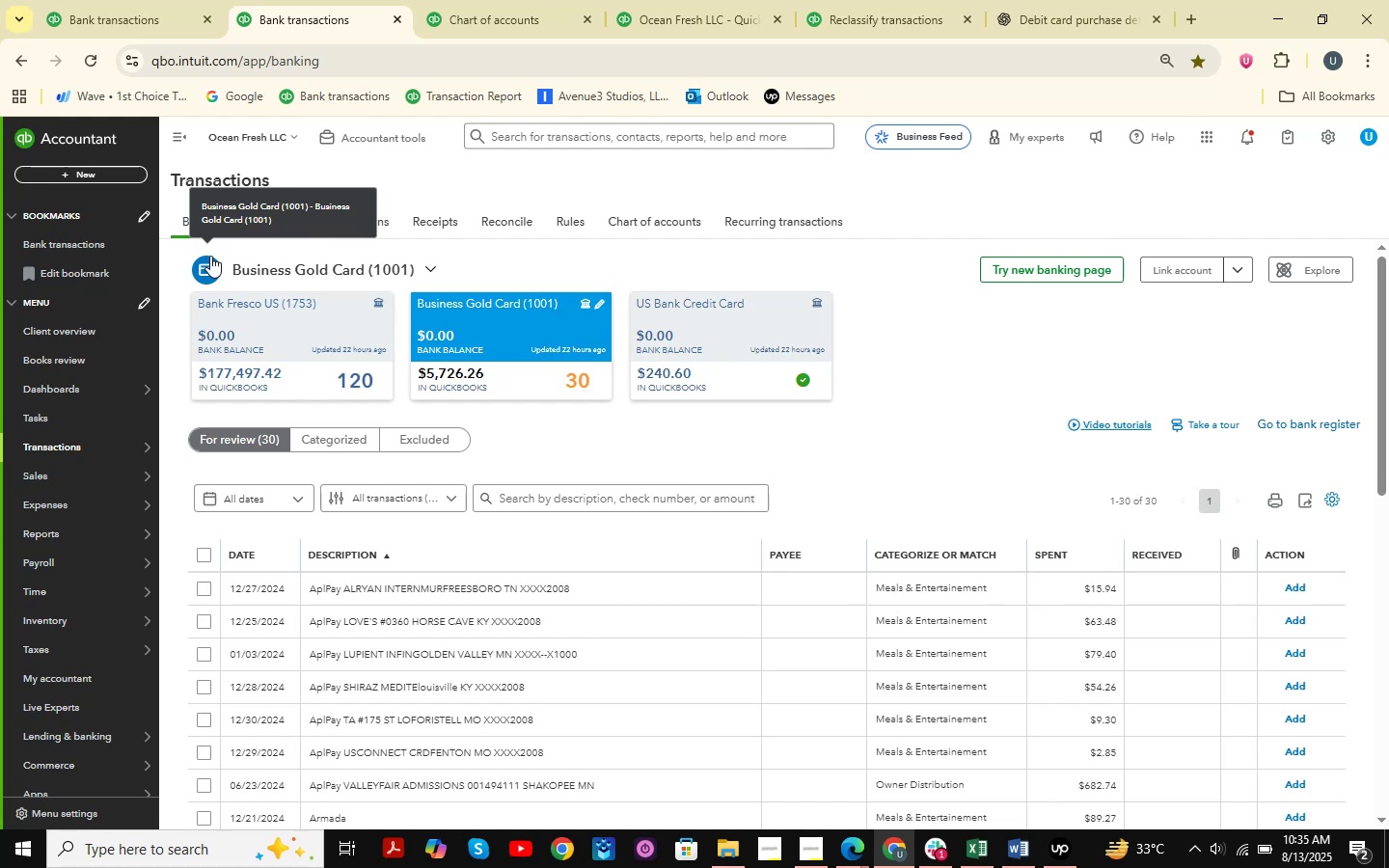 
wait(15.46)
 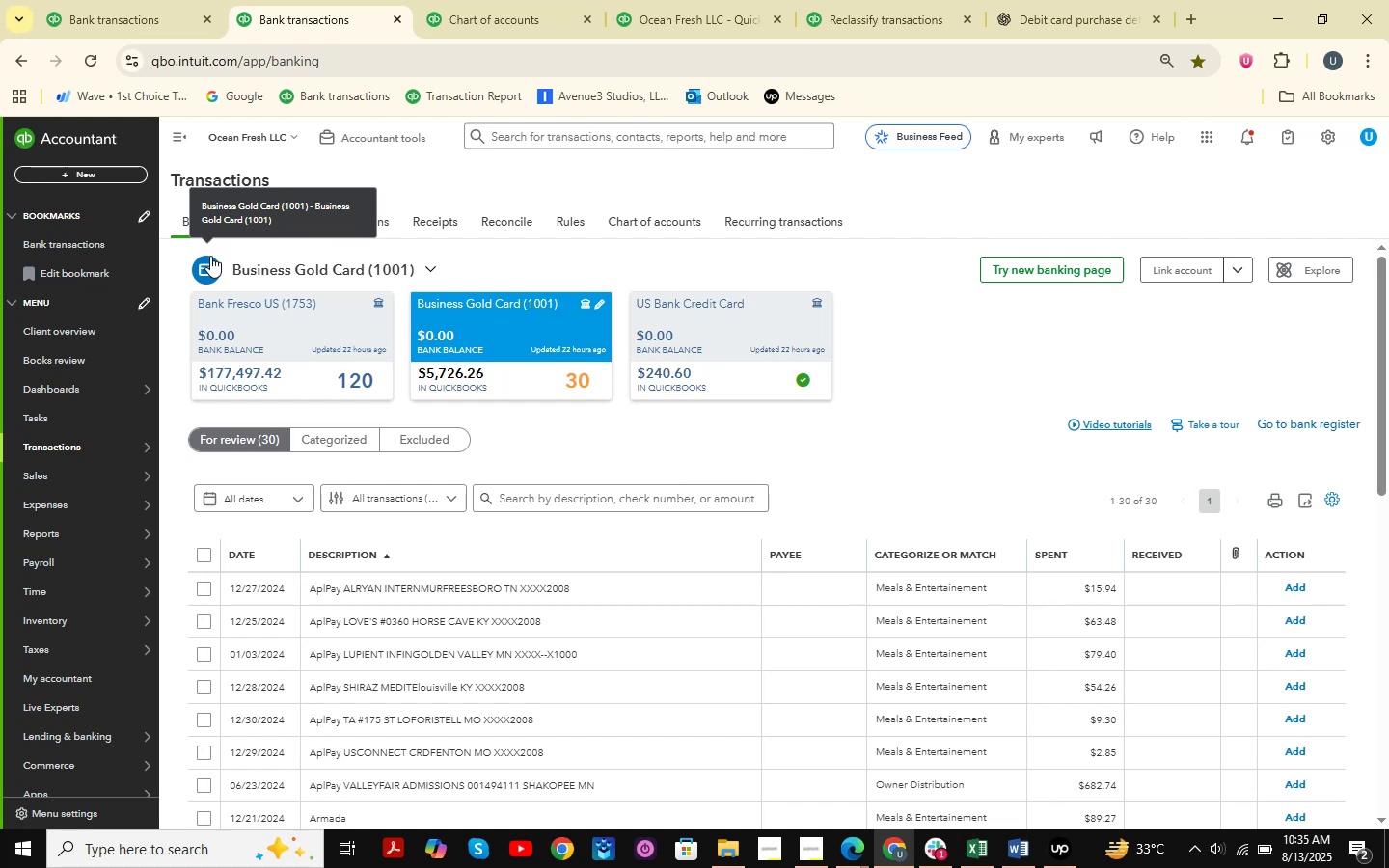 
left_click([861, 845])
 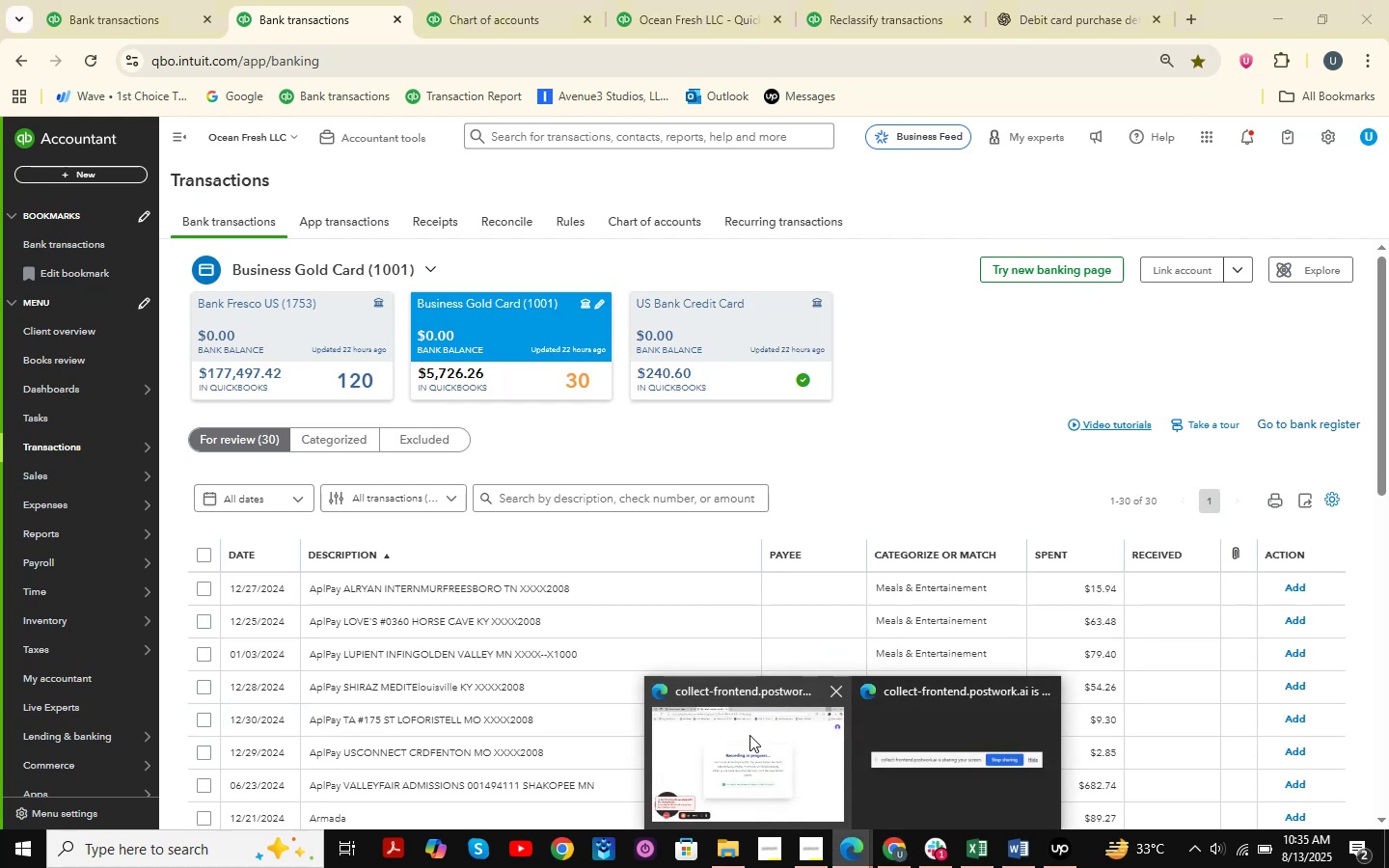 
left_click([737, 729])
 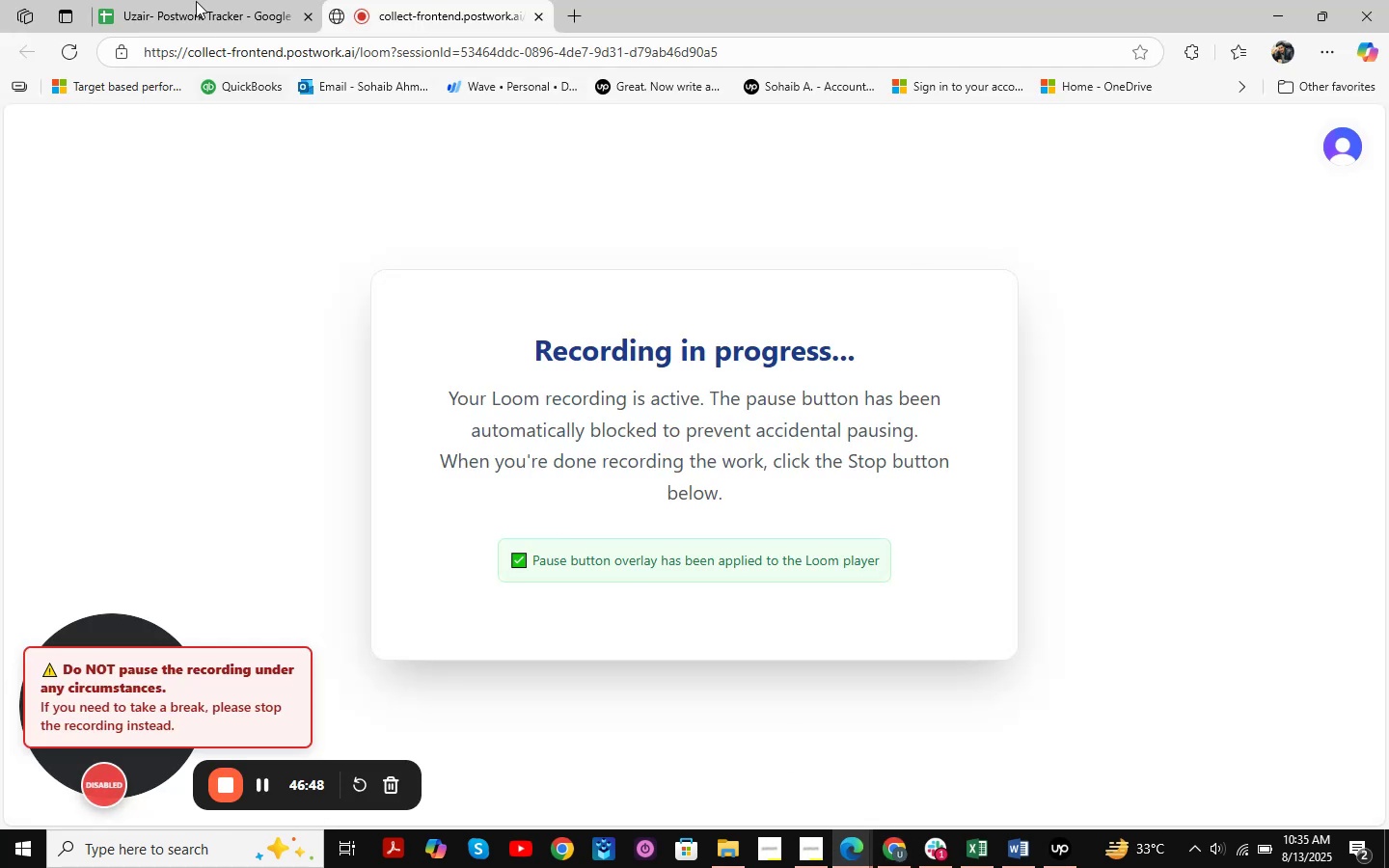 
double_click([423, 0])
 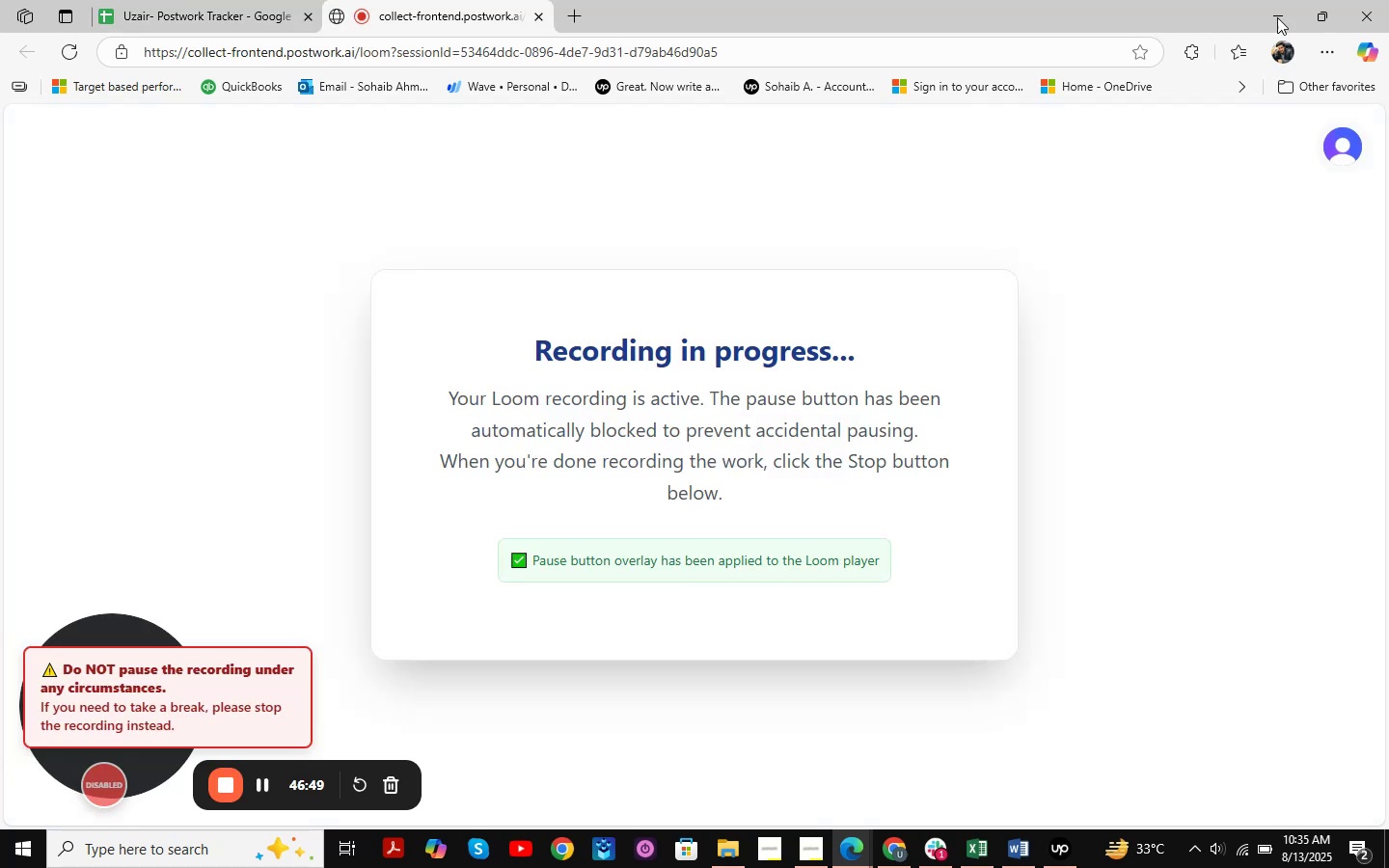 
left_click([1285, 17])
 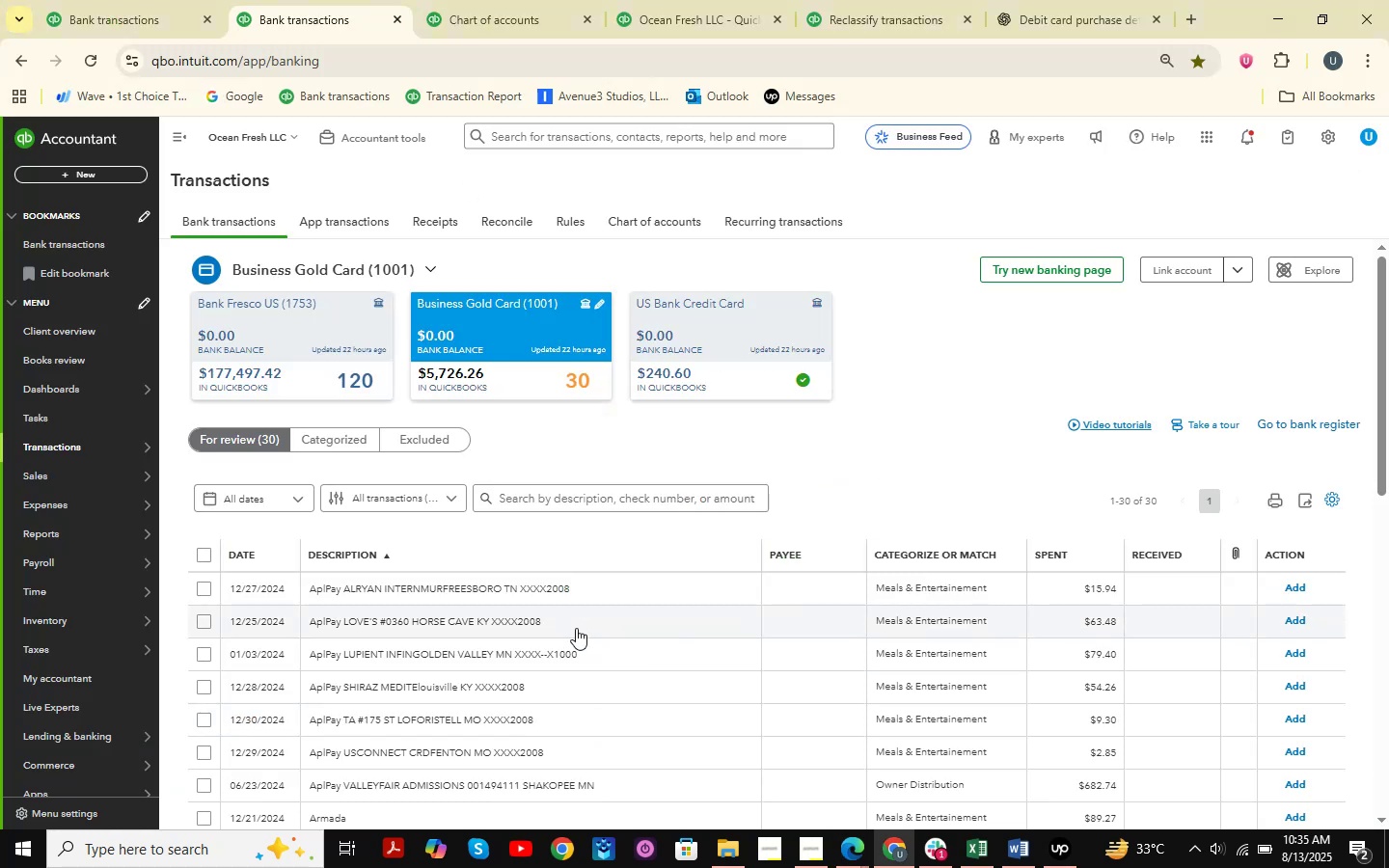 
wait(6.36)
 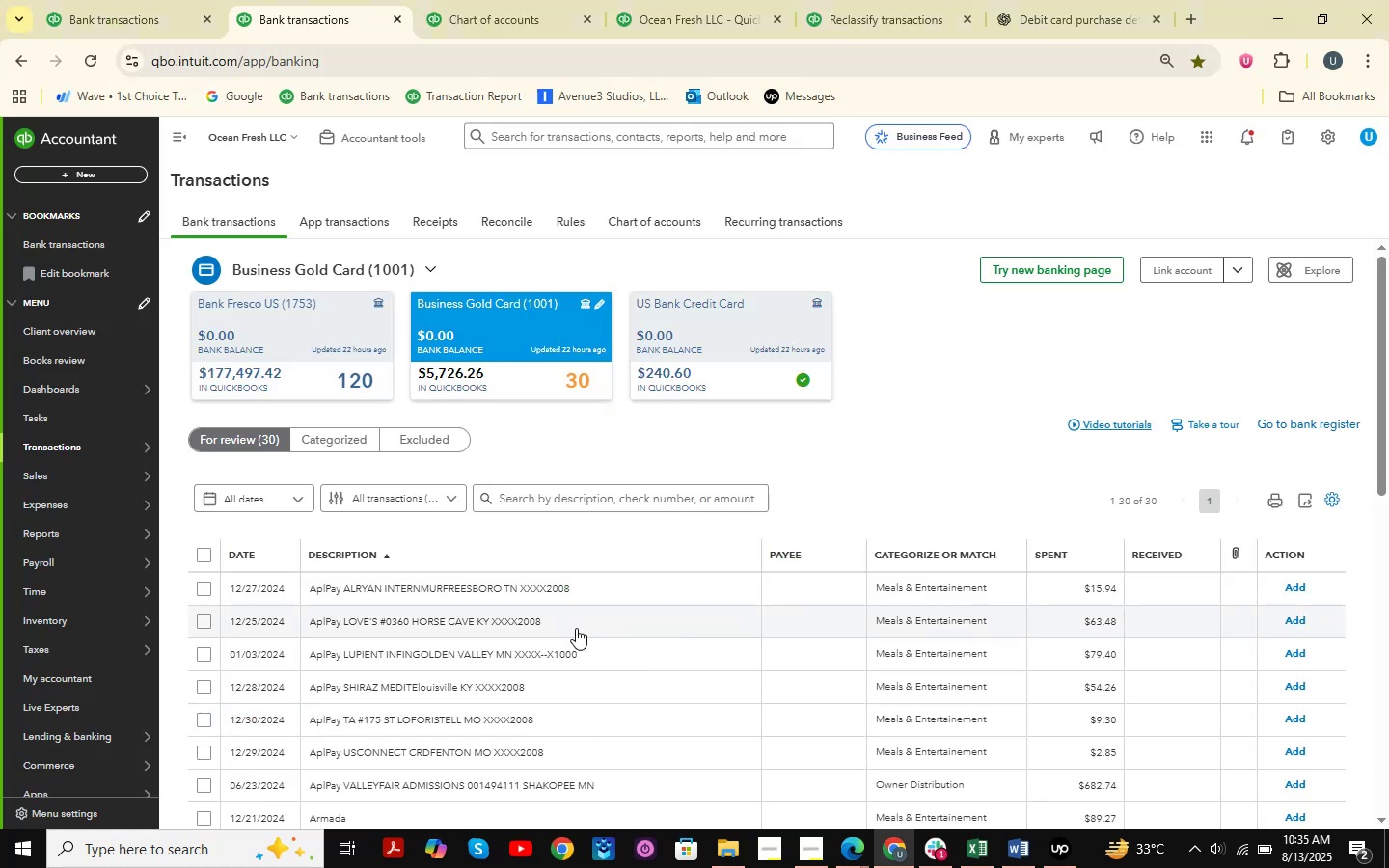 
scroll: coordinate [576, 628], scroll_direction: down, amount: 8.0
 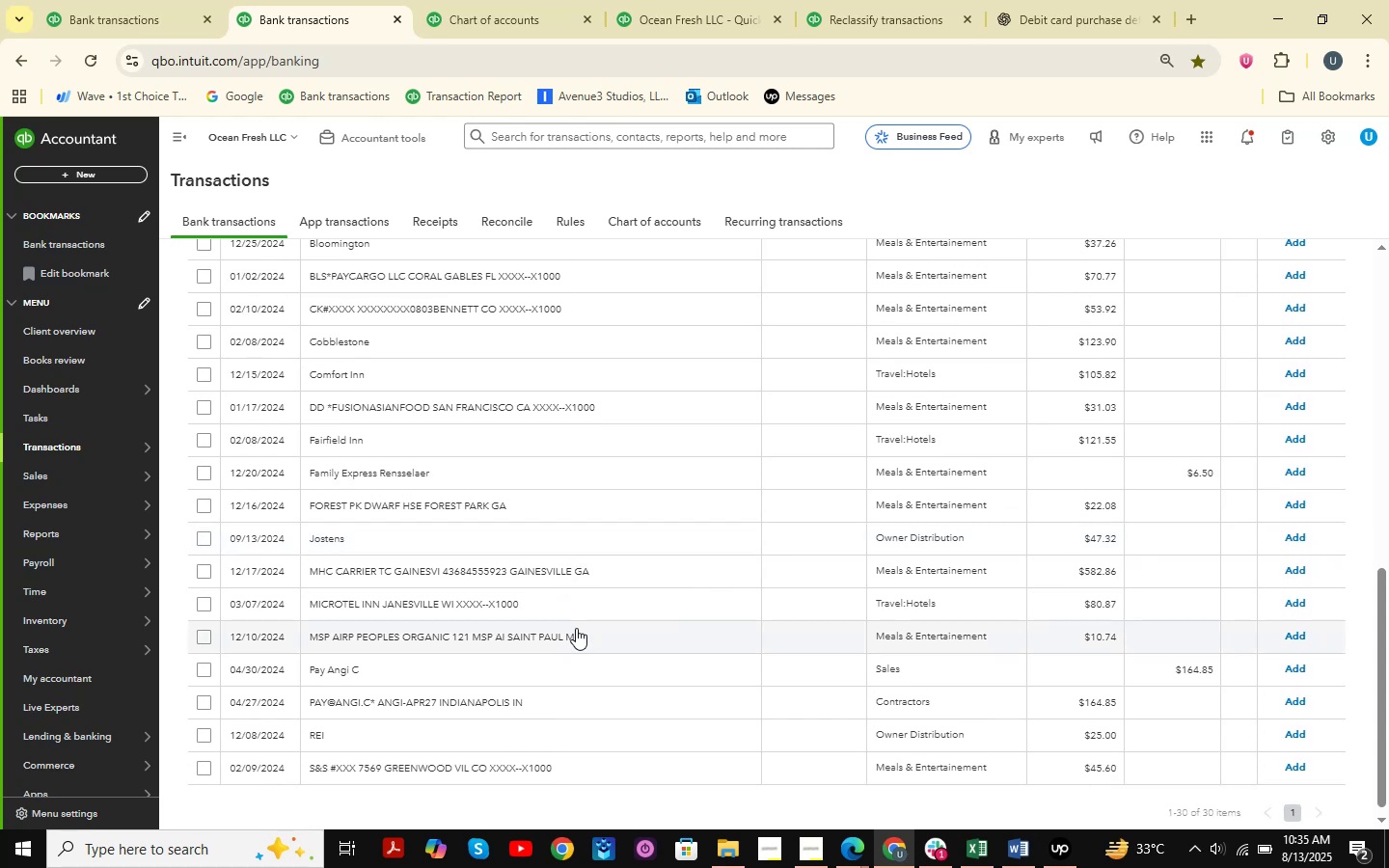 
left_click([412, 533])
 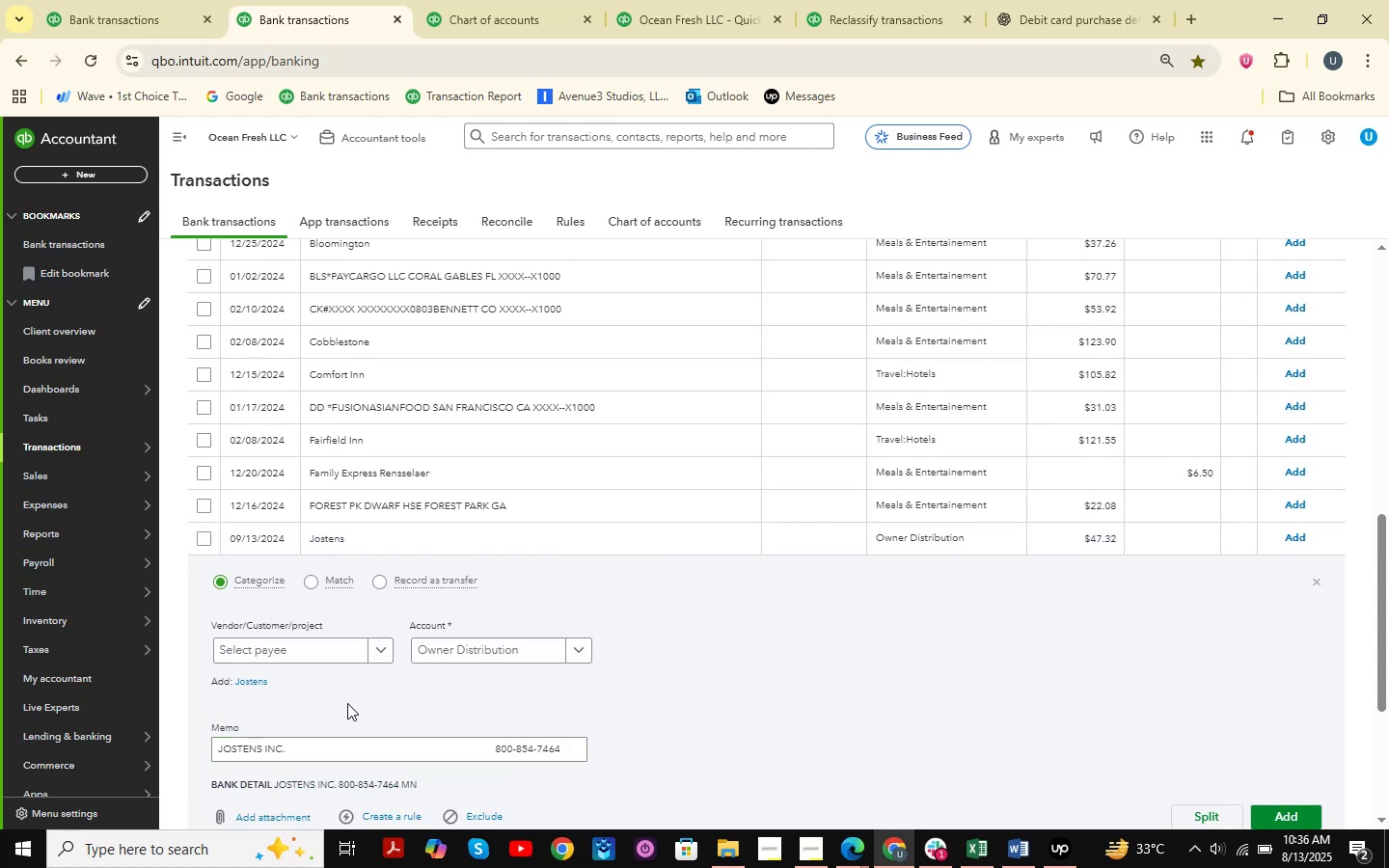 
left_click_drag(start_coordinate=[356, 748], to_coordinate=[178, 743])
 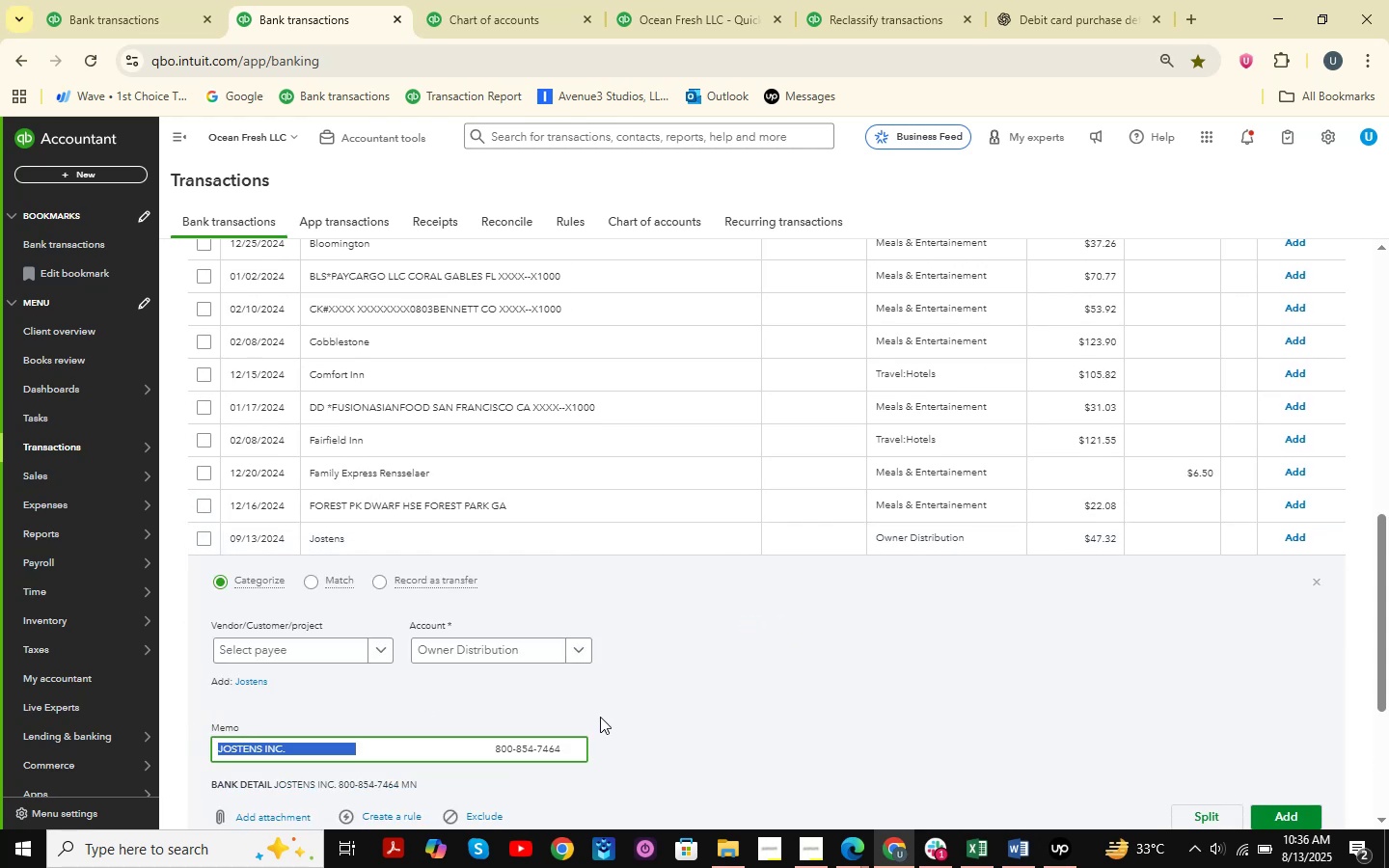 
key(Control+ControlLeft)
 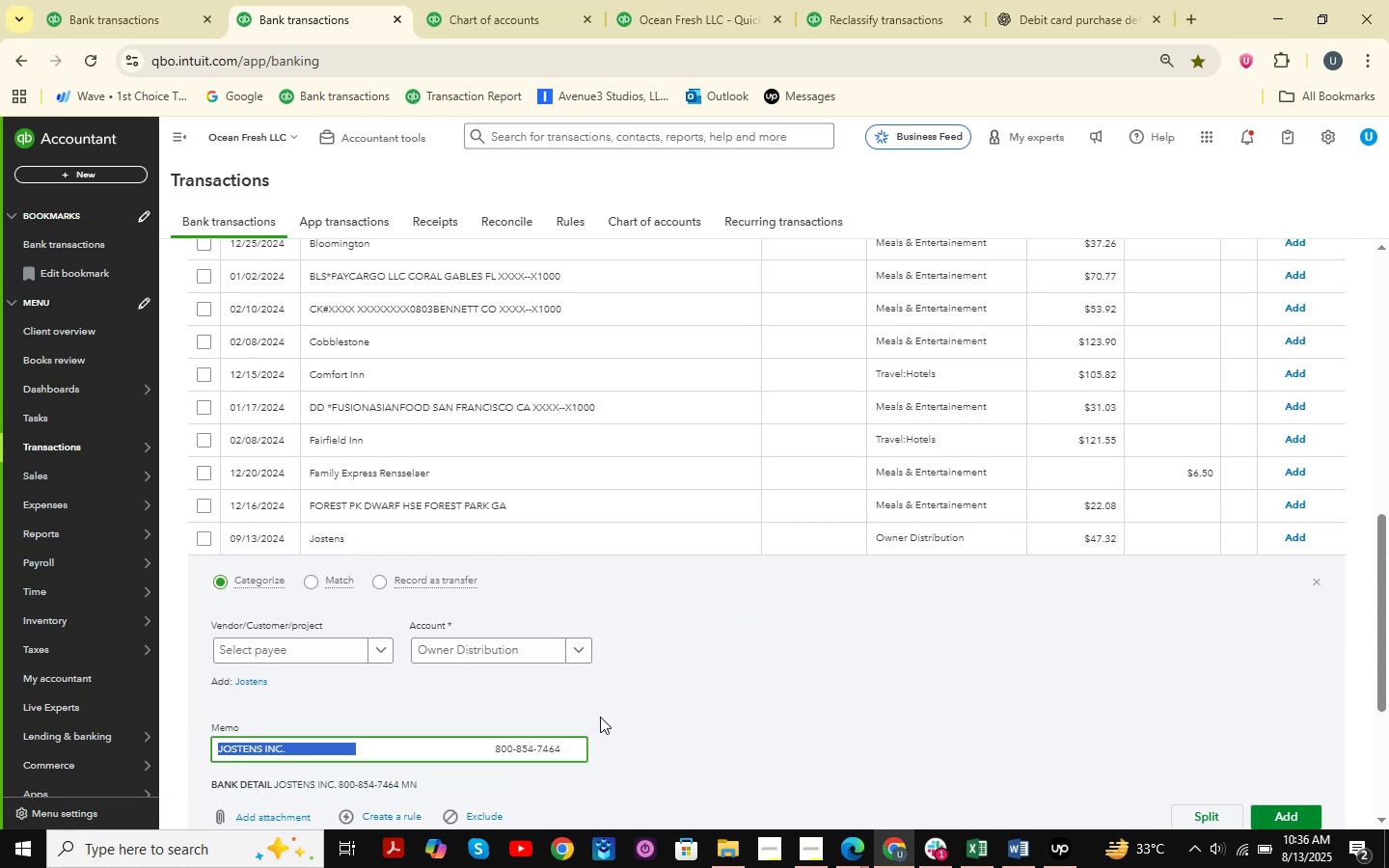 
key(Control+C)
 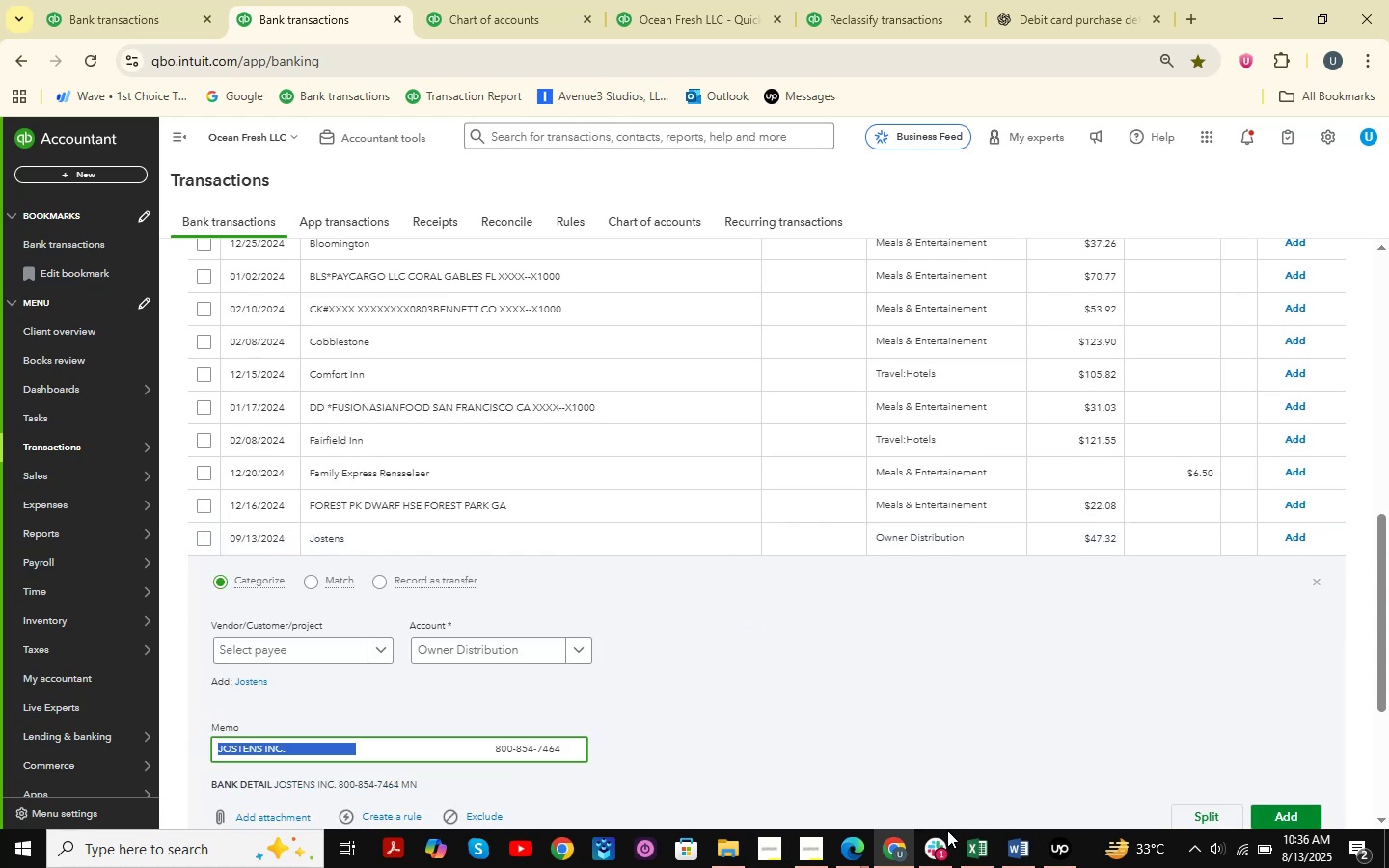 
left_click([968, 850])
 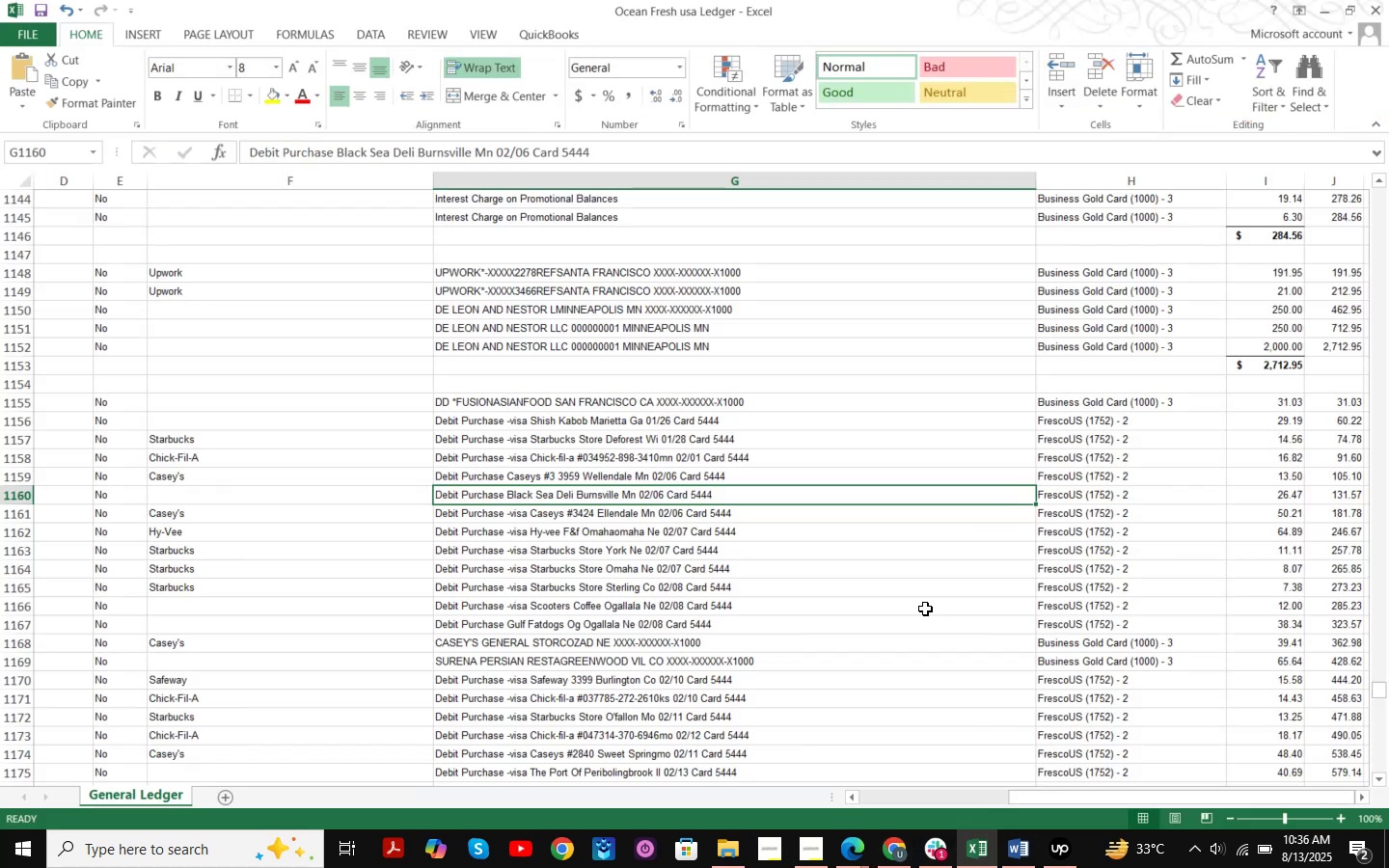 
key(Control+ControlLeft)
 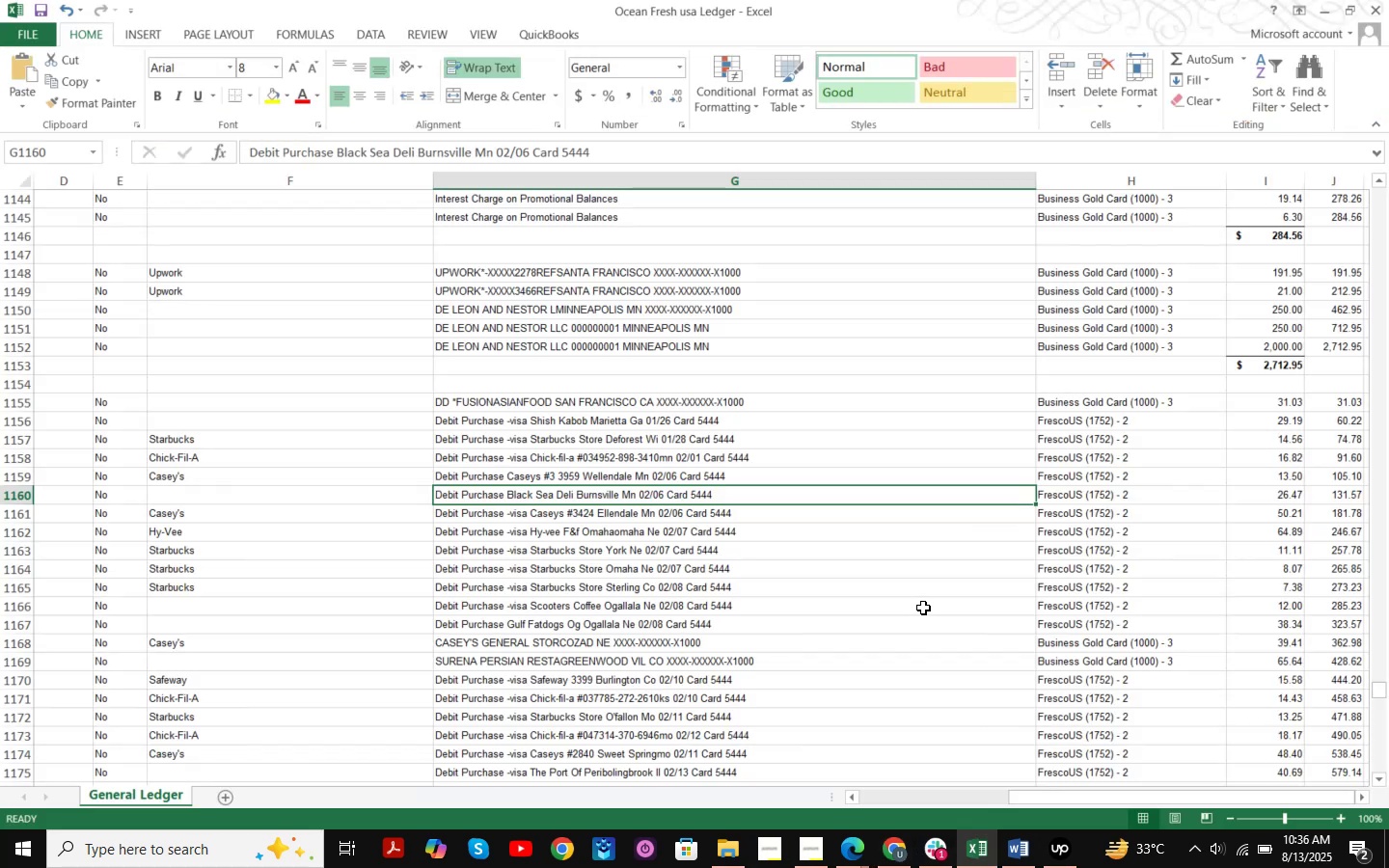 
key(Control+F)
 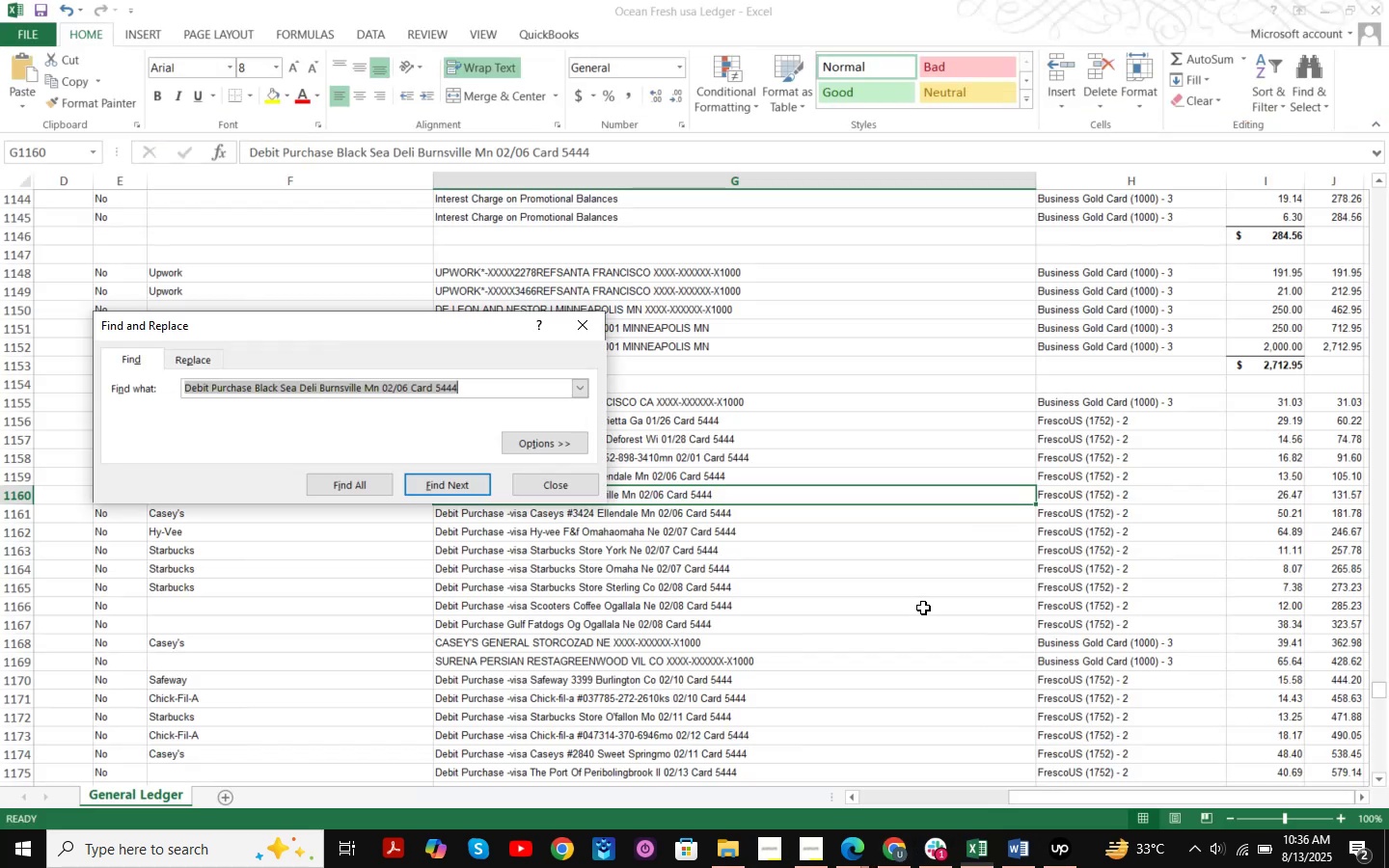 
key(Control+V)
 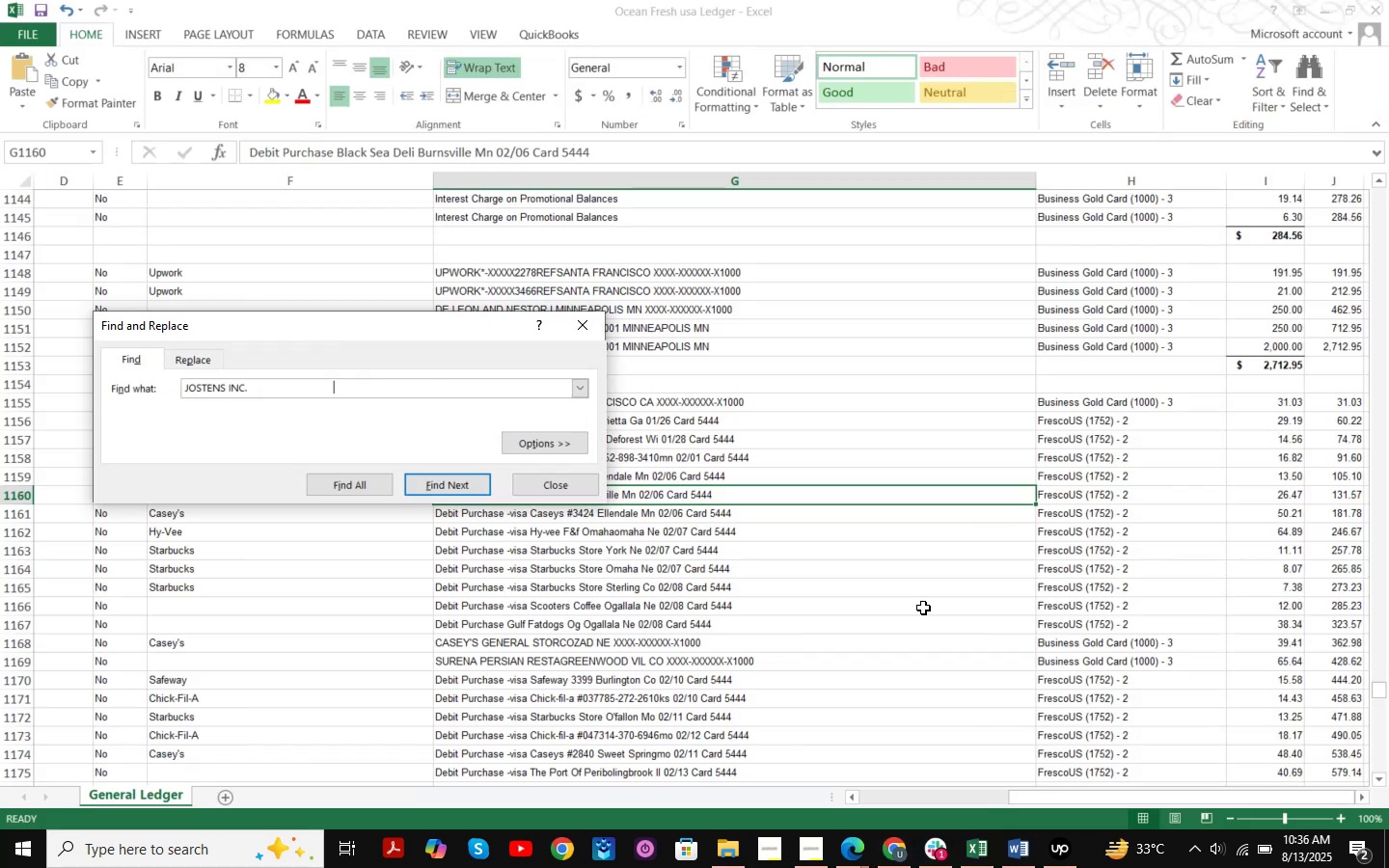 
key(NumpadEnter)
 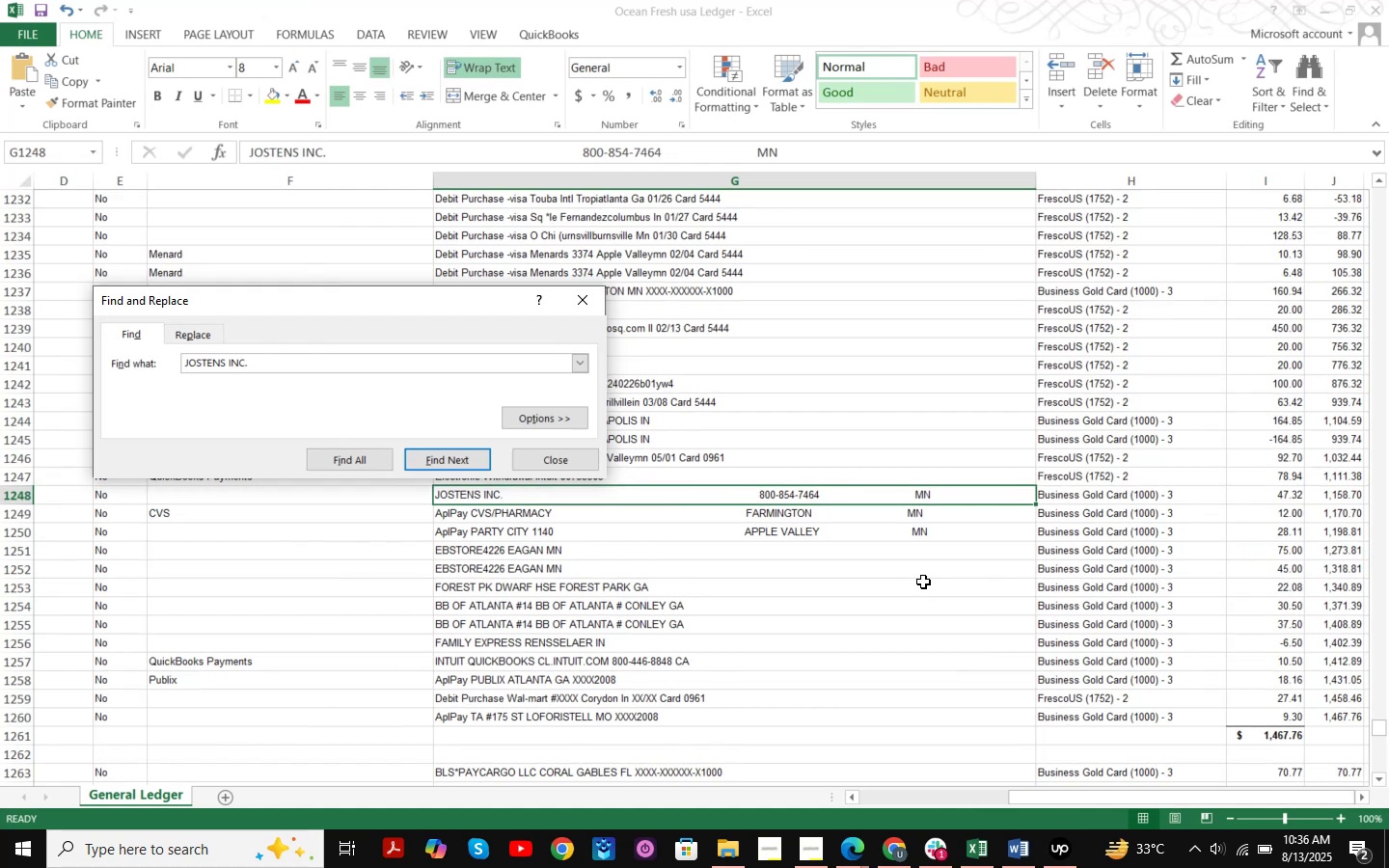 
key(NumpadEnter)
 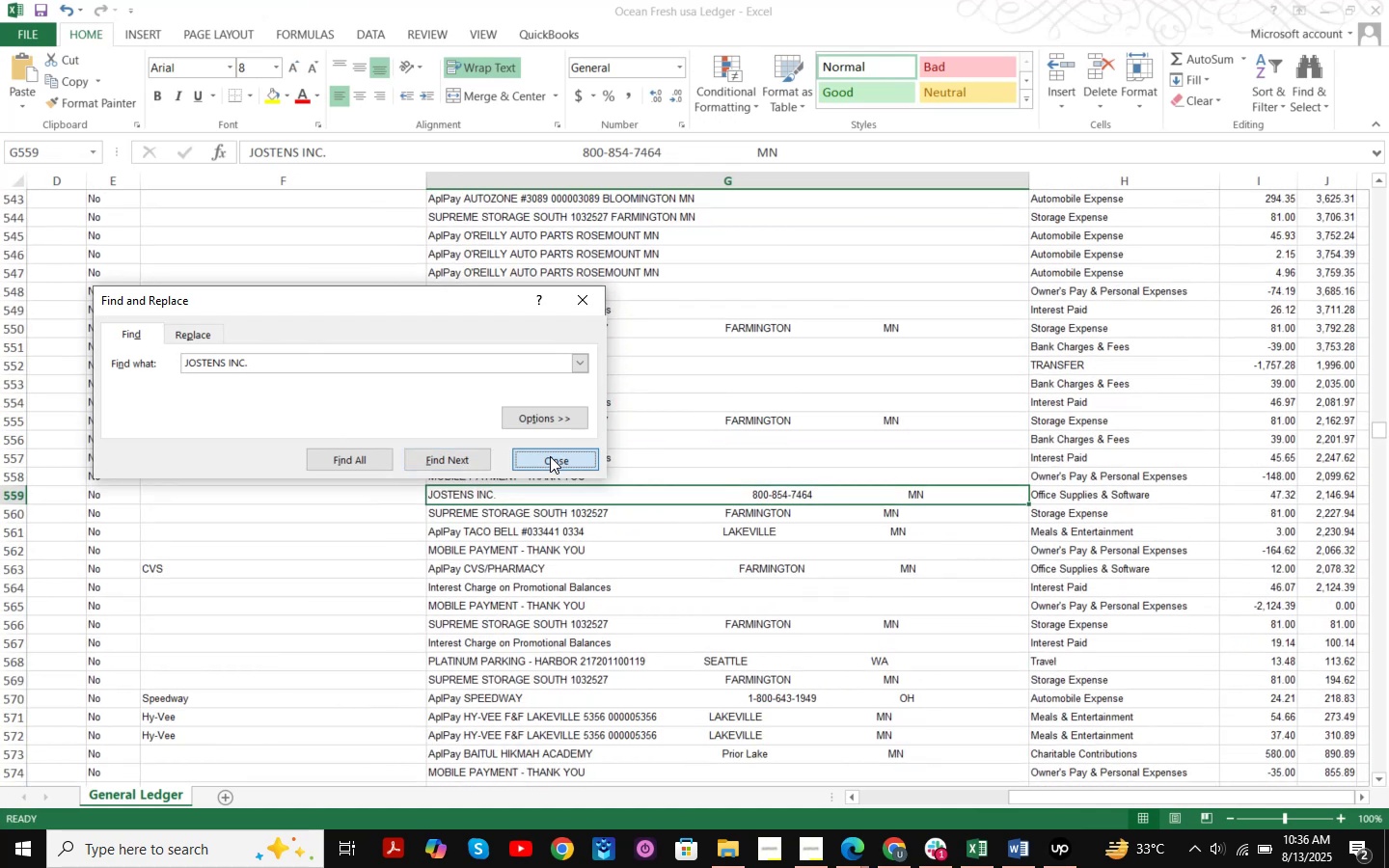 
left_click([1321, 12])
 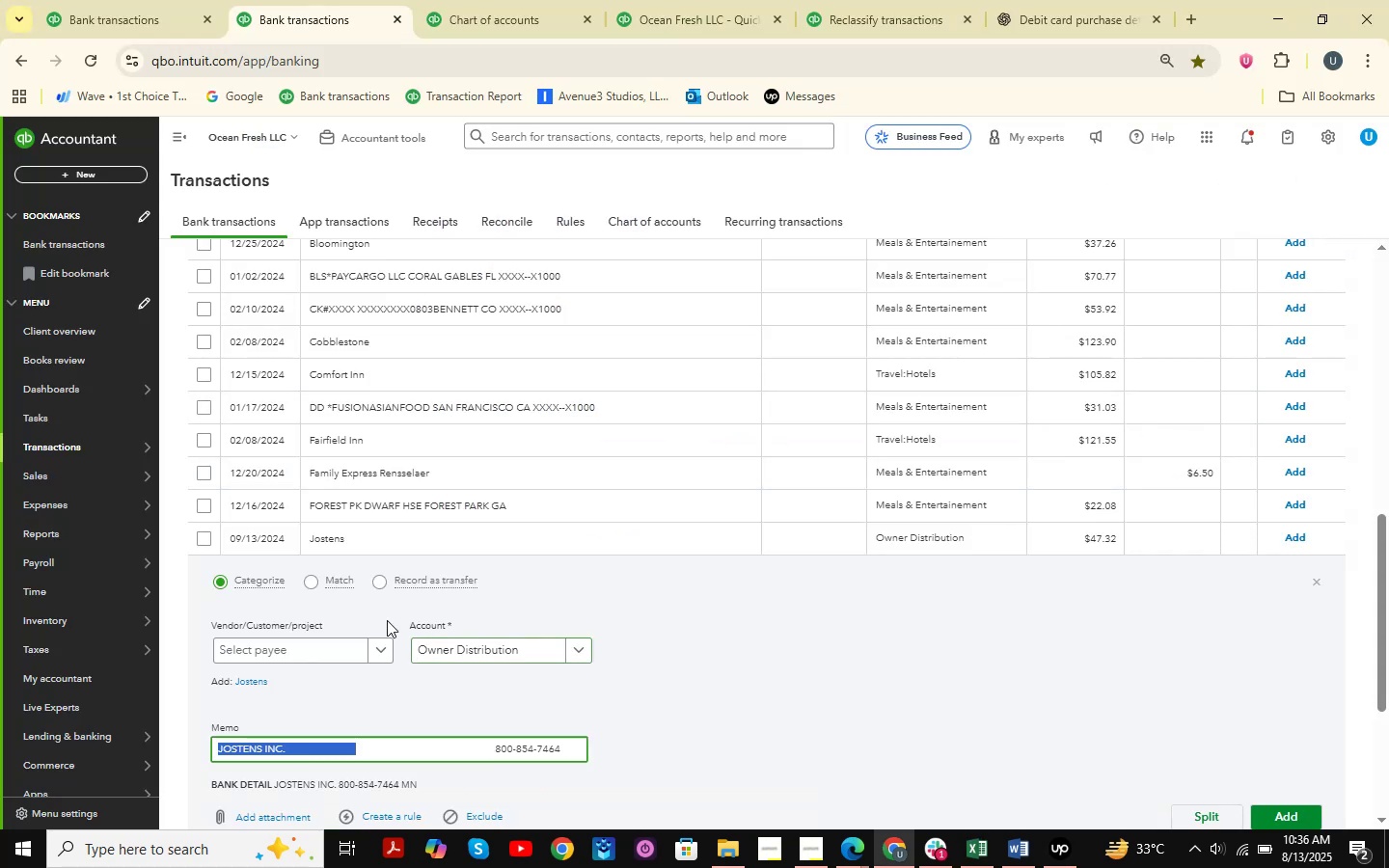 
scroll: coordinate [401, 502], scroll_direction: down, amount: 1.0
 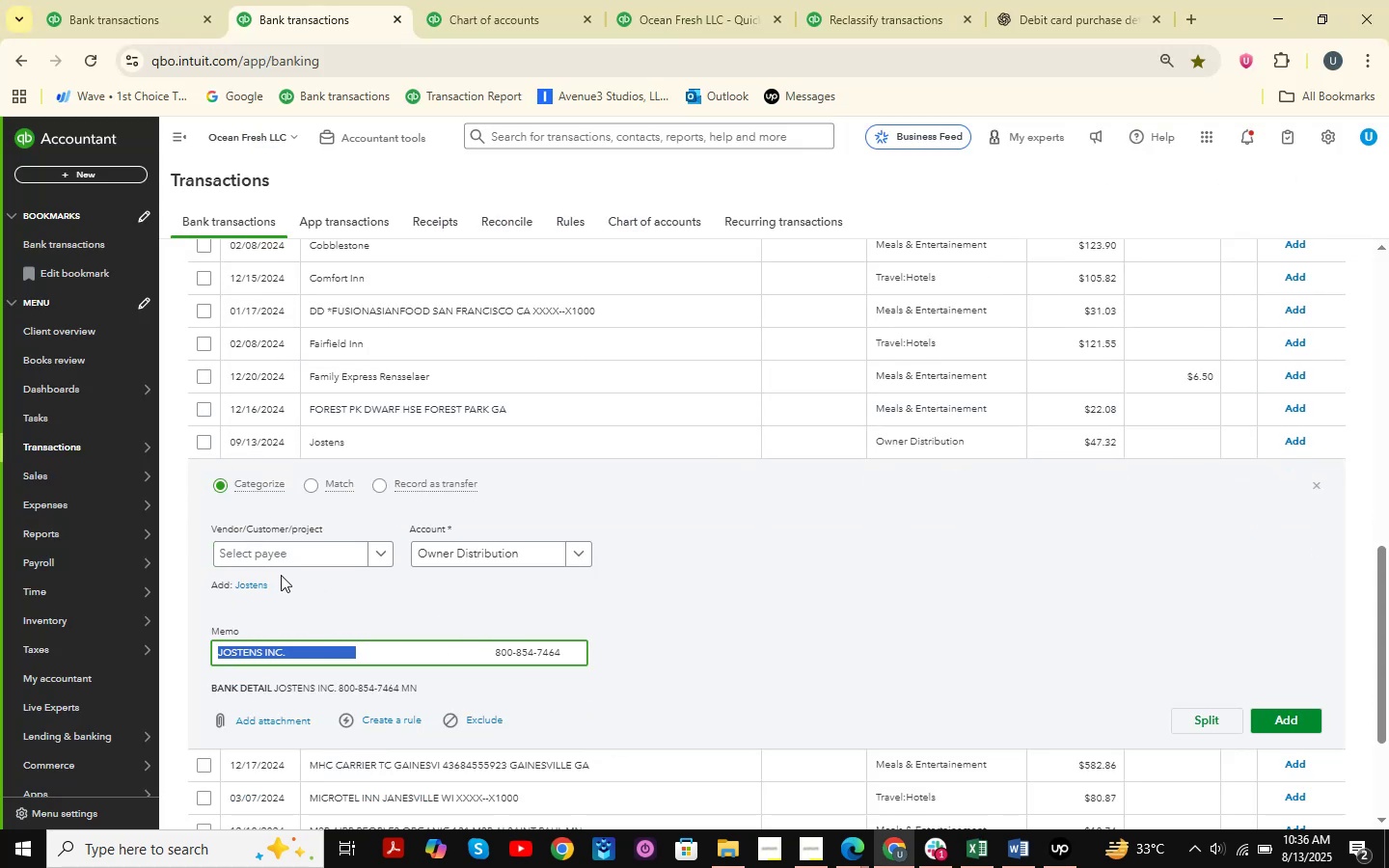 
left_click([456, 551])
 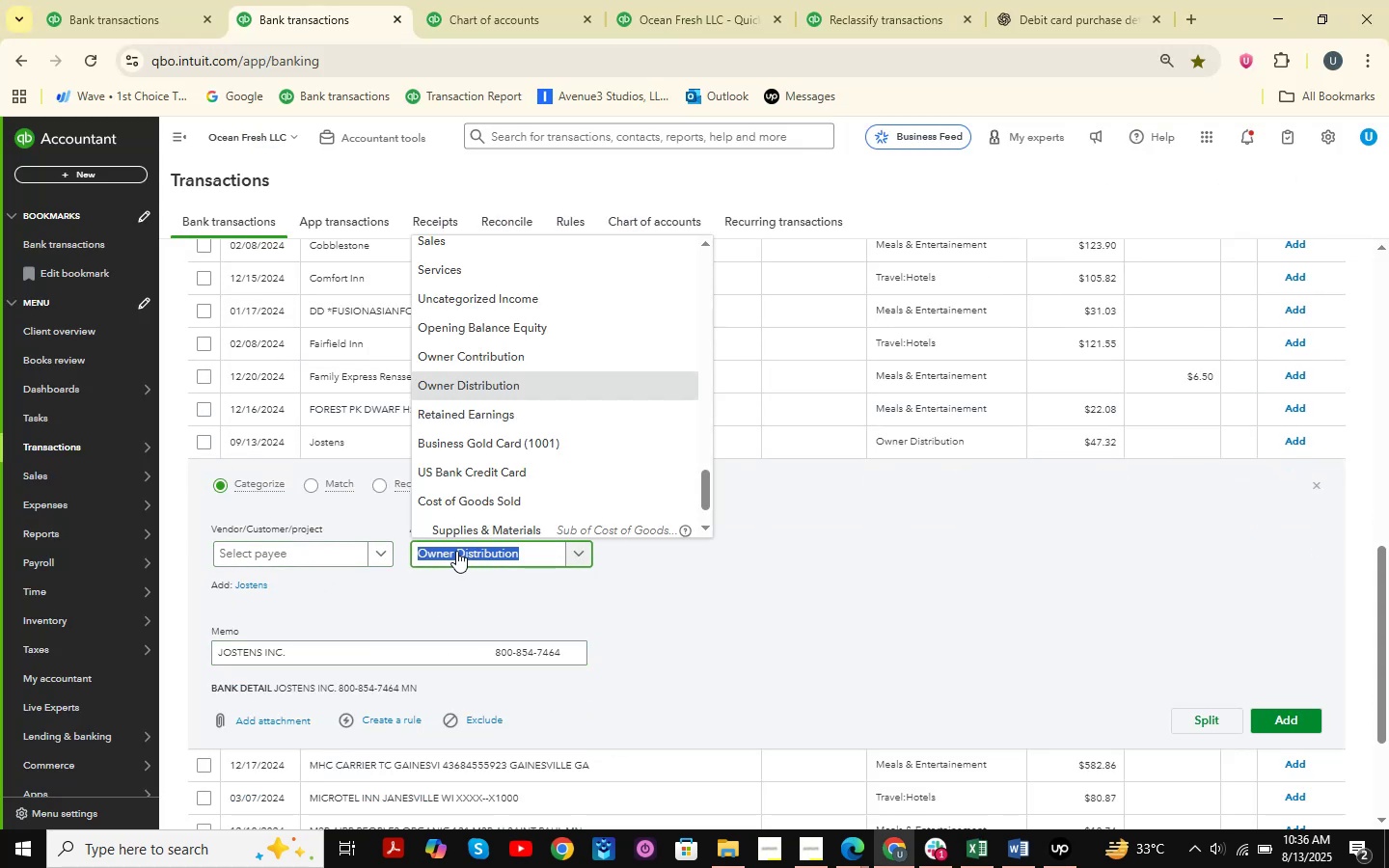 
type(office n)
key(Backspace)
 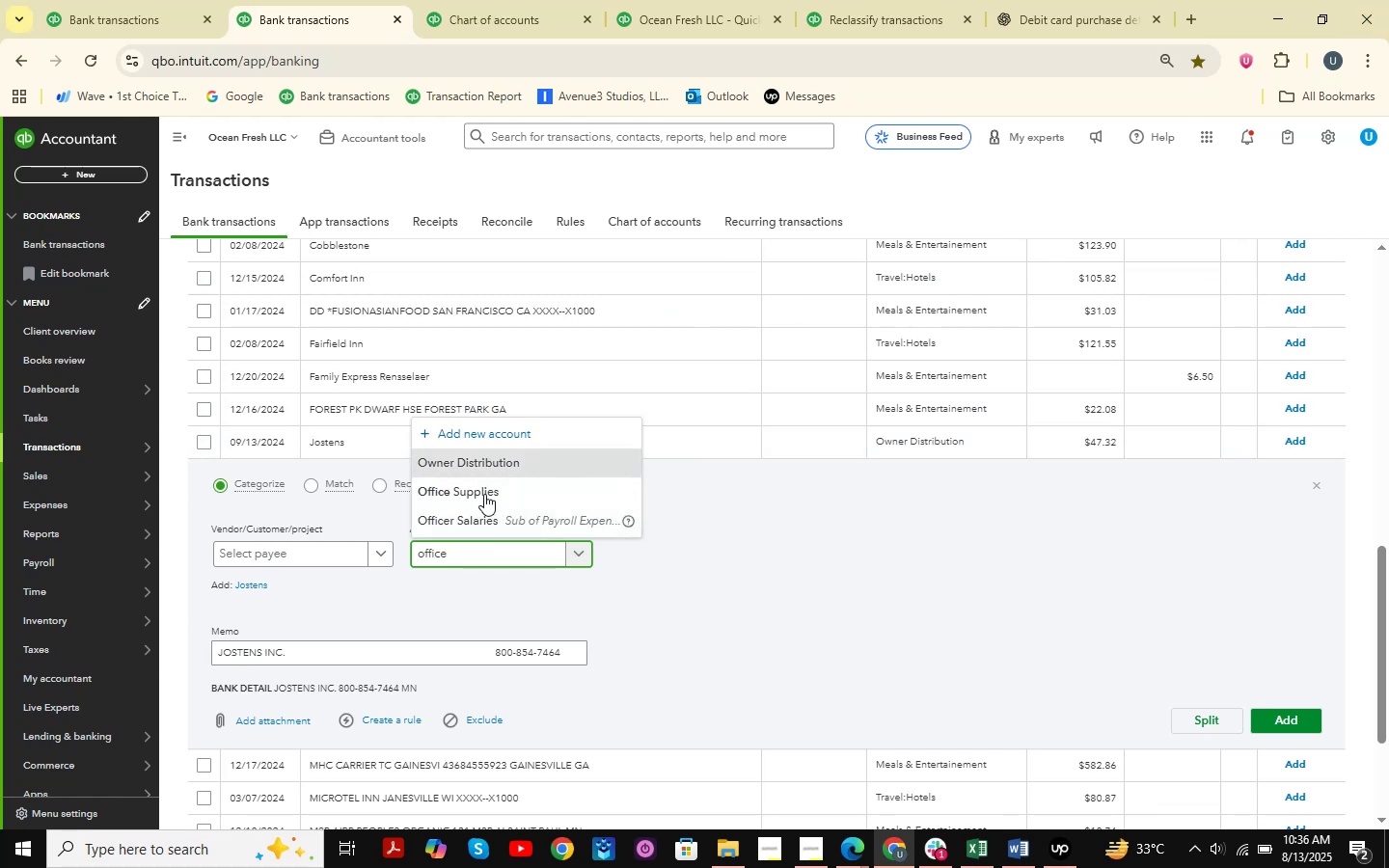 
left_click([484, 493])
 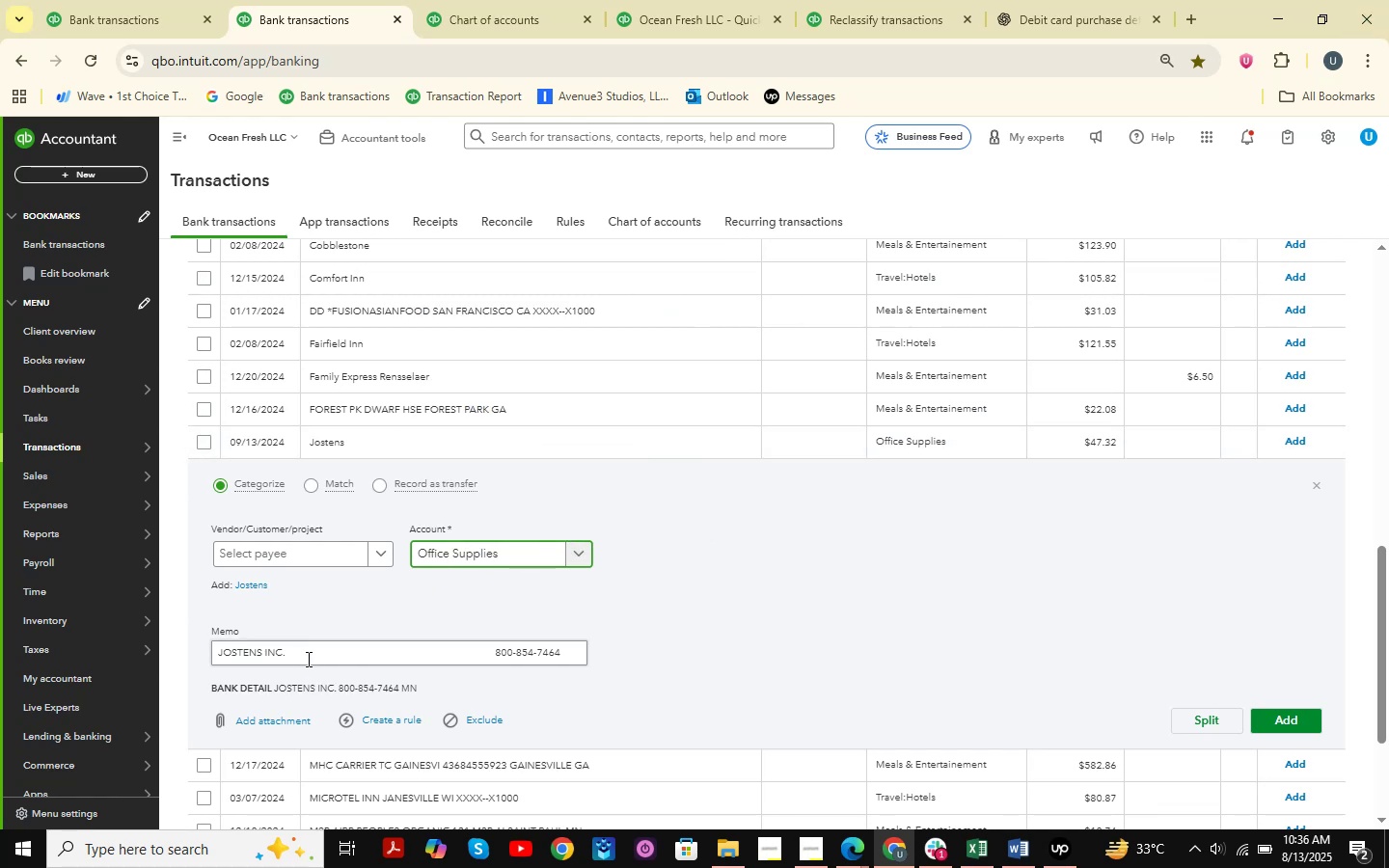 
left_click_drag(start_coordinate=[259, 656], to_coordinate=[108, 641])
 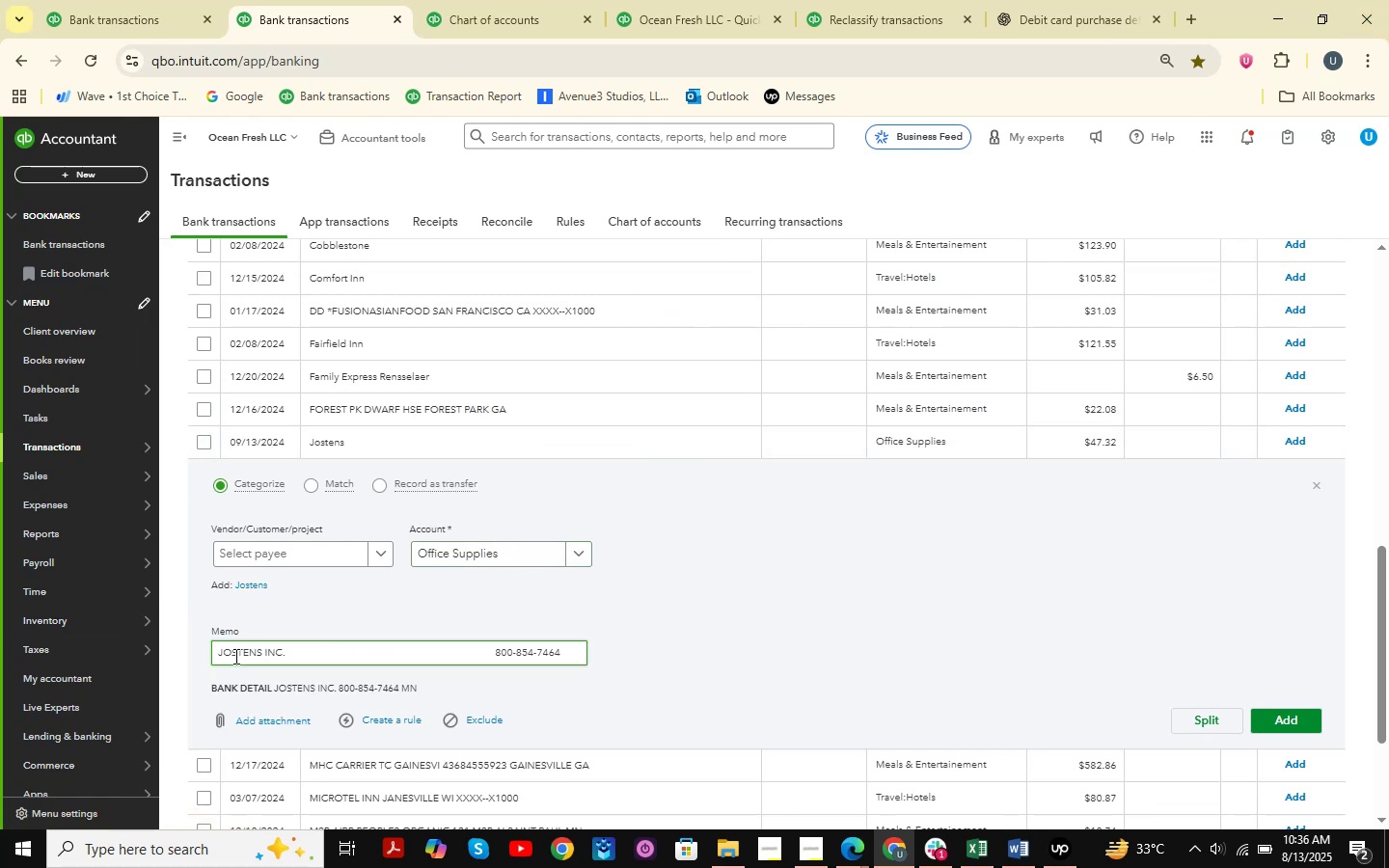 
left_click_drag(start_coordinate=[266, 656], to_coordinate=[128, 646])
 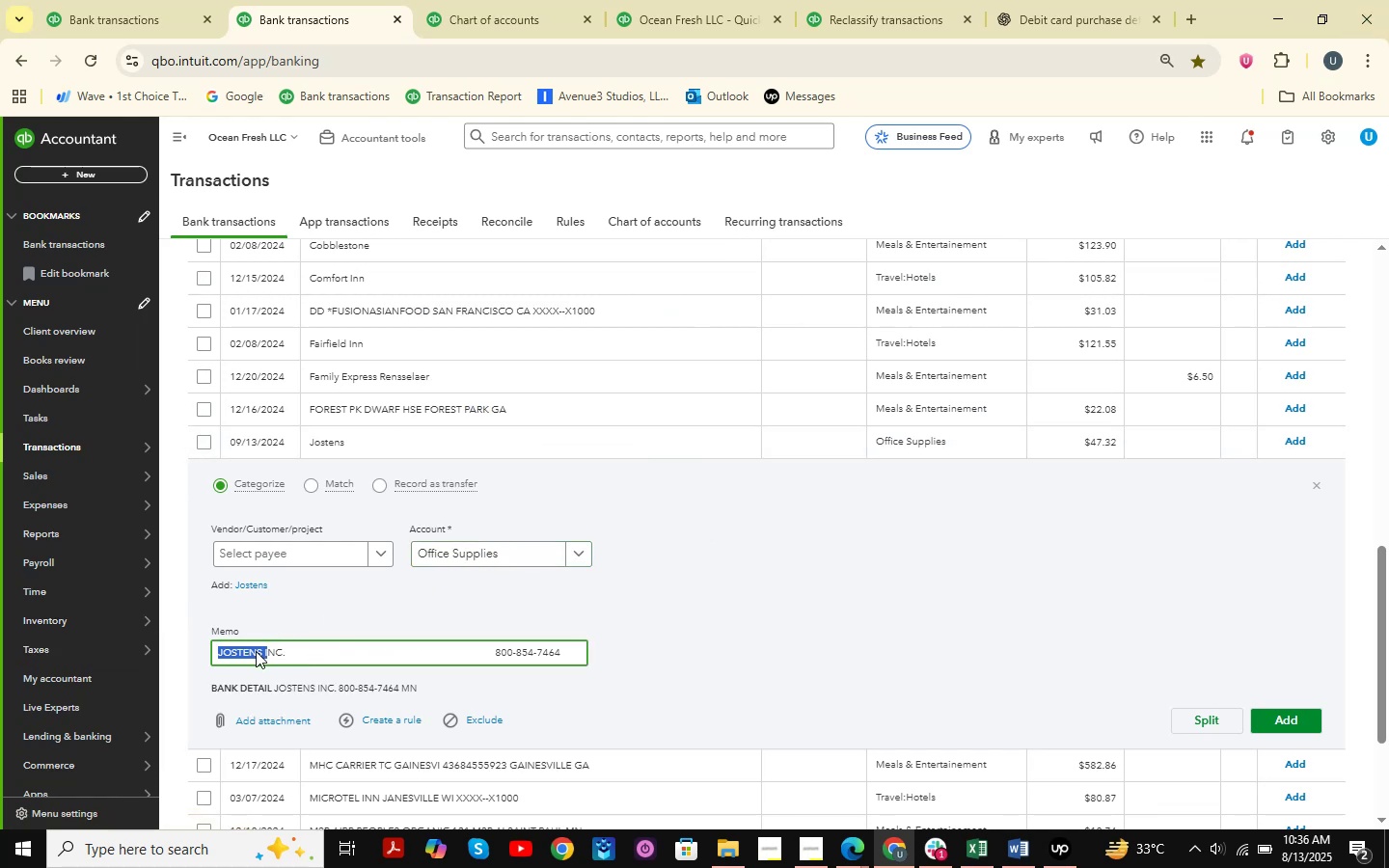 
left_click([262, 652])
 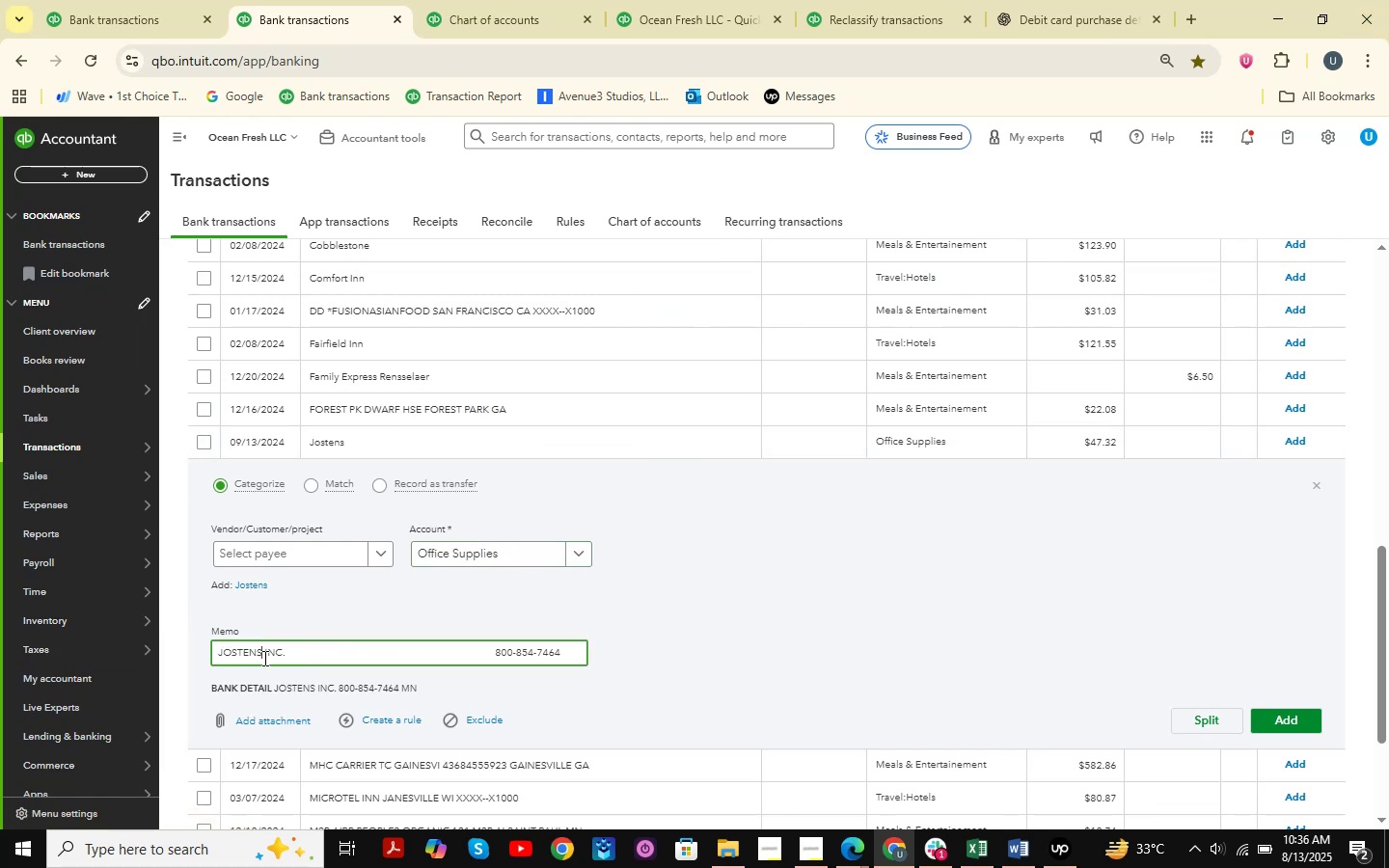 
left_click_drag(start_coordinate=[264, 652], to_coordinate=[197, 646])
 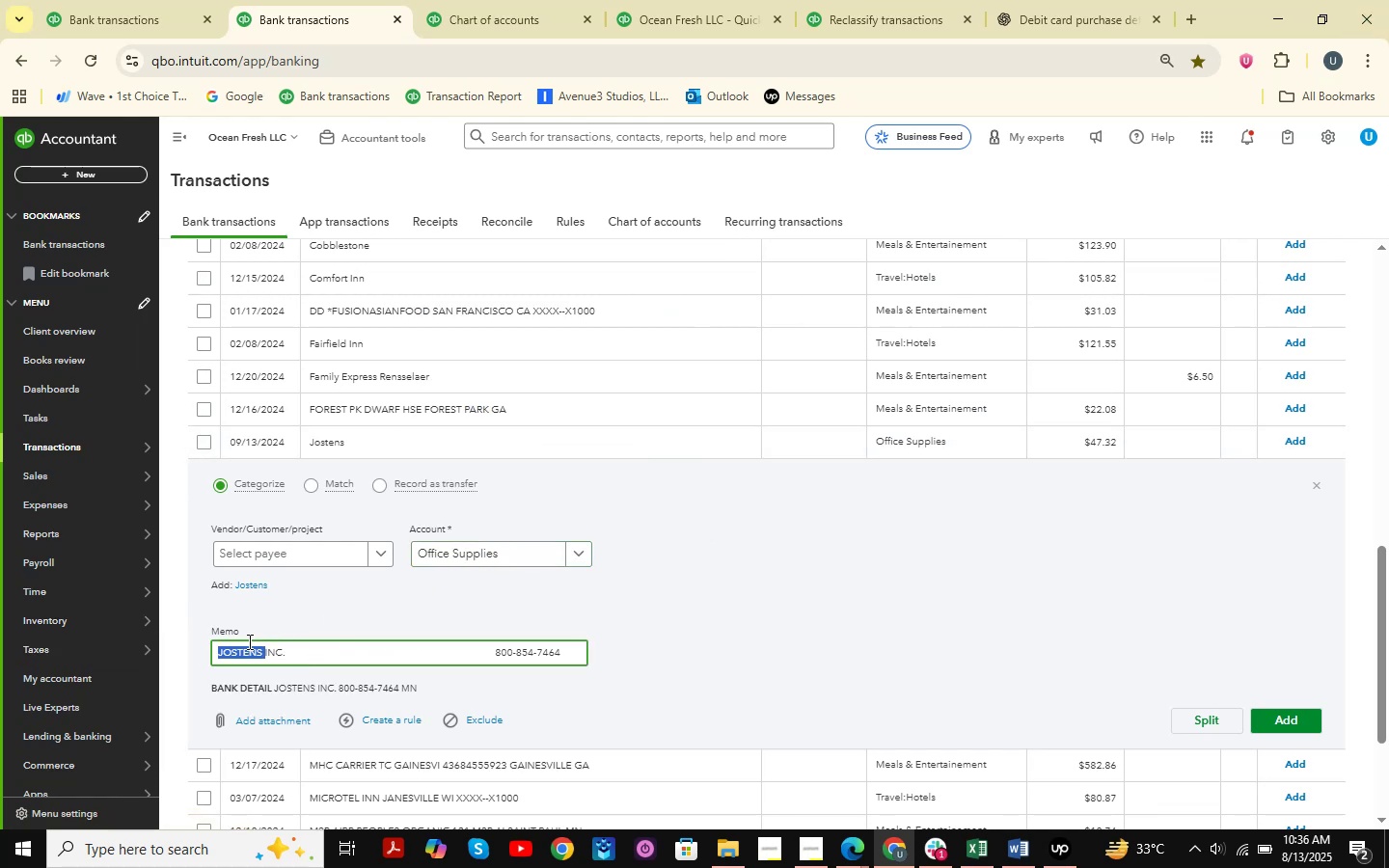 
key(Control+C)
 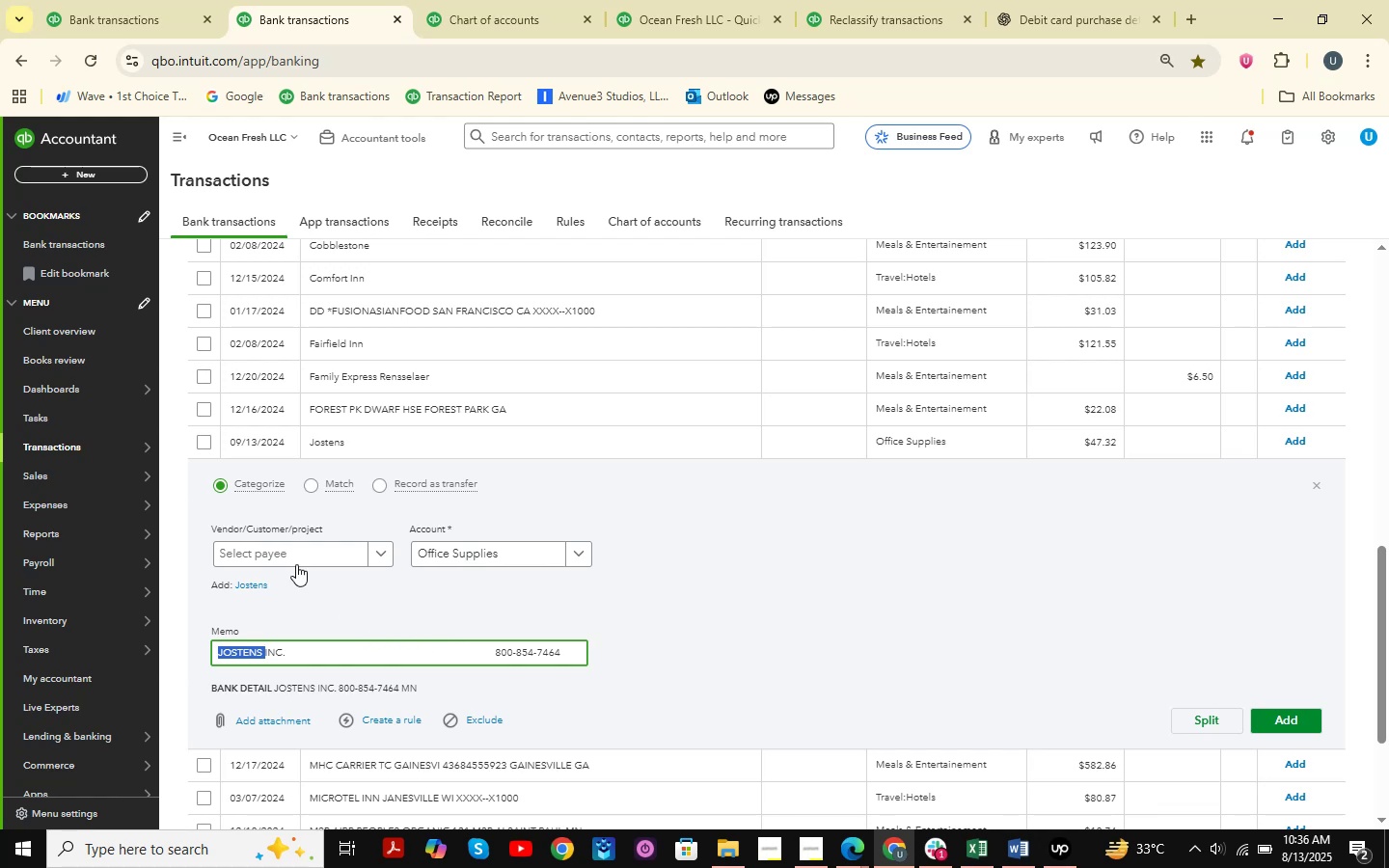 
left_click([291, 547])
 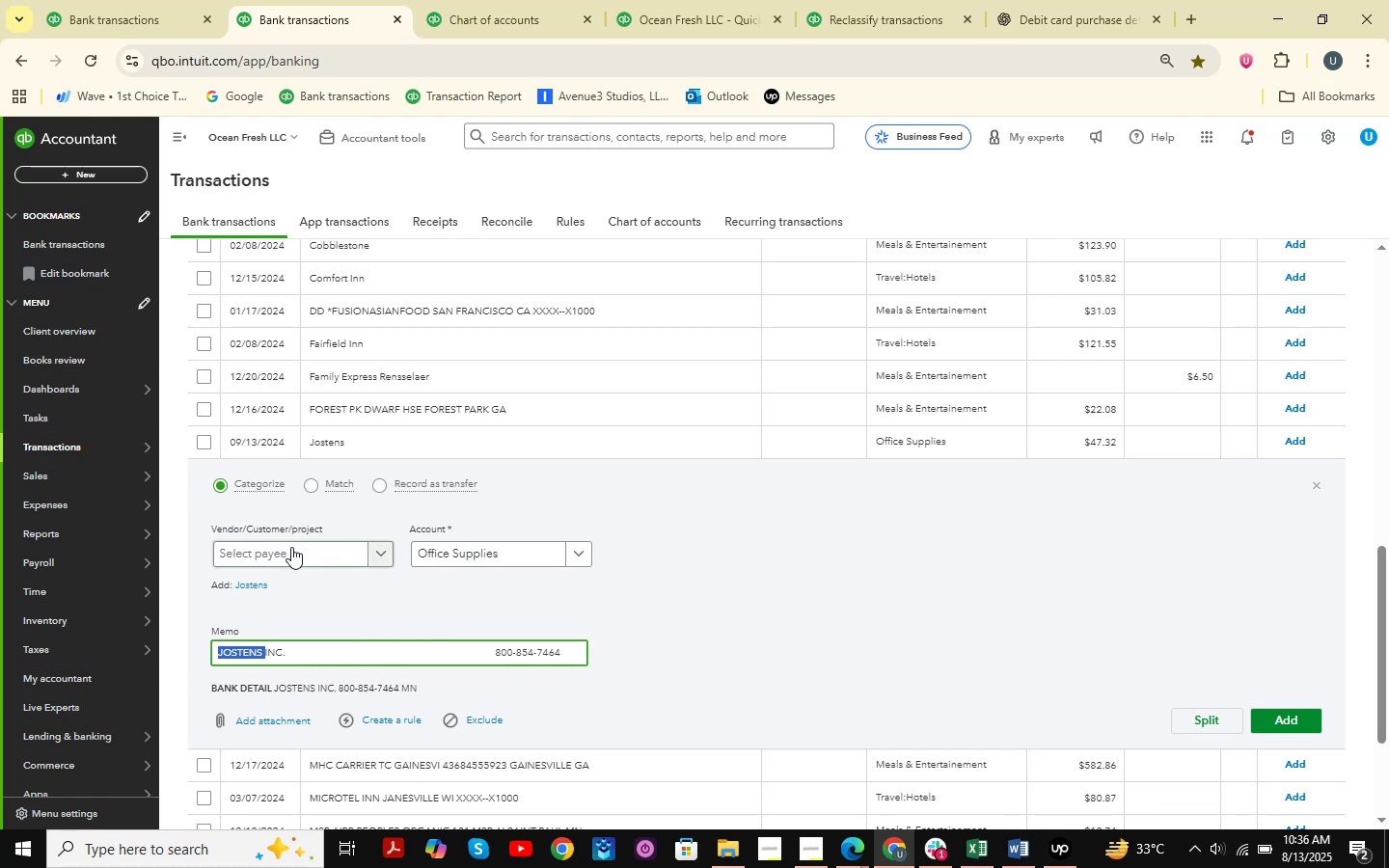 
key(Control+ControlLeft)
 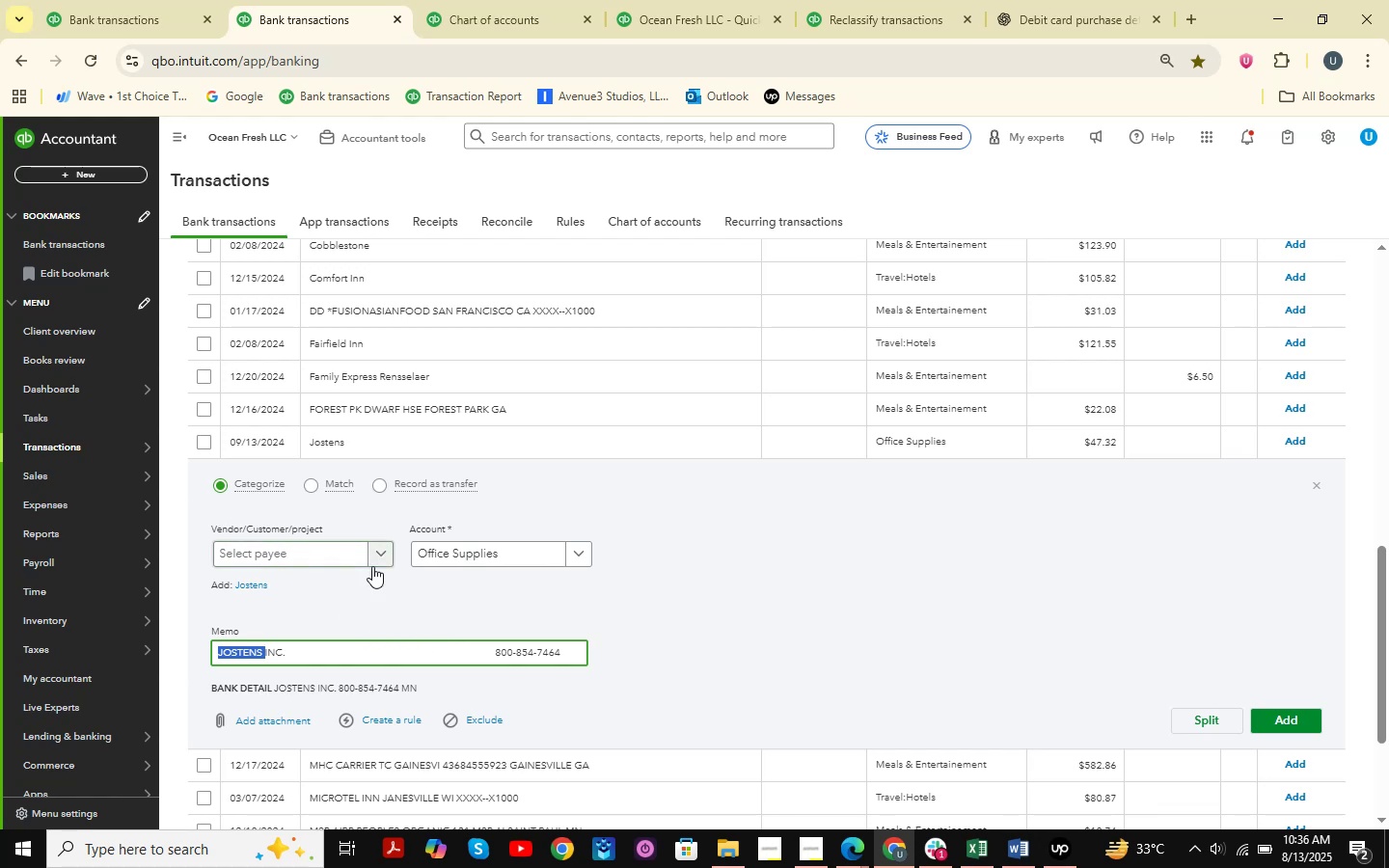 
key(Control+V)
 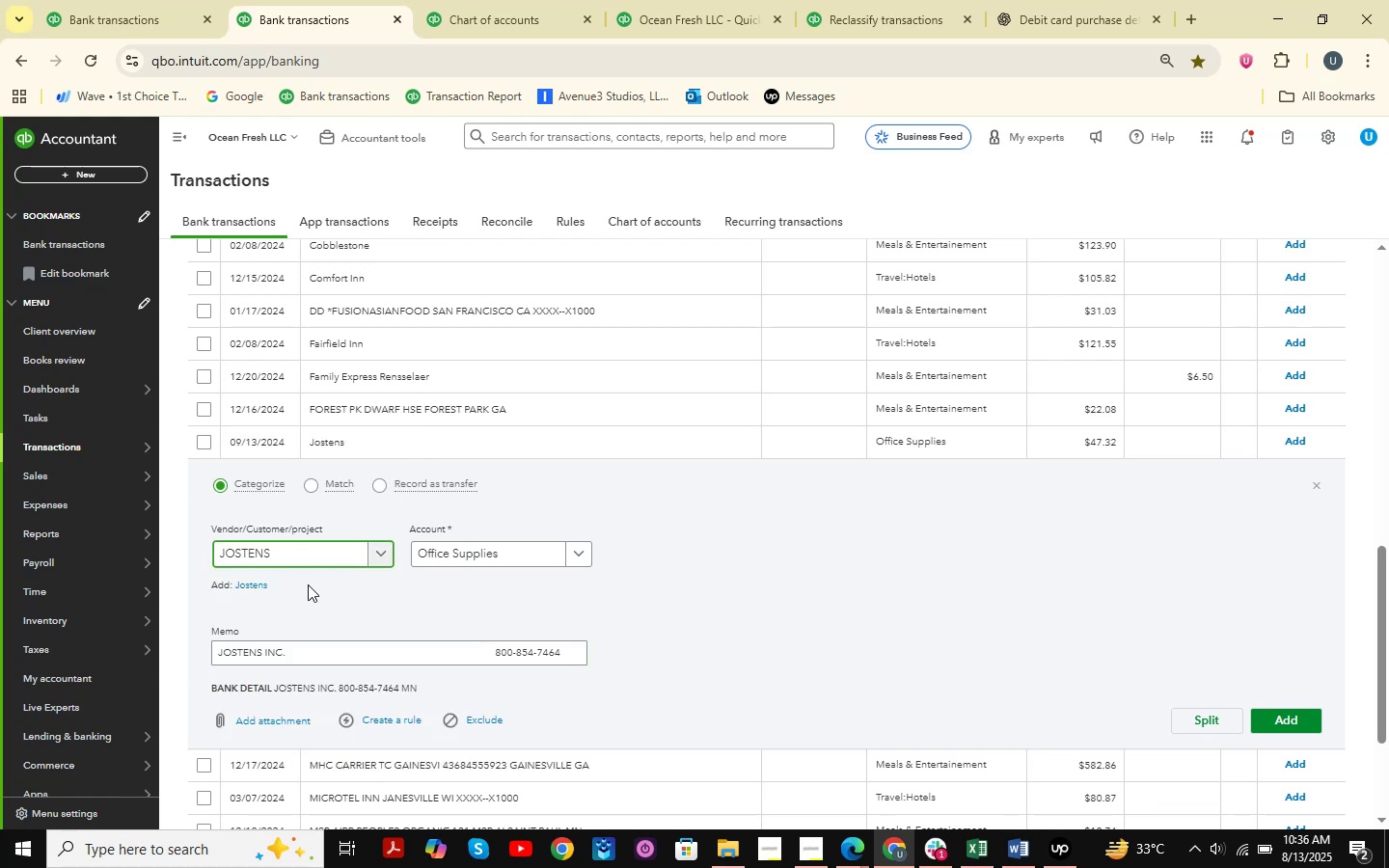 
wait(10.84)
 